 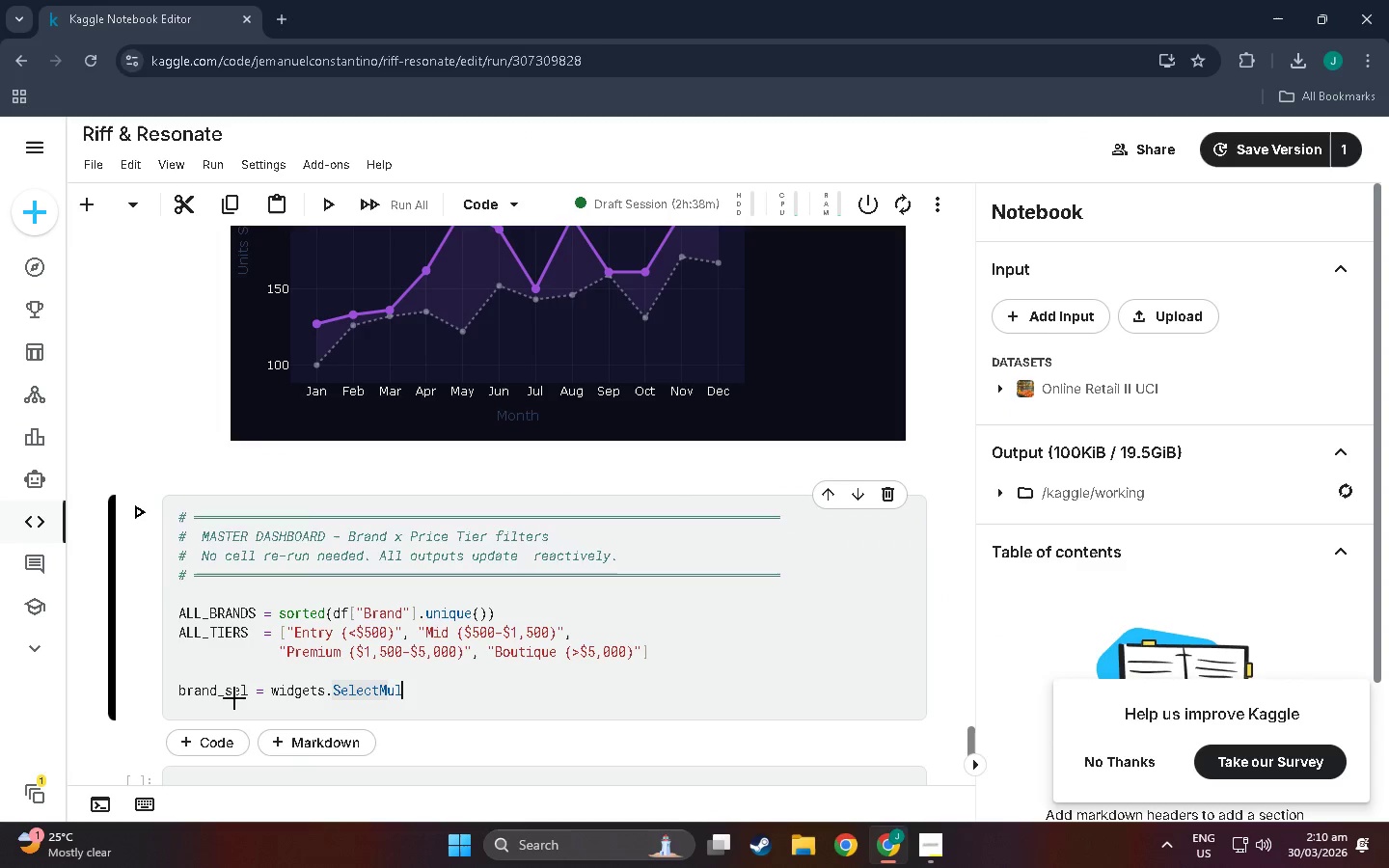 
hold_key(key=ShiftLeft, duration=0.56)
 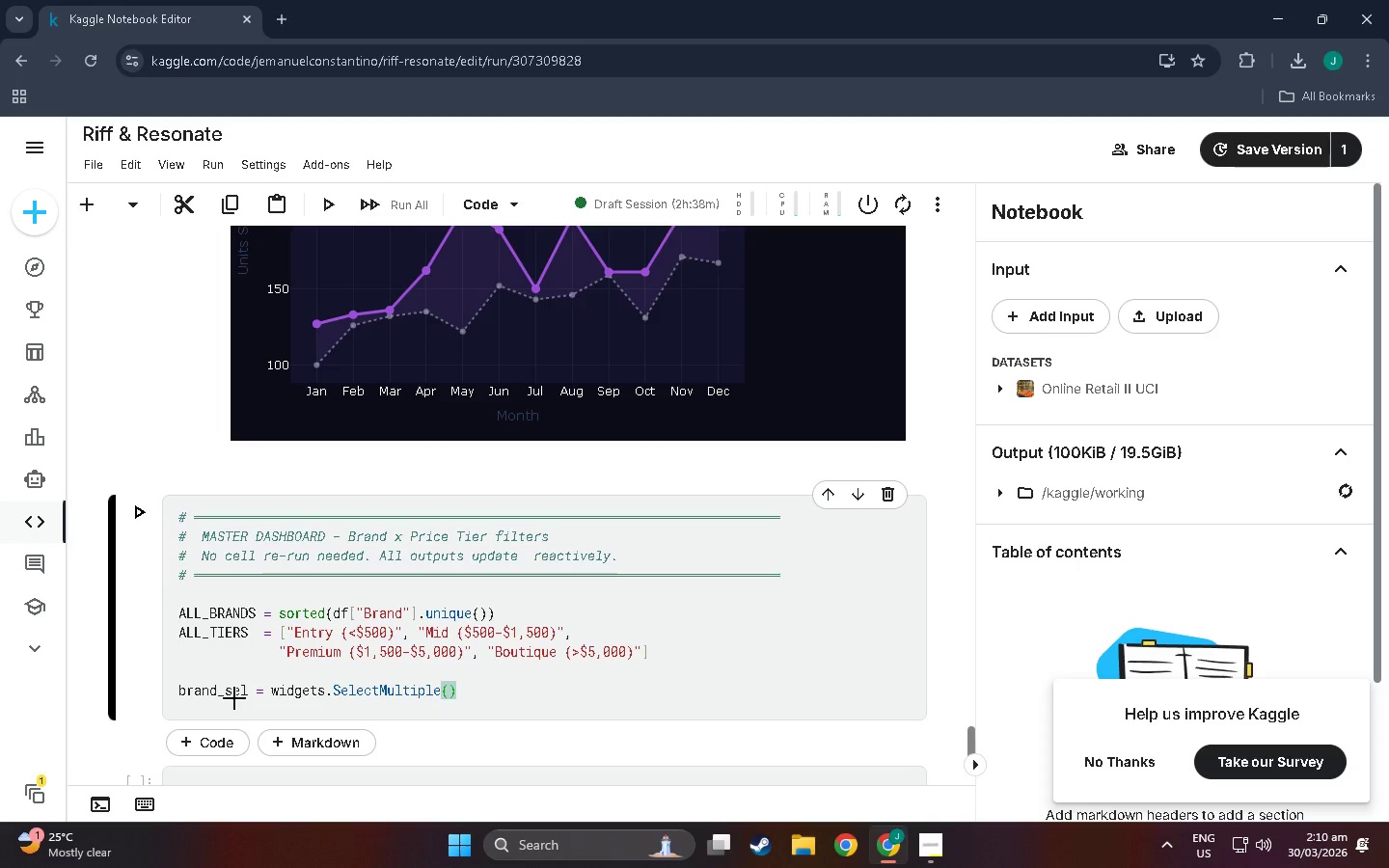 
key(Enter)
 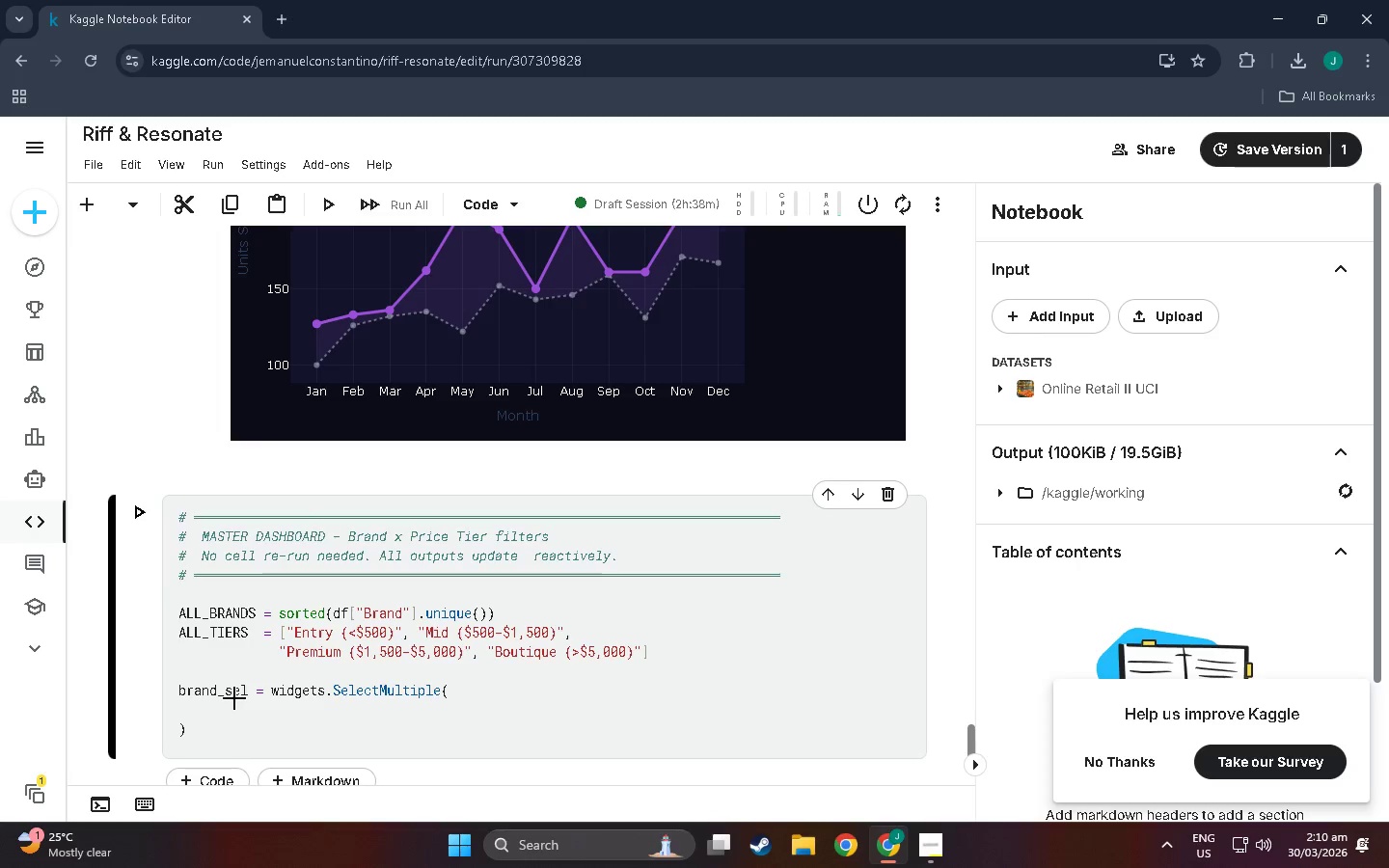 
type(options=A::)
key(Backspace)
key(Backspace)
type(LL_BRANDS.)
key(Backspace)
type(,value=ALL_BRANDS[:6)
 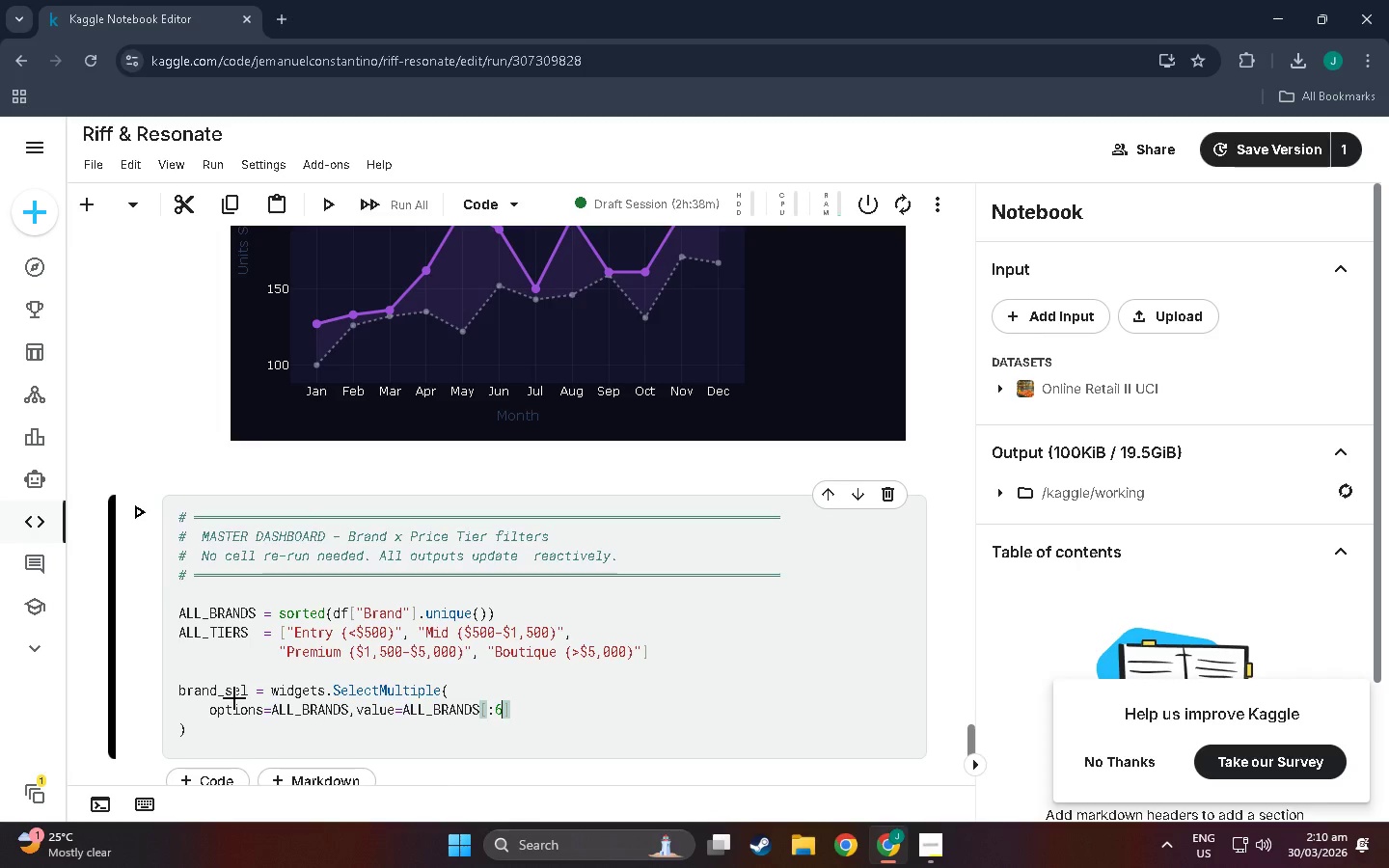 
key(ArrowRight)
 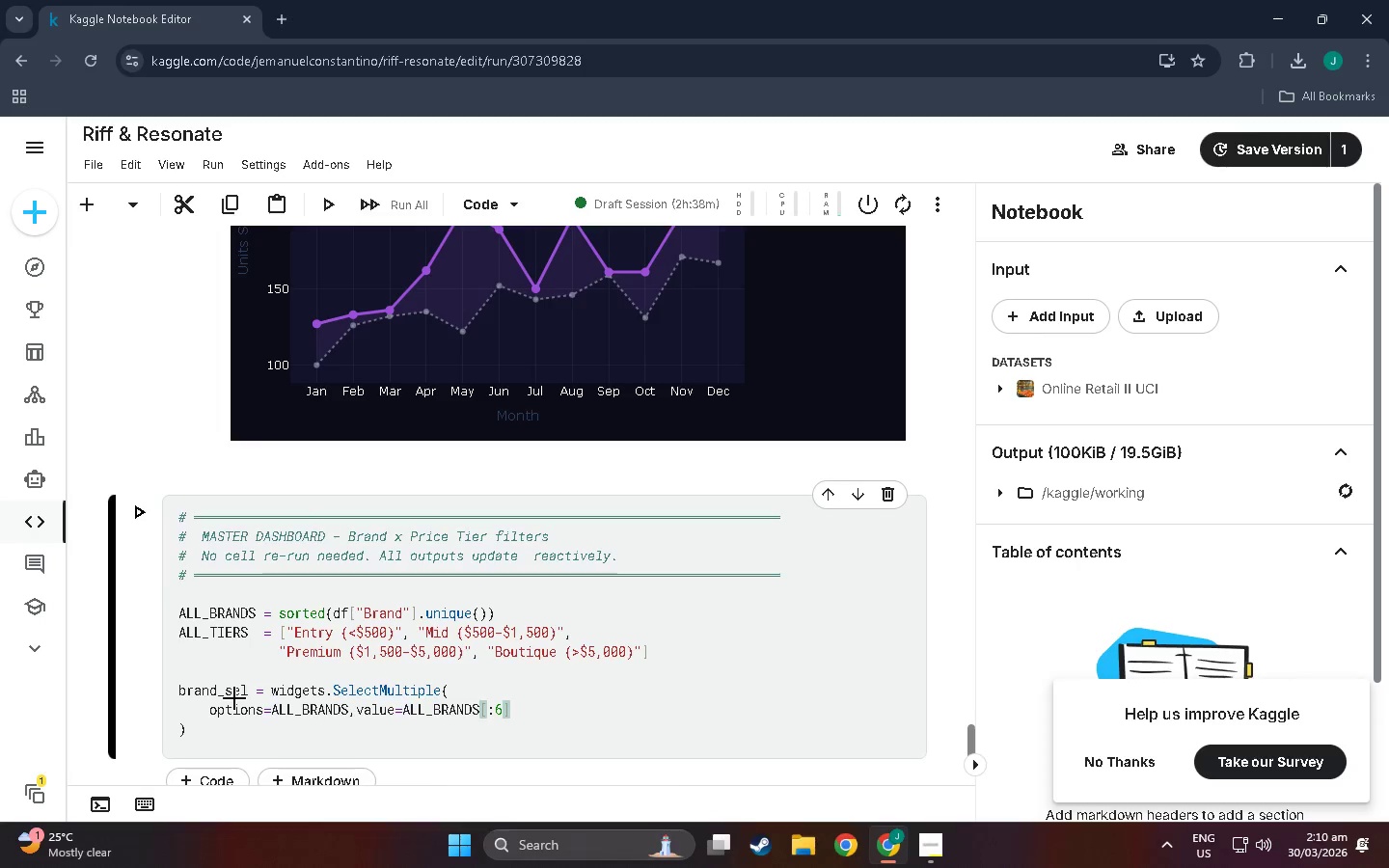 
key(Comma)
 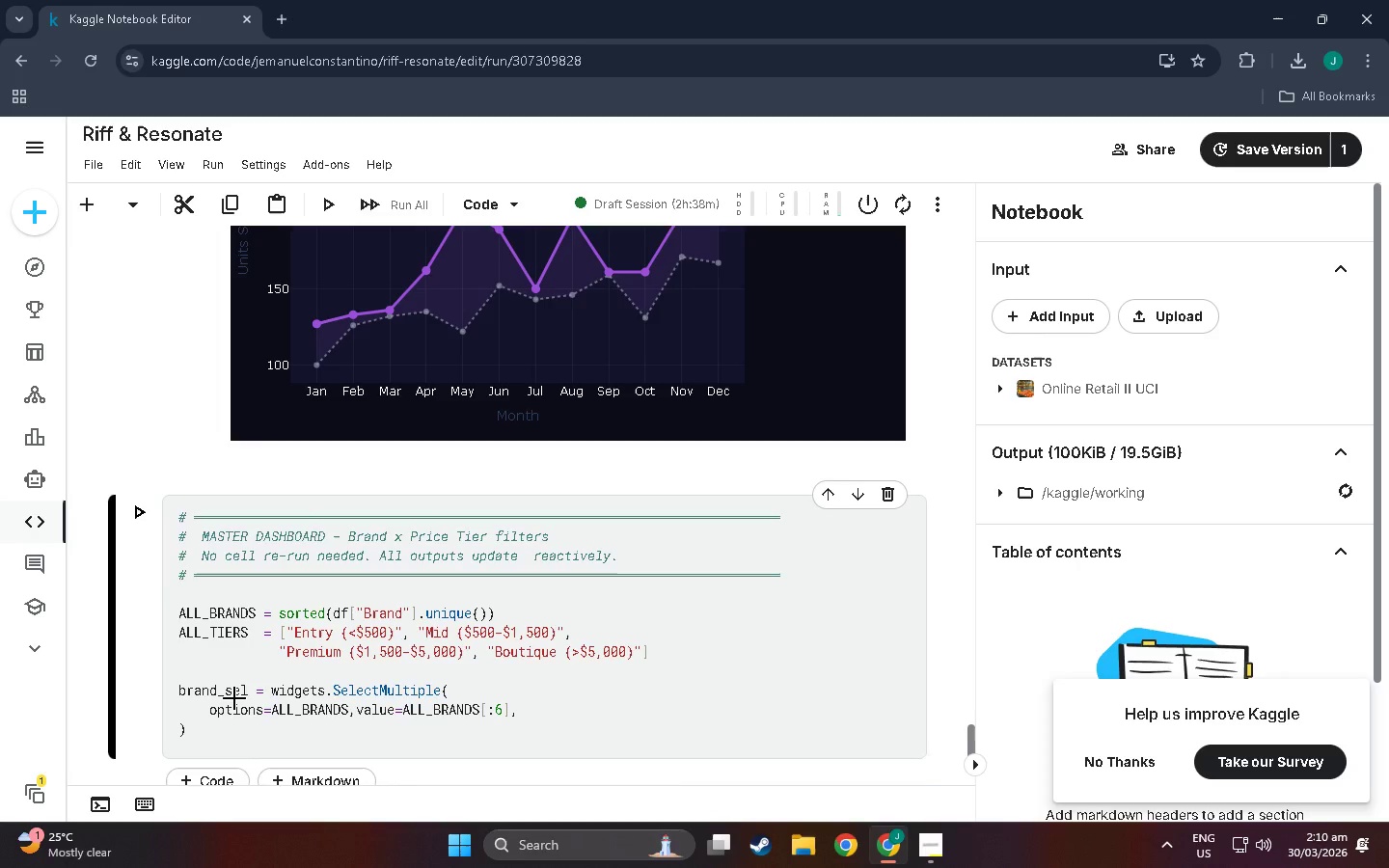 
key(Enter)
 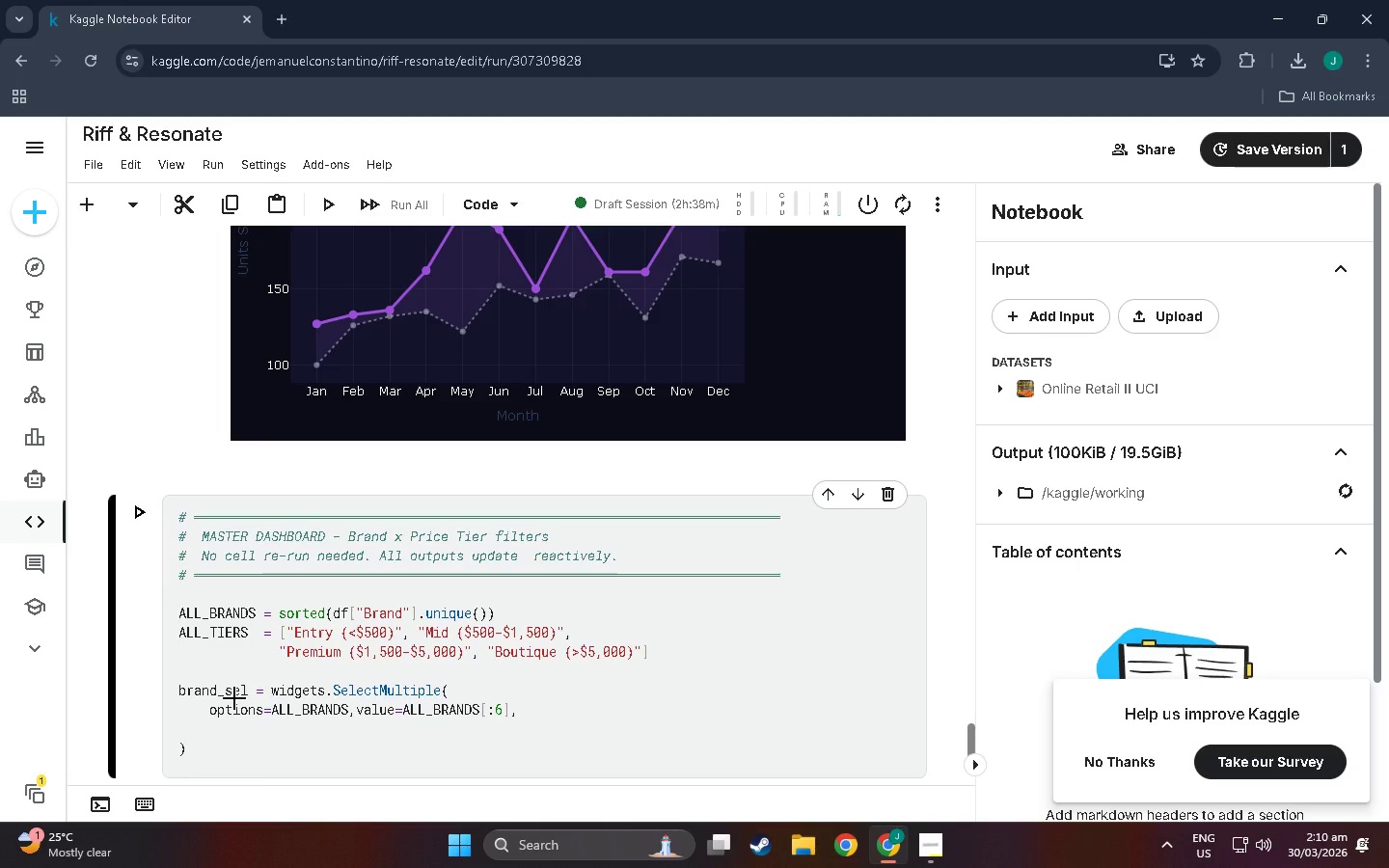 
type(description="")
 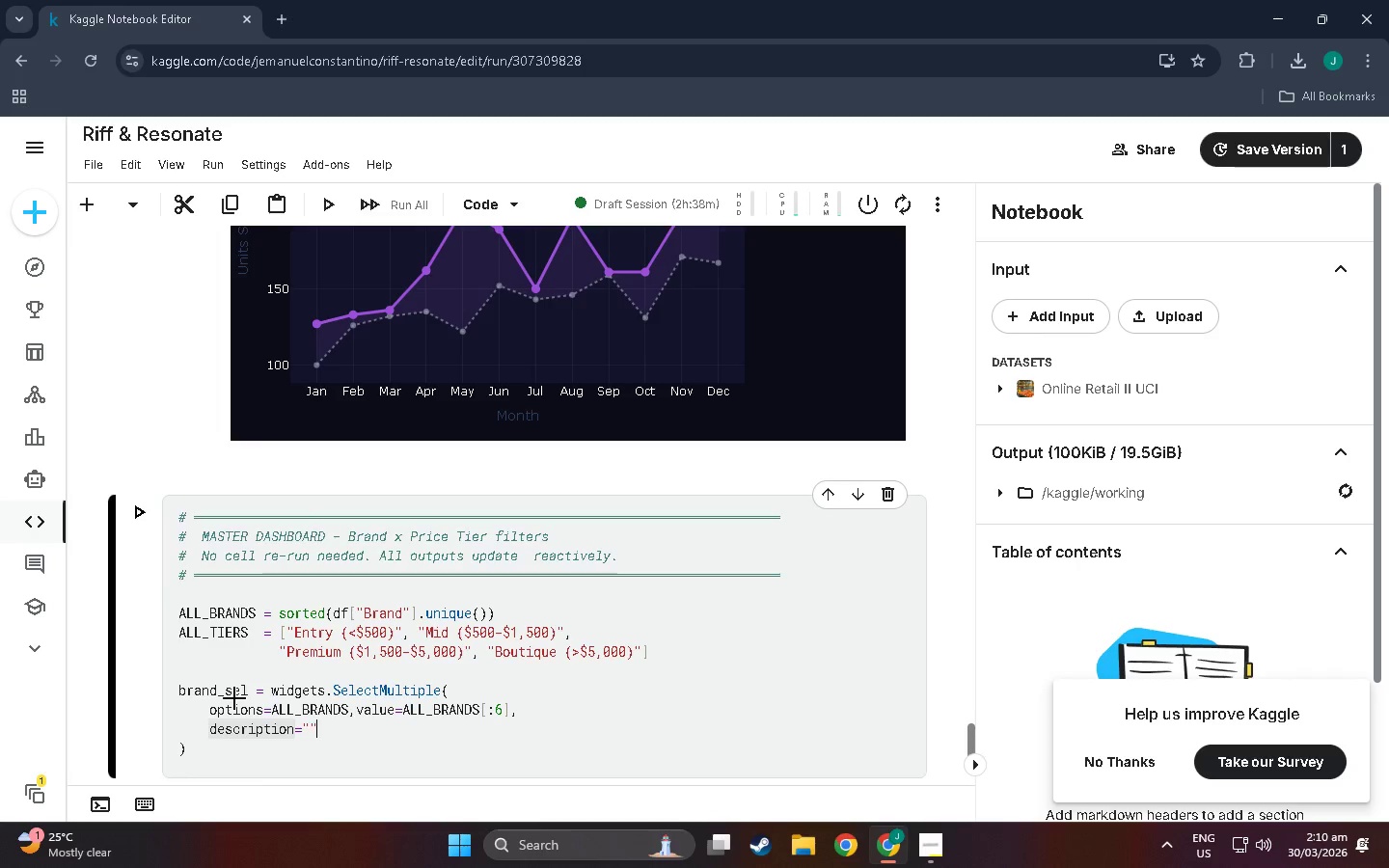 
left_click([308, 734])
 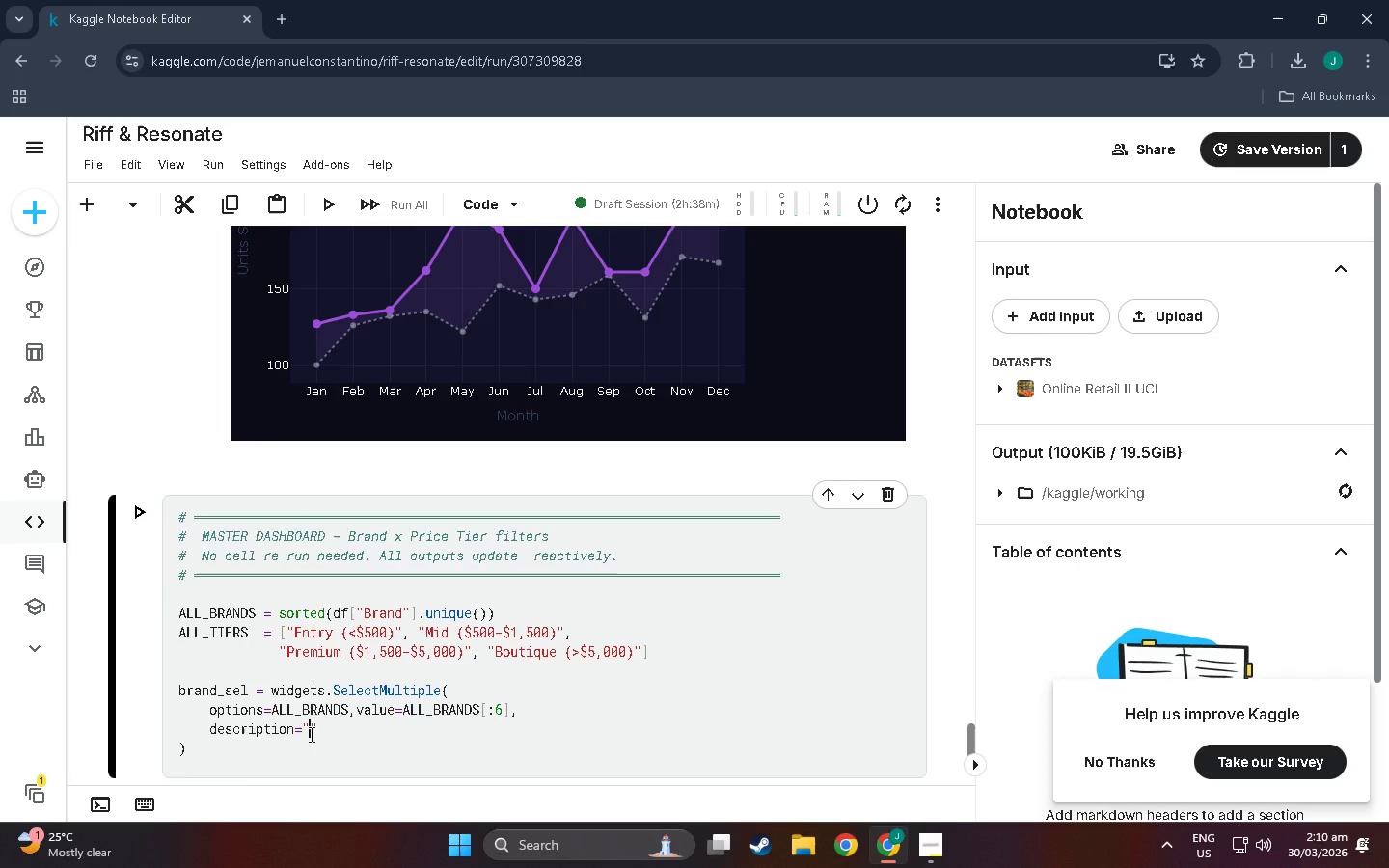 
type(Brand:)
 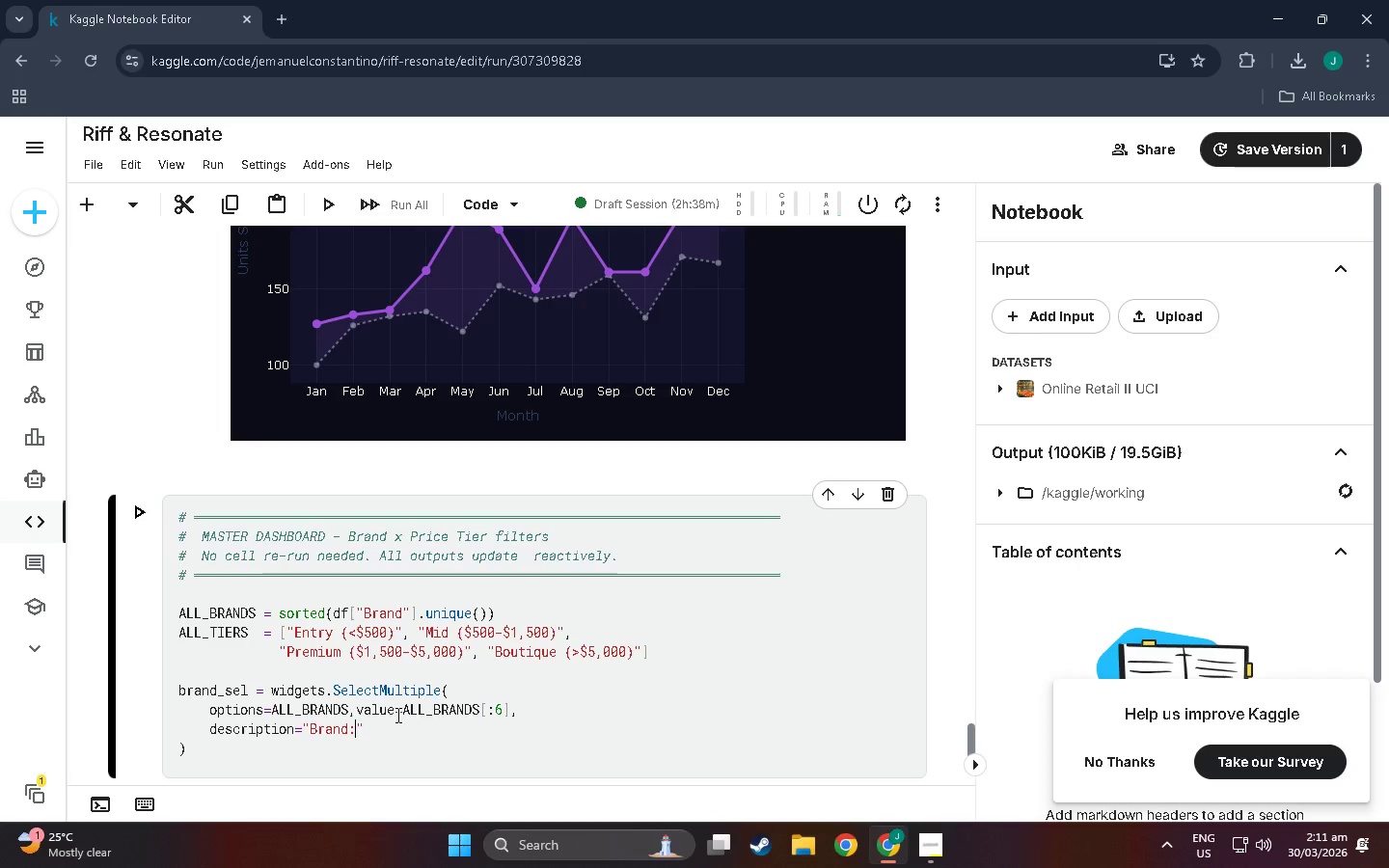 
key(ArrowRight)
 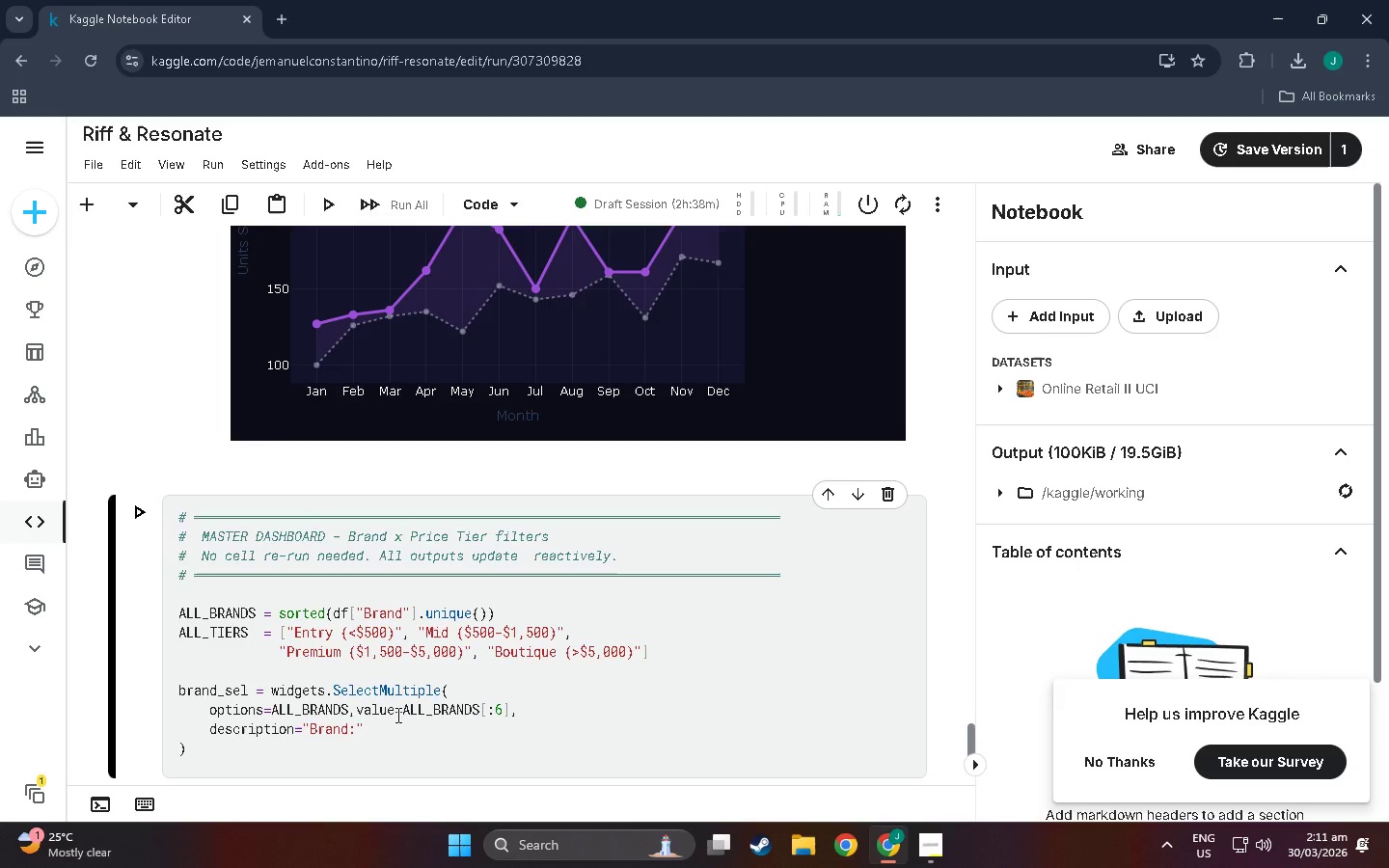 
key(Comma)
 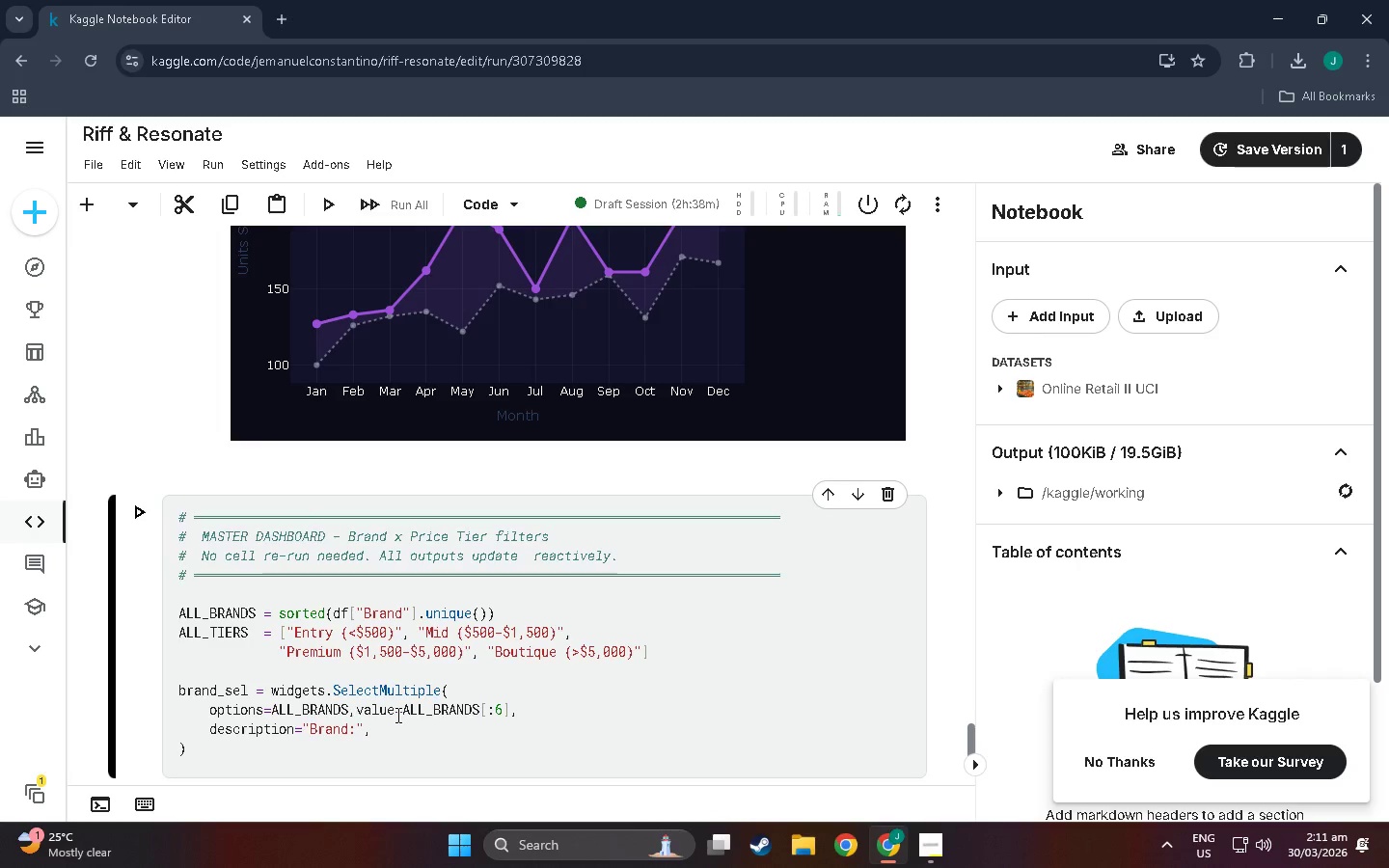 
key(Shift+Enter)
 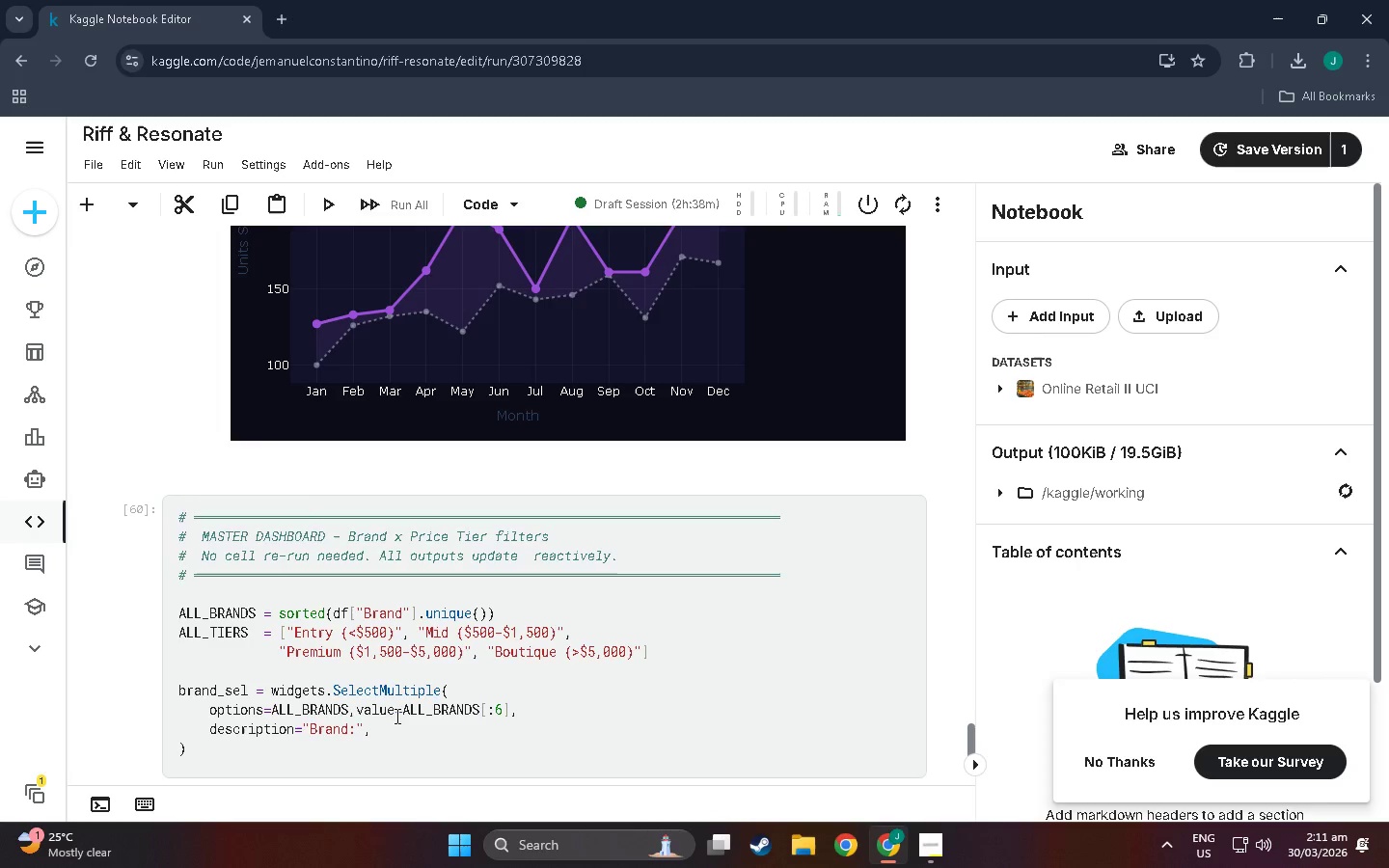 
scroll: coordinate [389, 716], scroll_direction: down, amount: 4.0
 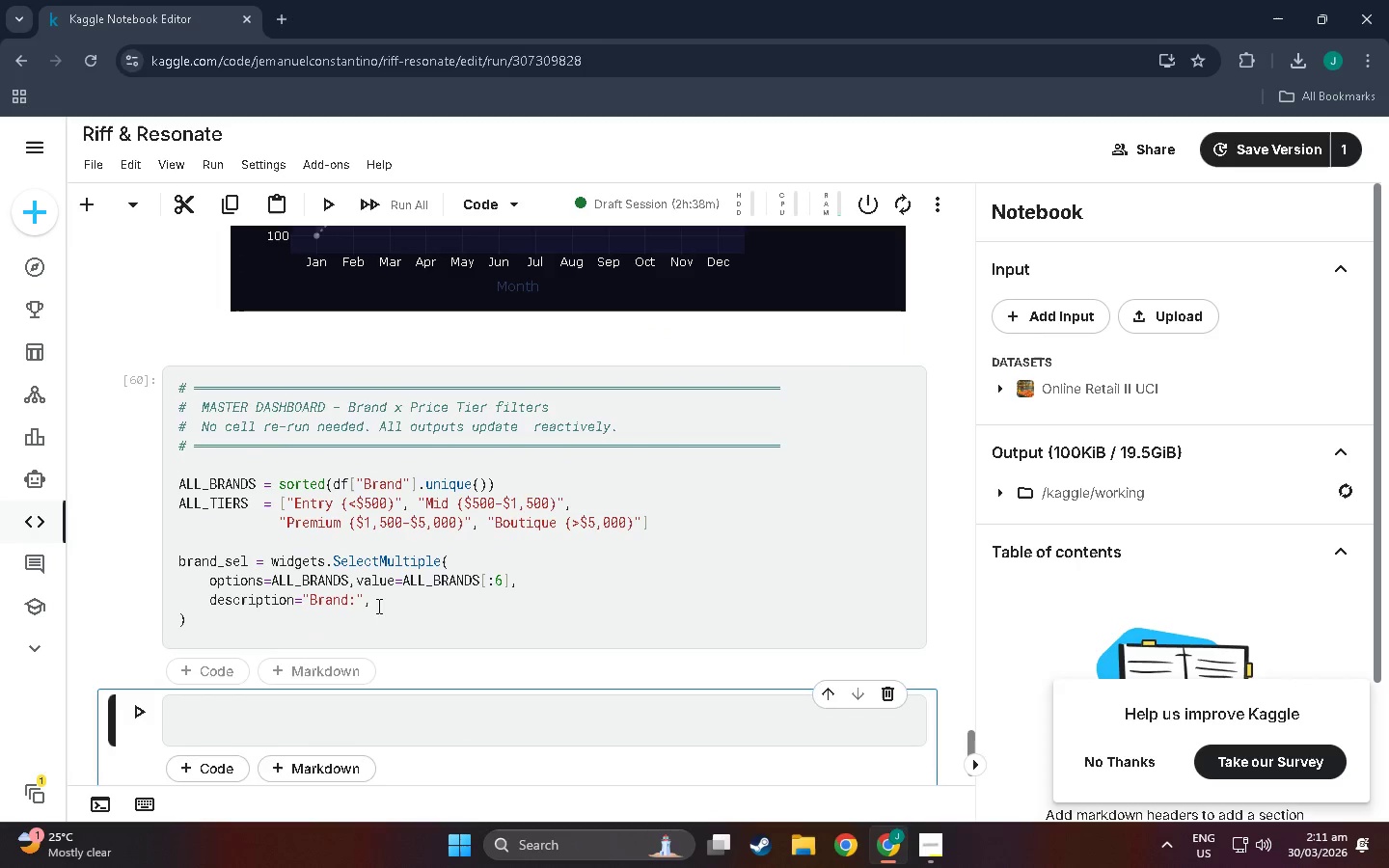 
left_click([378, 606])
 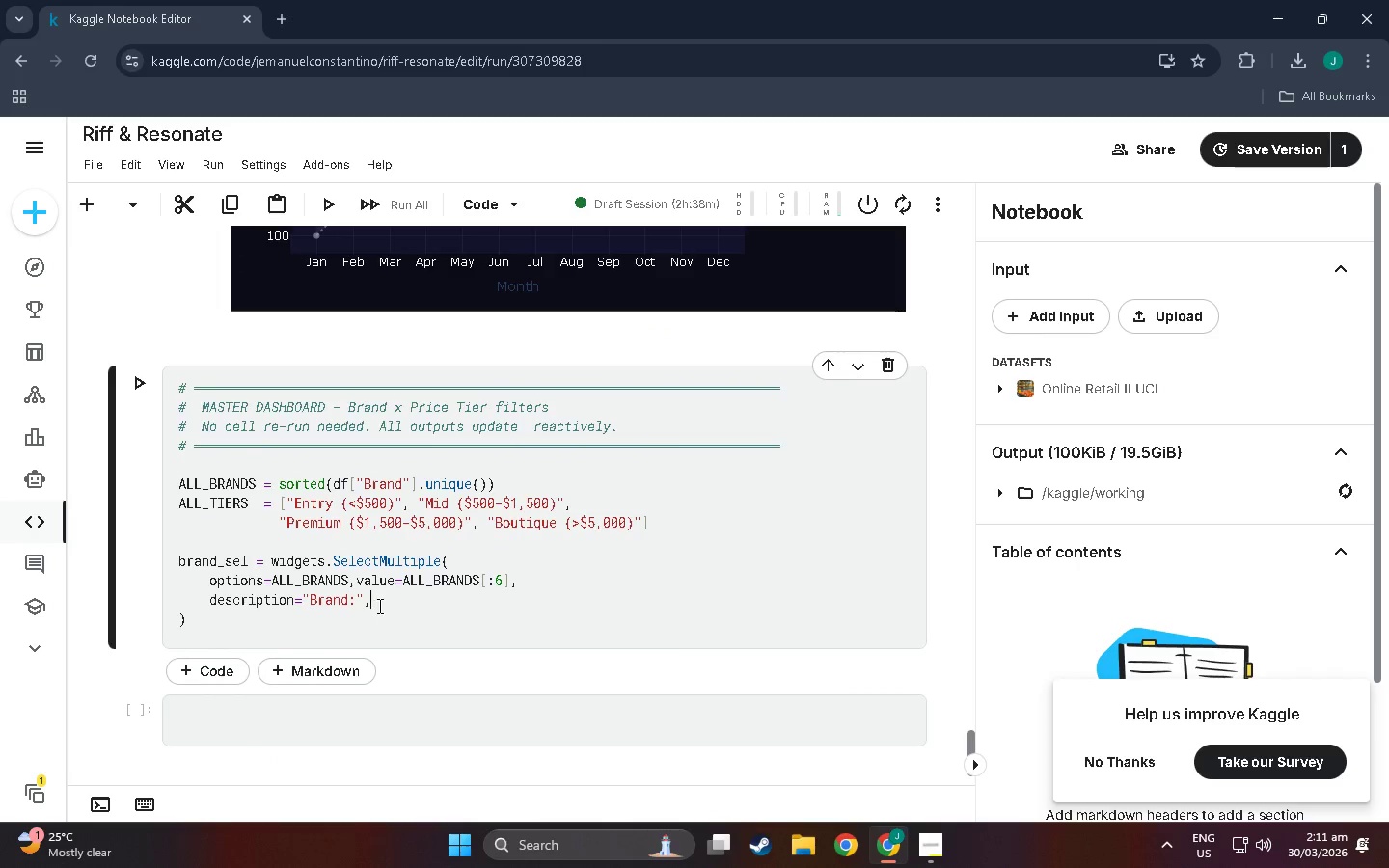 
key(NumpadEnter)
type(rop)
key(Backspace)
key(Backspace)
type(ows=10,m)
key(Backspace)
key(Backspace)
type(m,)
key(Backspace)
key(Backspace)
type(,)
 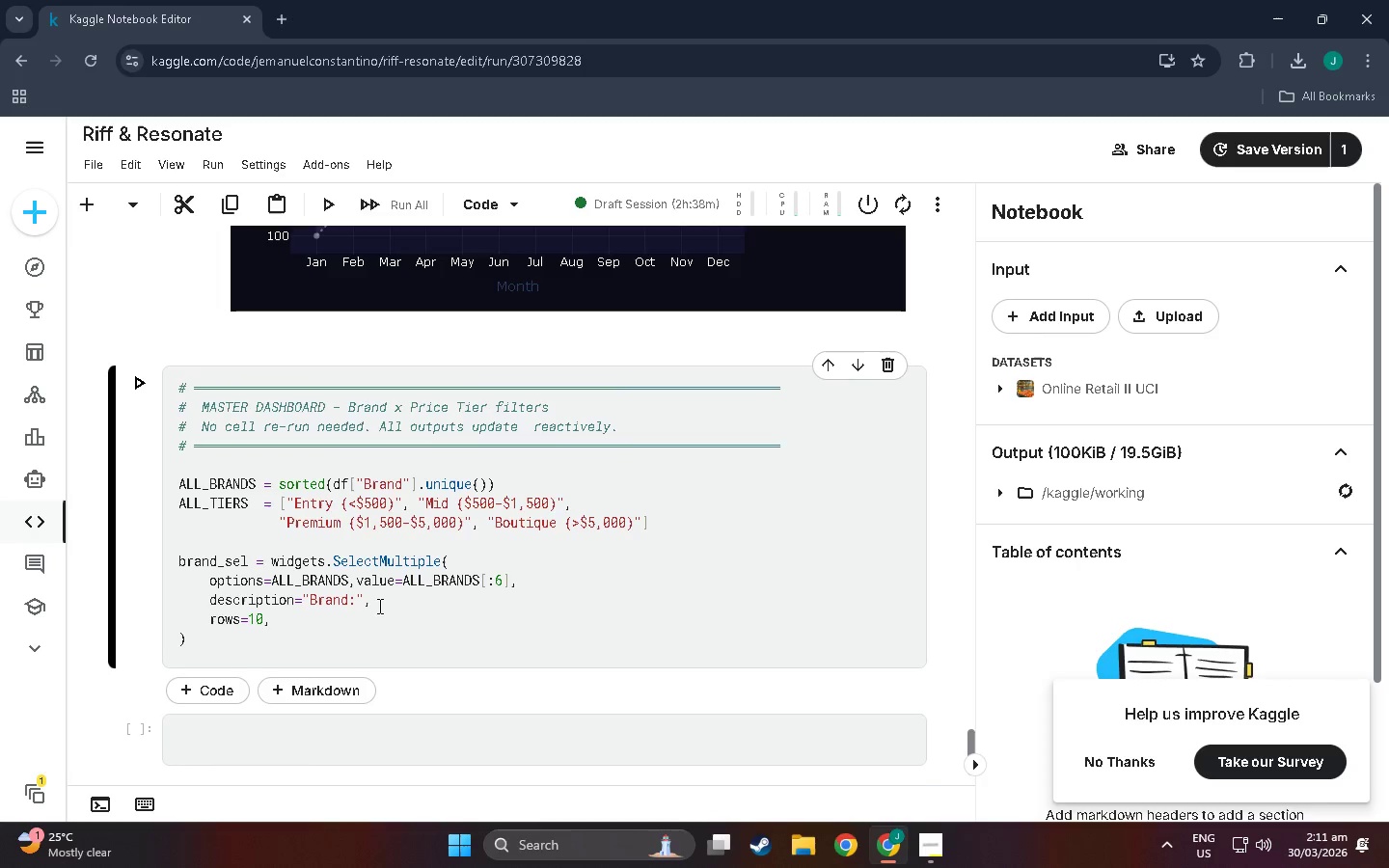 
key(Enter)
 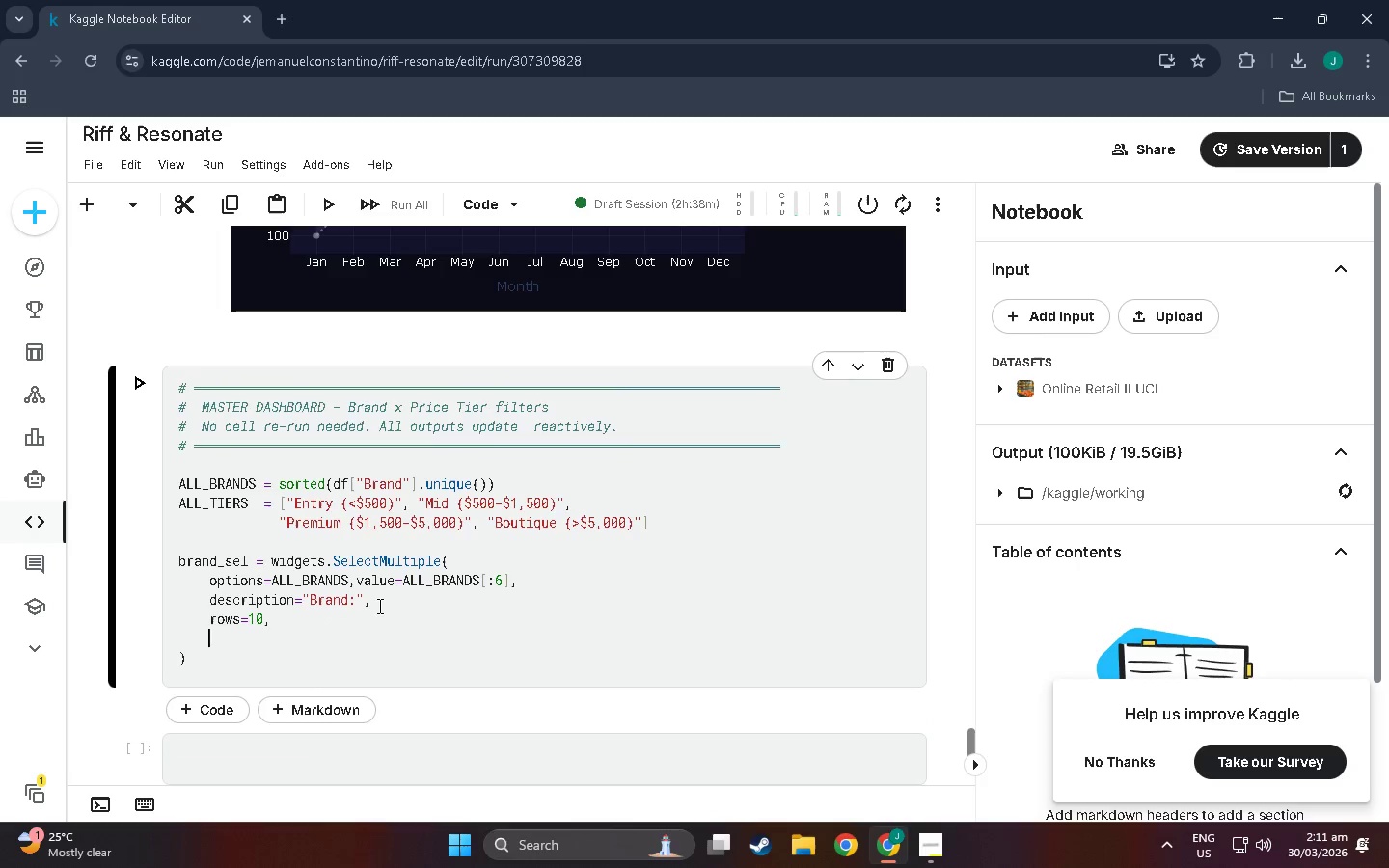 
type(layout-)
key(Backspace)
key(Backspace)
type(=)
key(Backspace)
type(ty)
key(Backspace)
type(=widgets.Layout(width=1)
key(Backspace)
 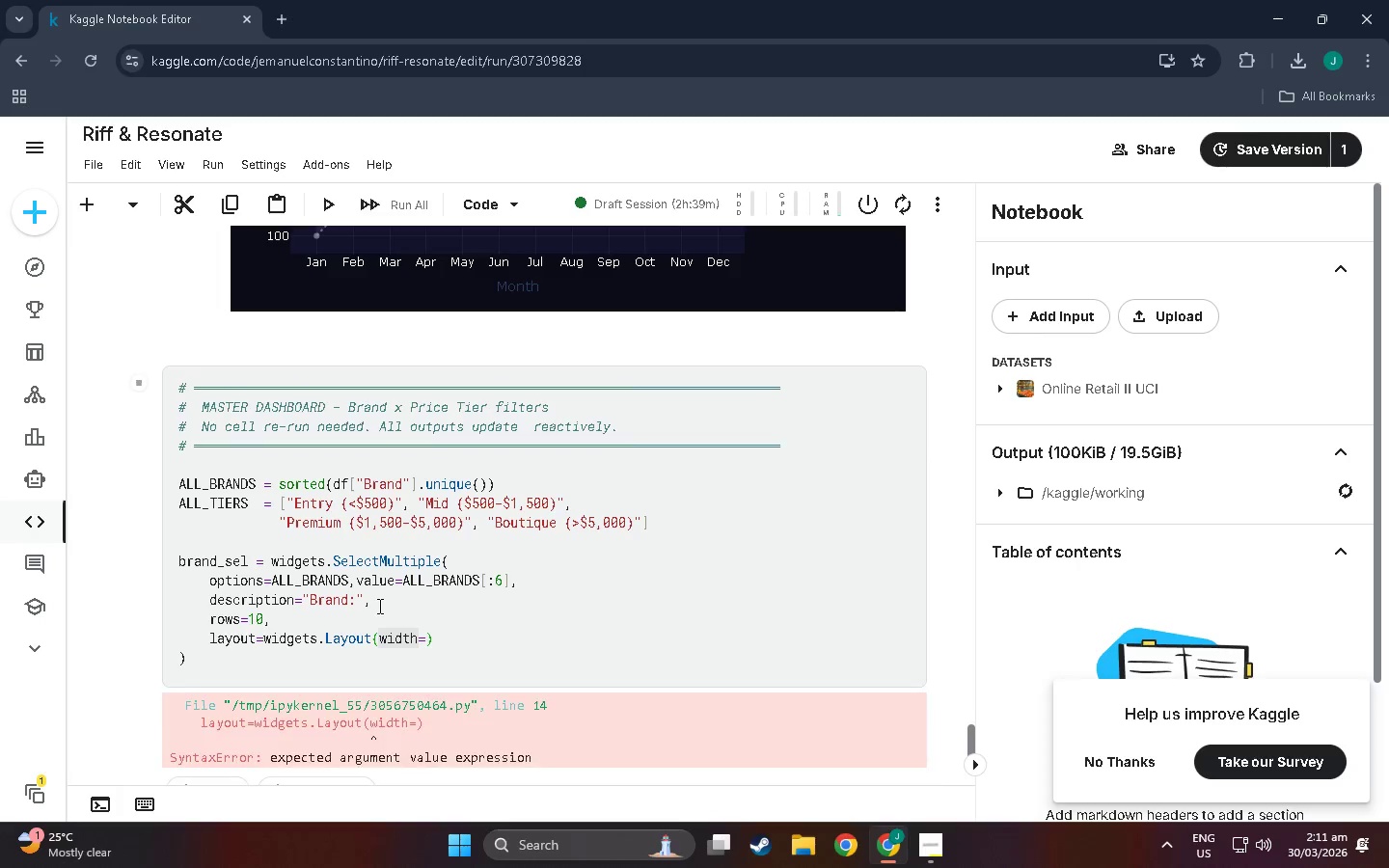 
key(Shift+Enter)
 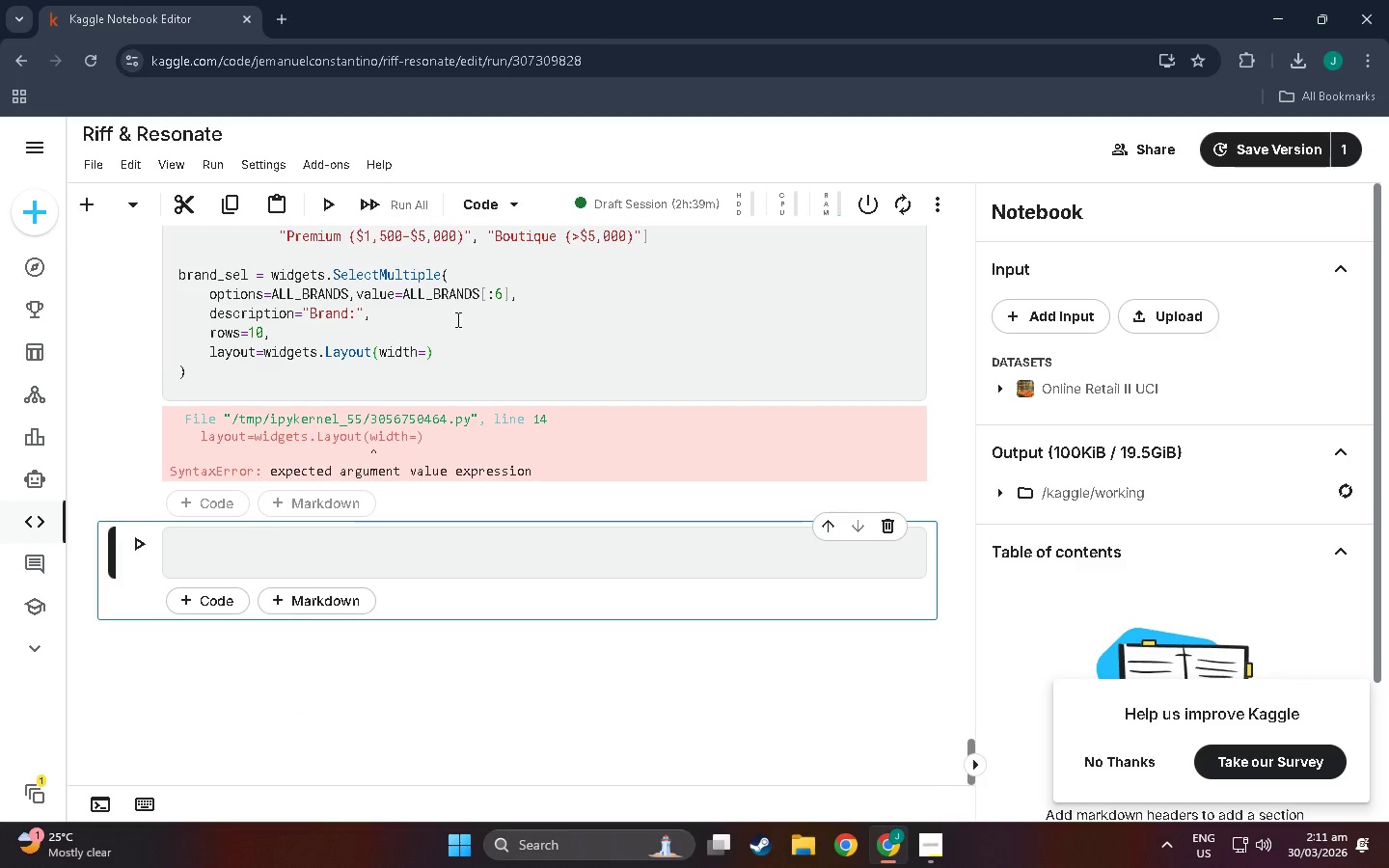 
left_click([424, 346])
 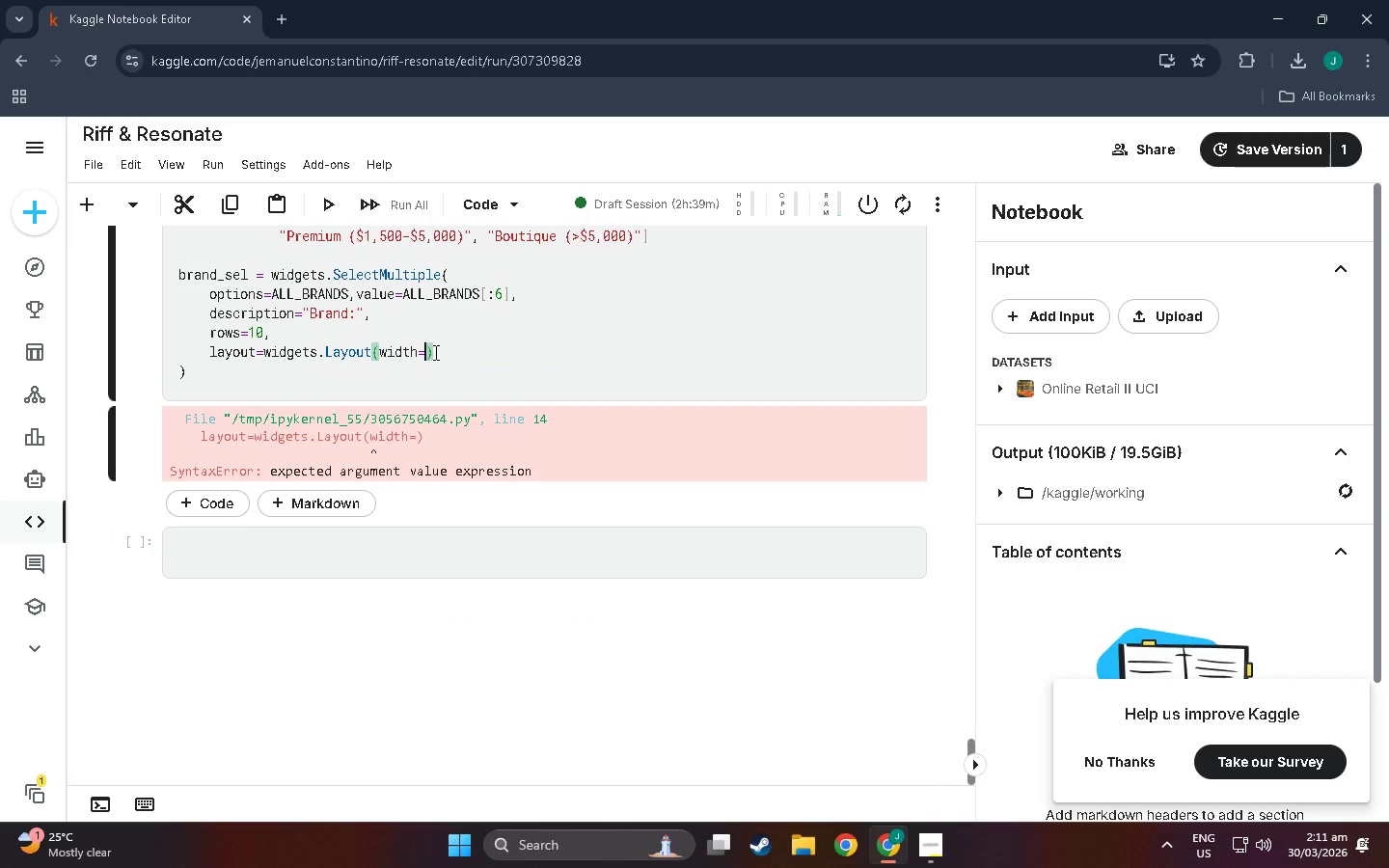 
type("190px)
 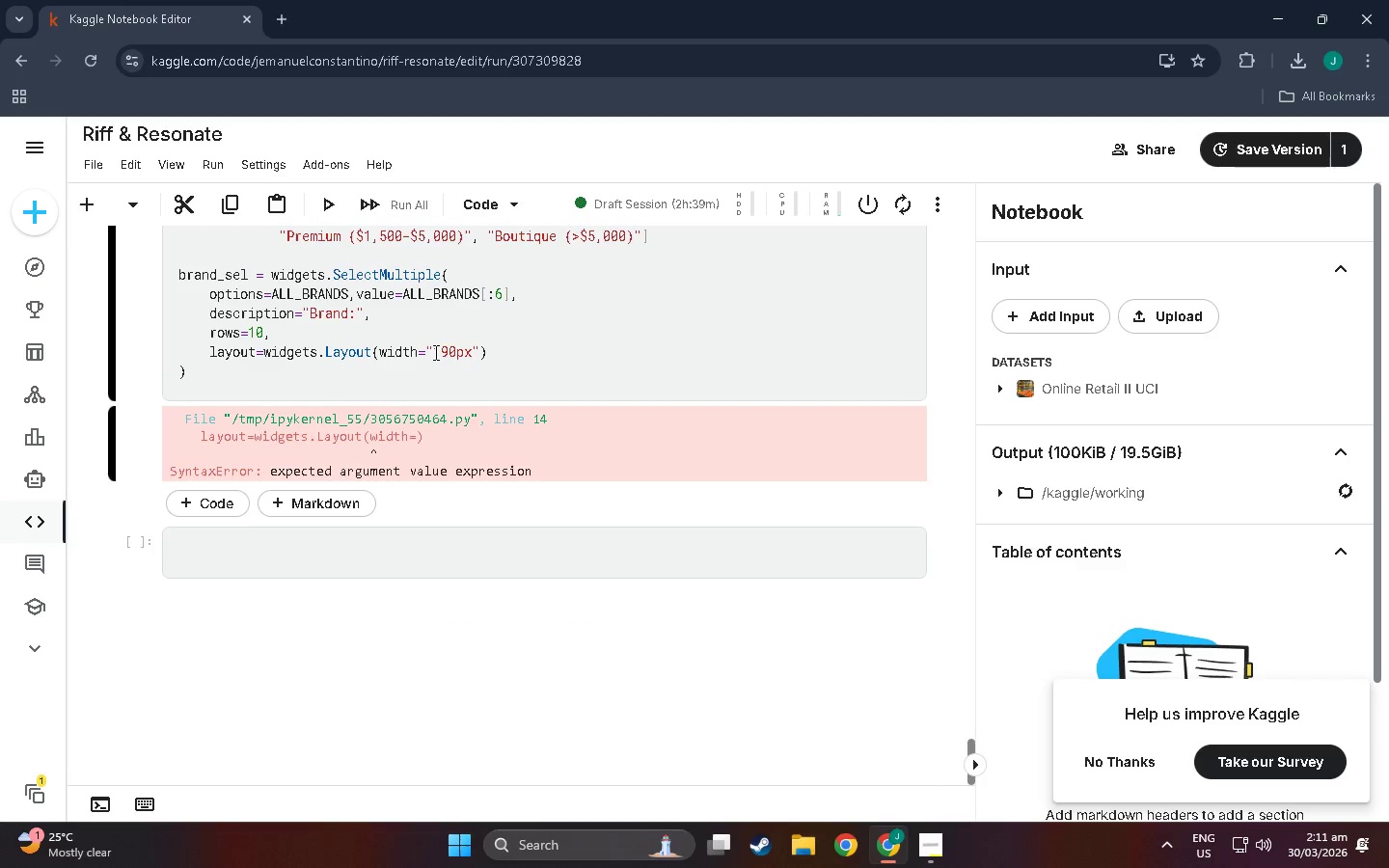 
key(ArrowRight)
 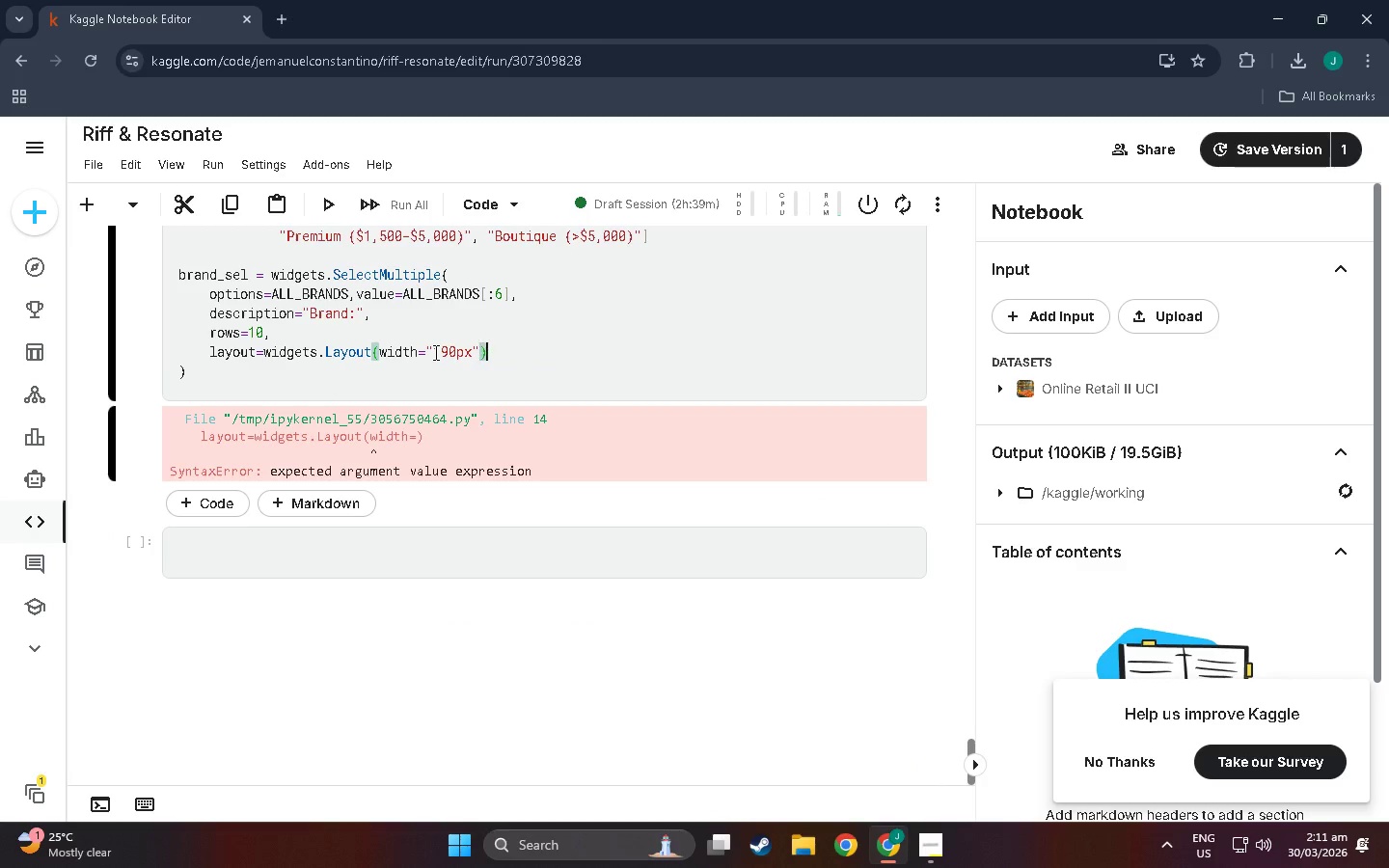 
key(ArrowRight)
 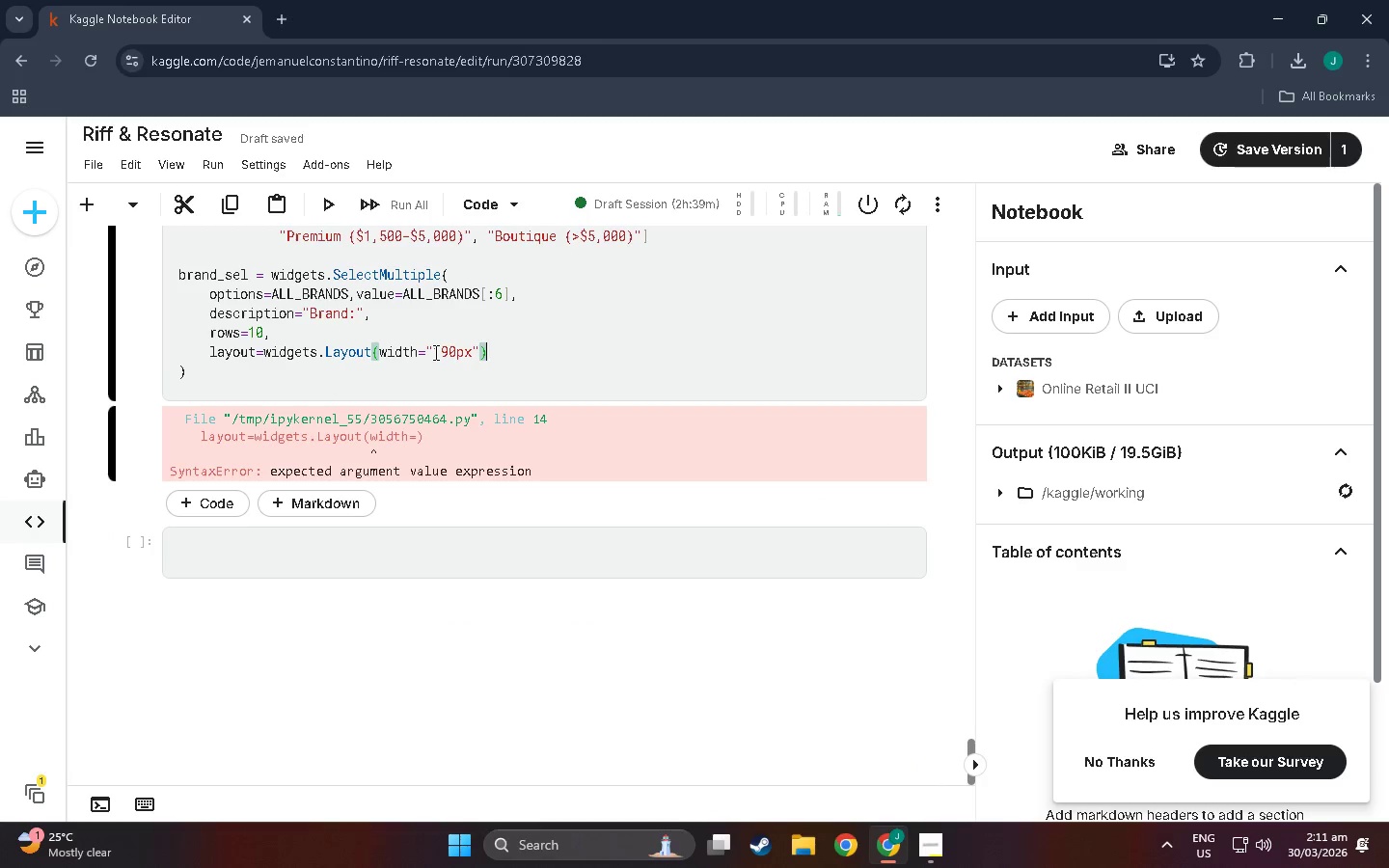 
key(Comma)
 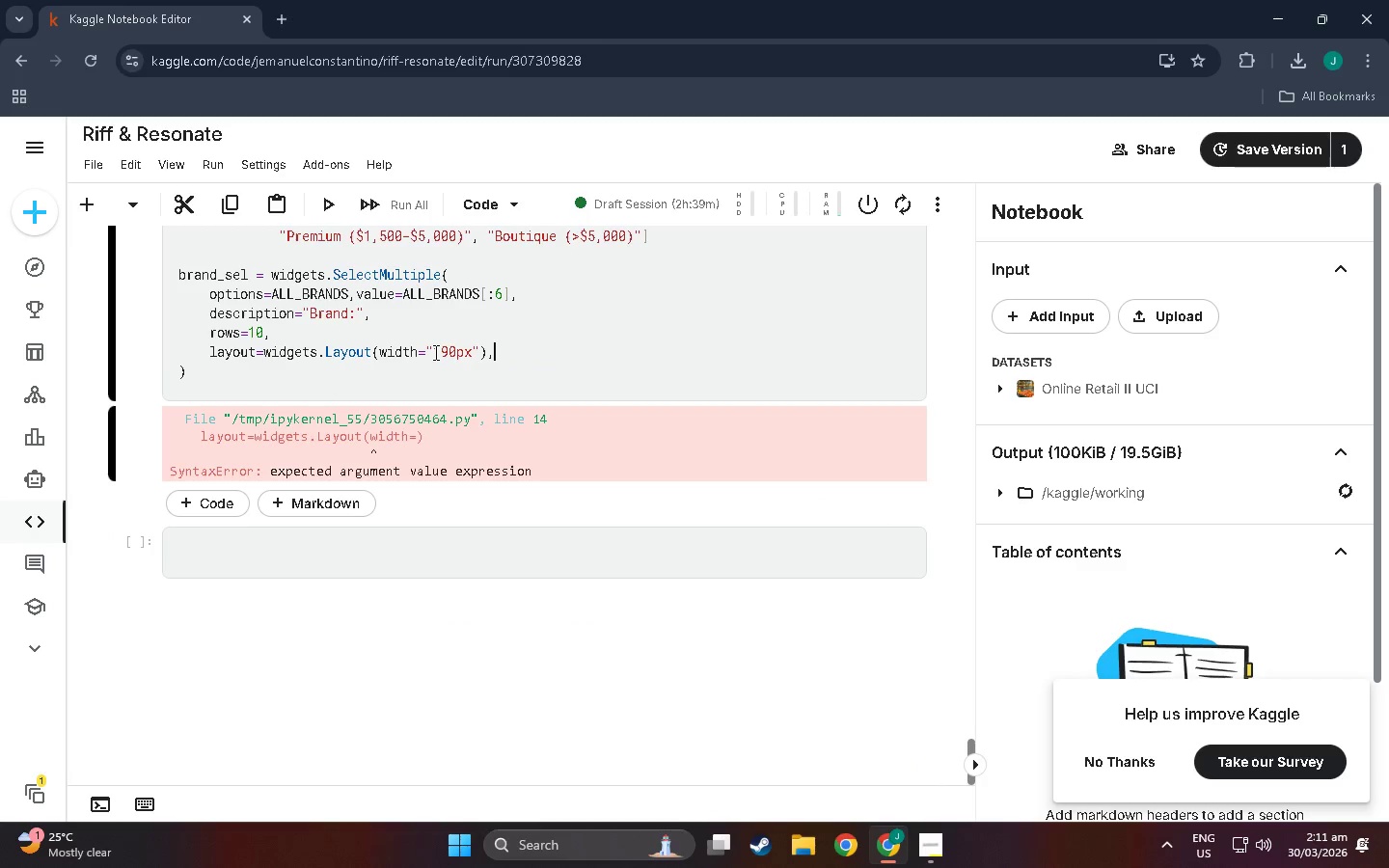 
key(Shift+Enter)
 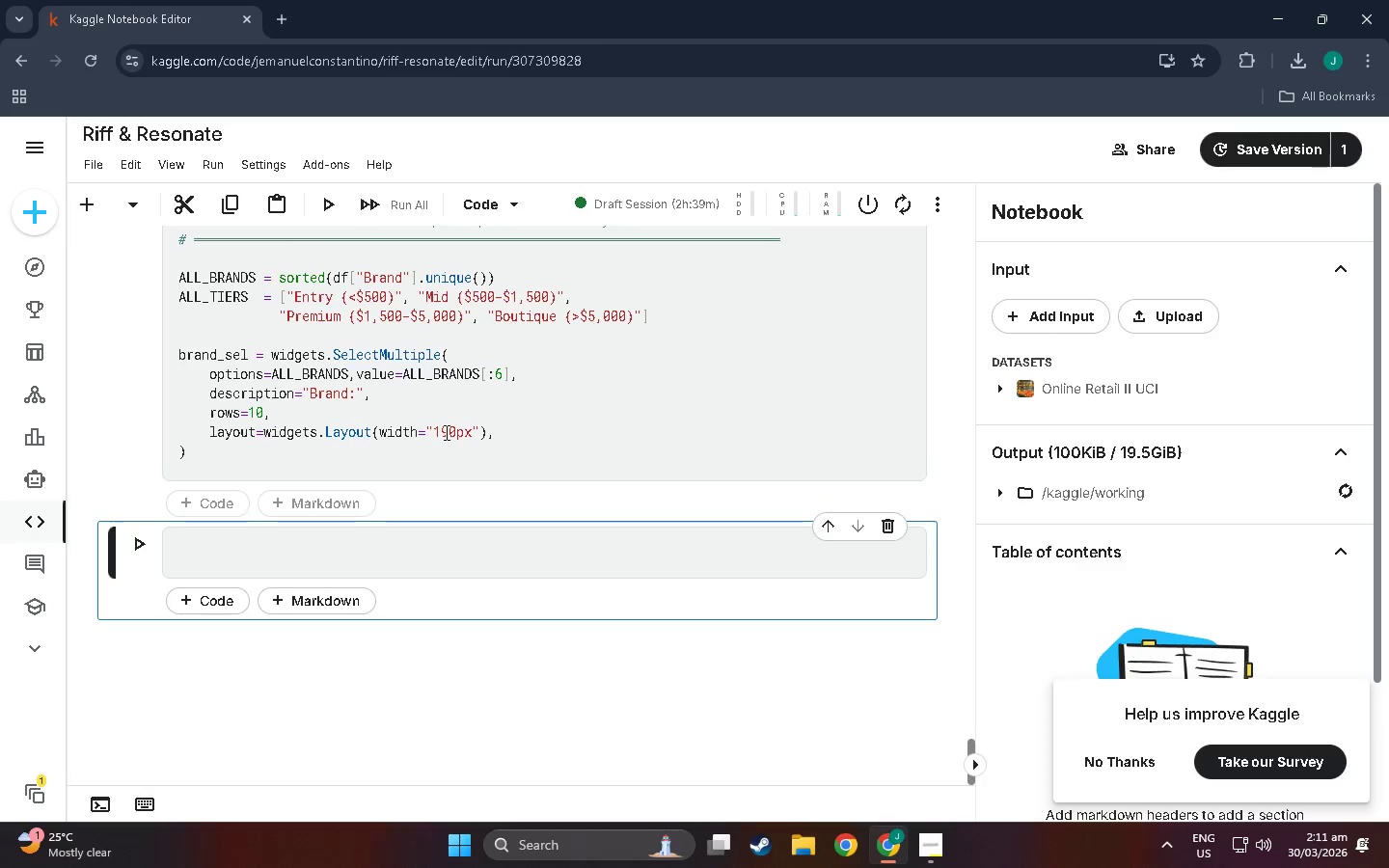 
left_click([521, 434])
 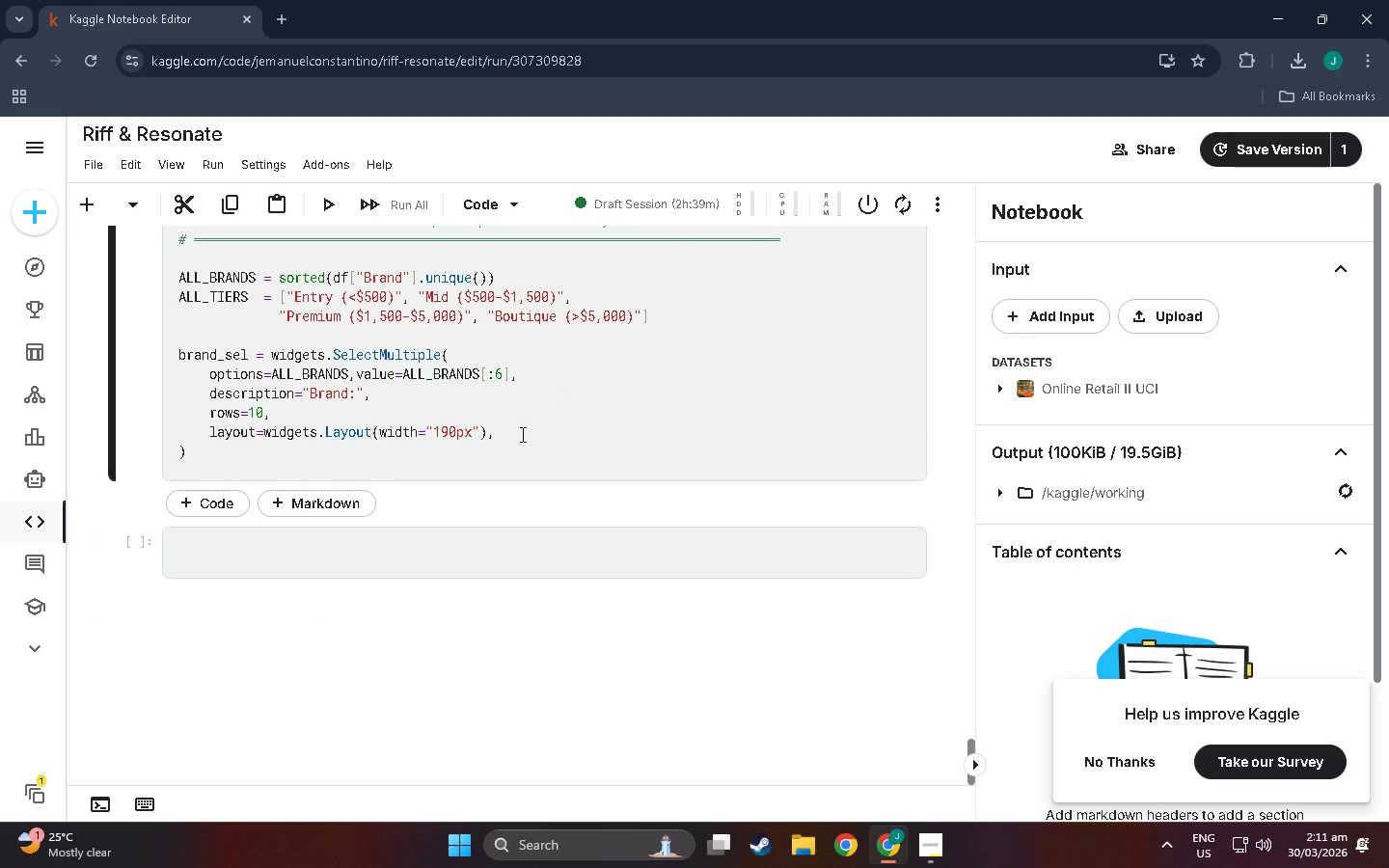 
key(NumpadEnter)
type(style={"")
 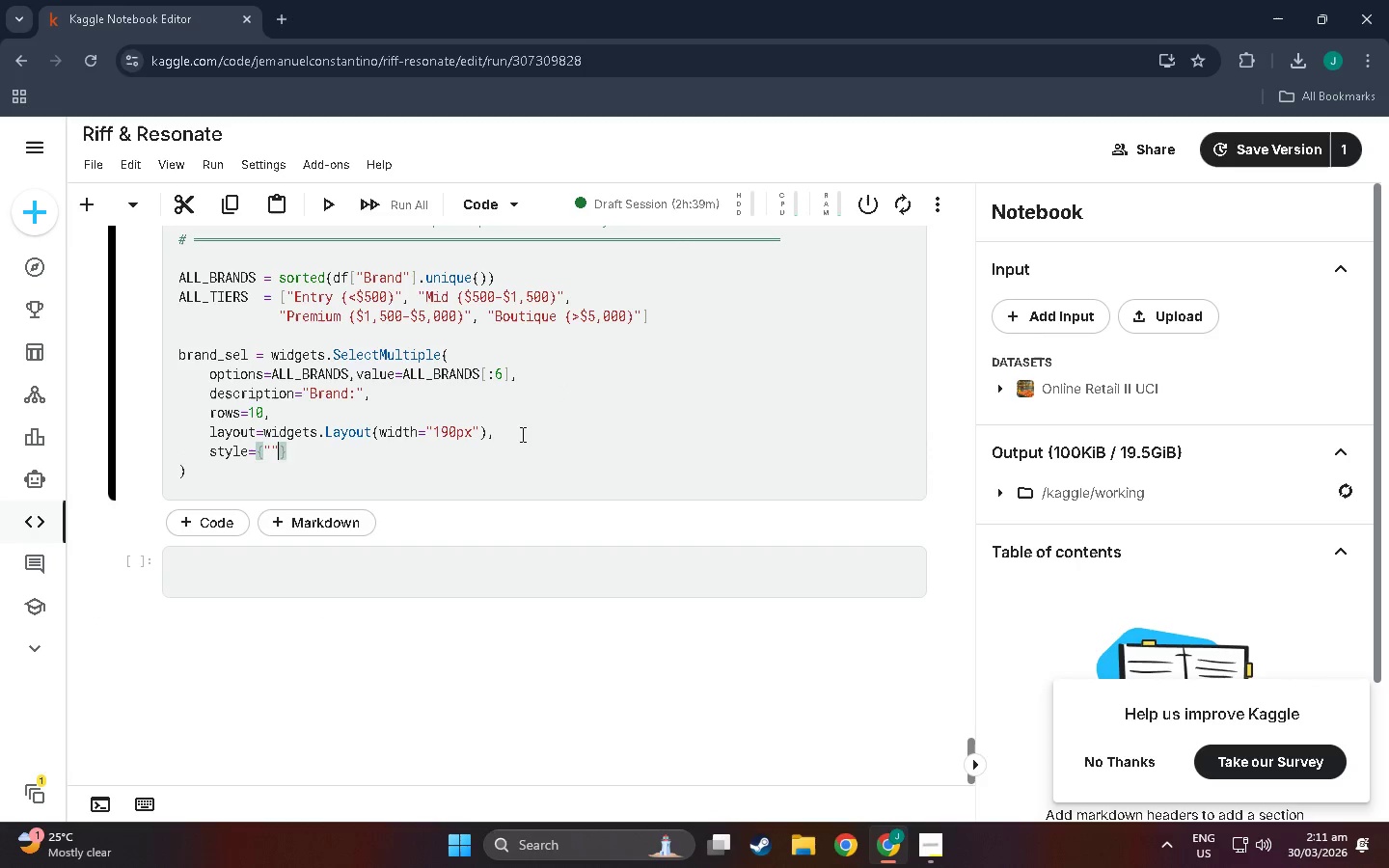 
left_click([270, 443])
 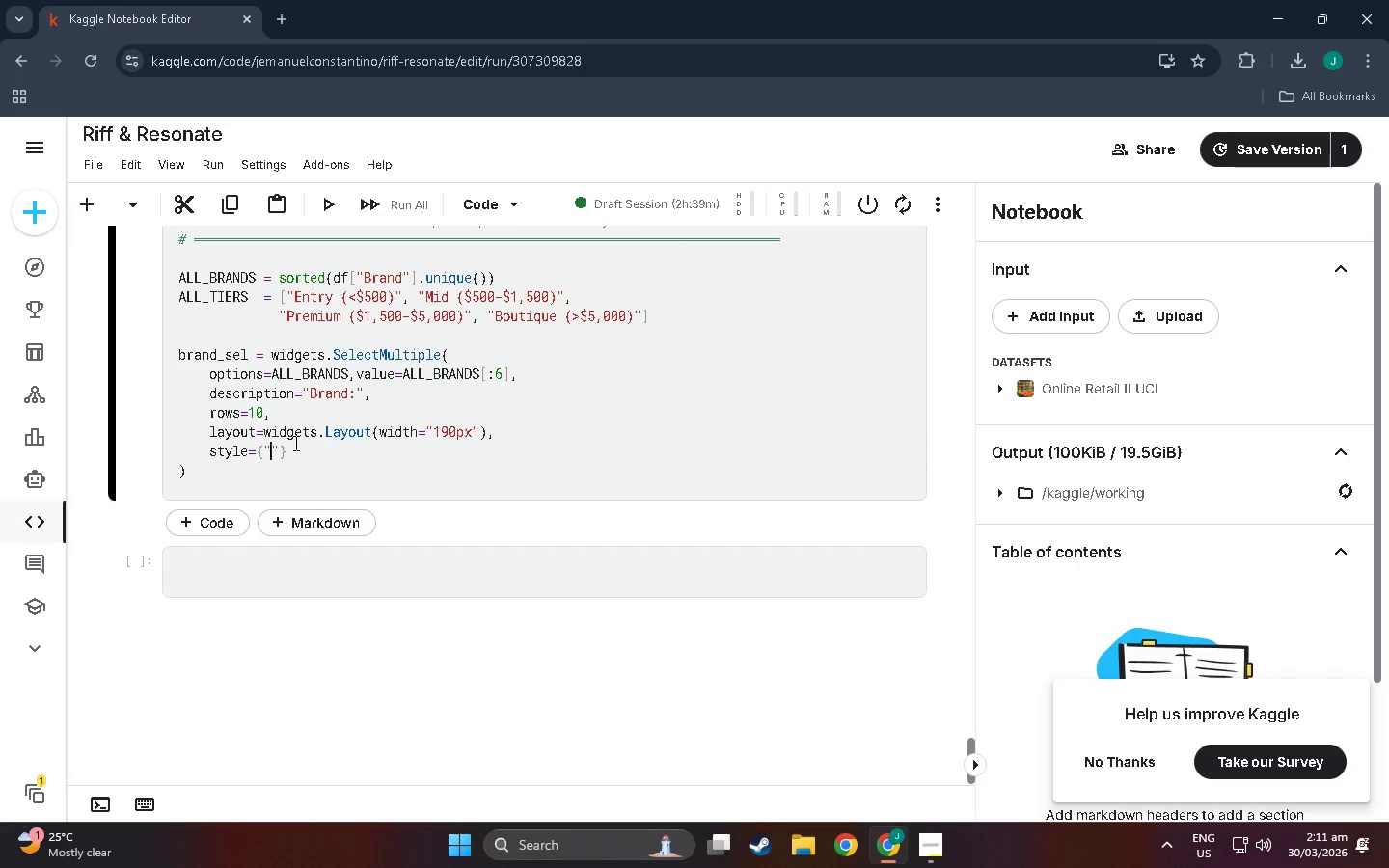 
type(se)
key(Backspace)
key(Backspace)
type(description_width)
 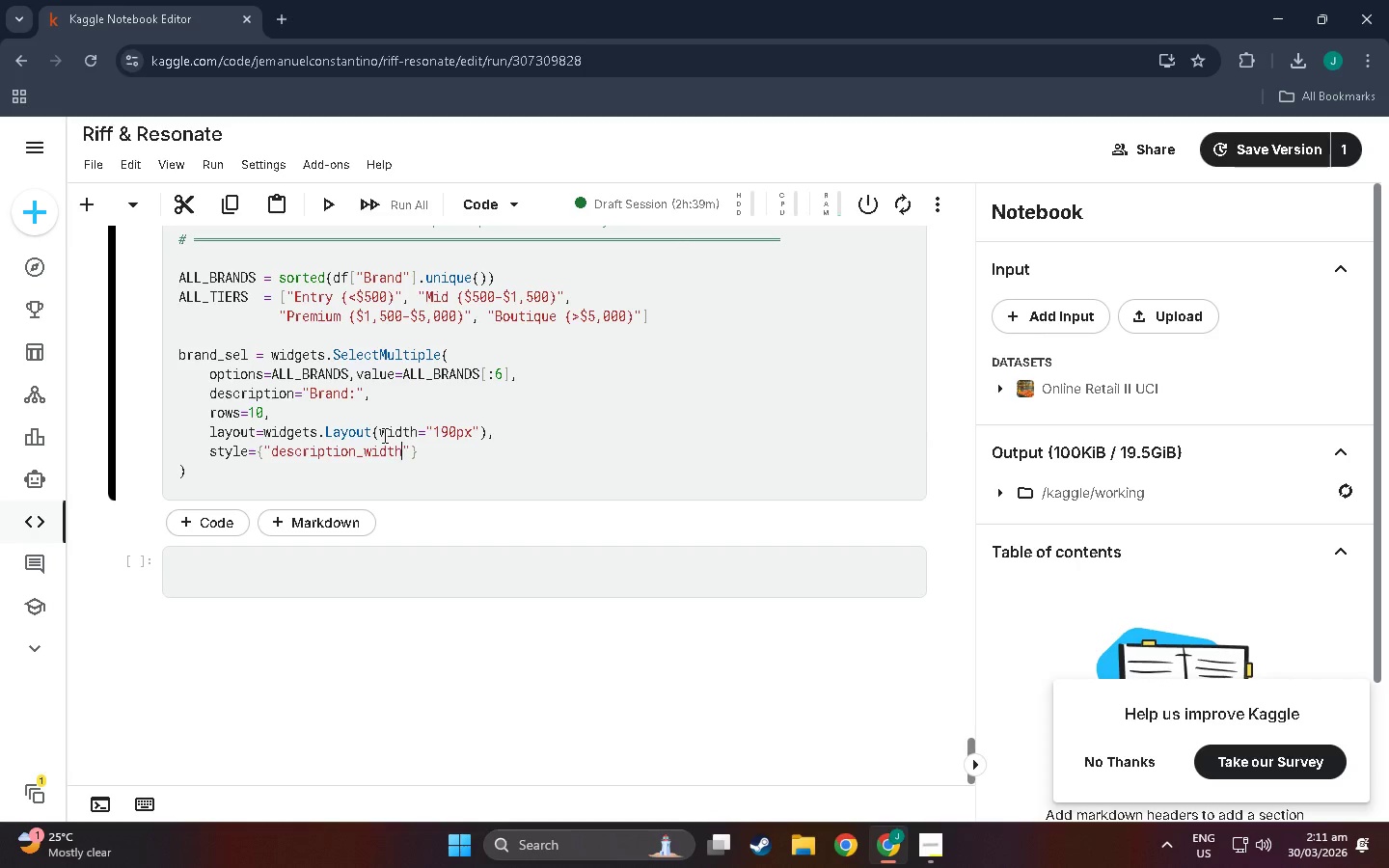 
wait(5.88)
 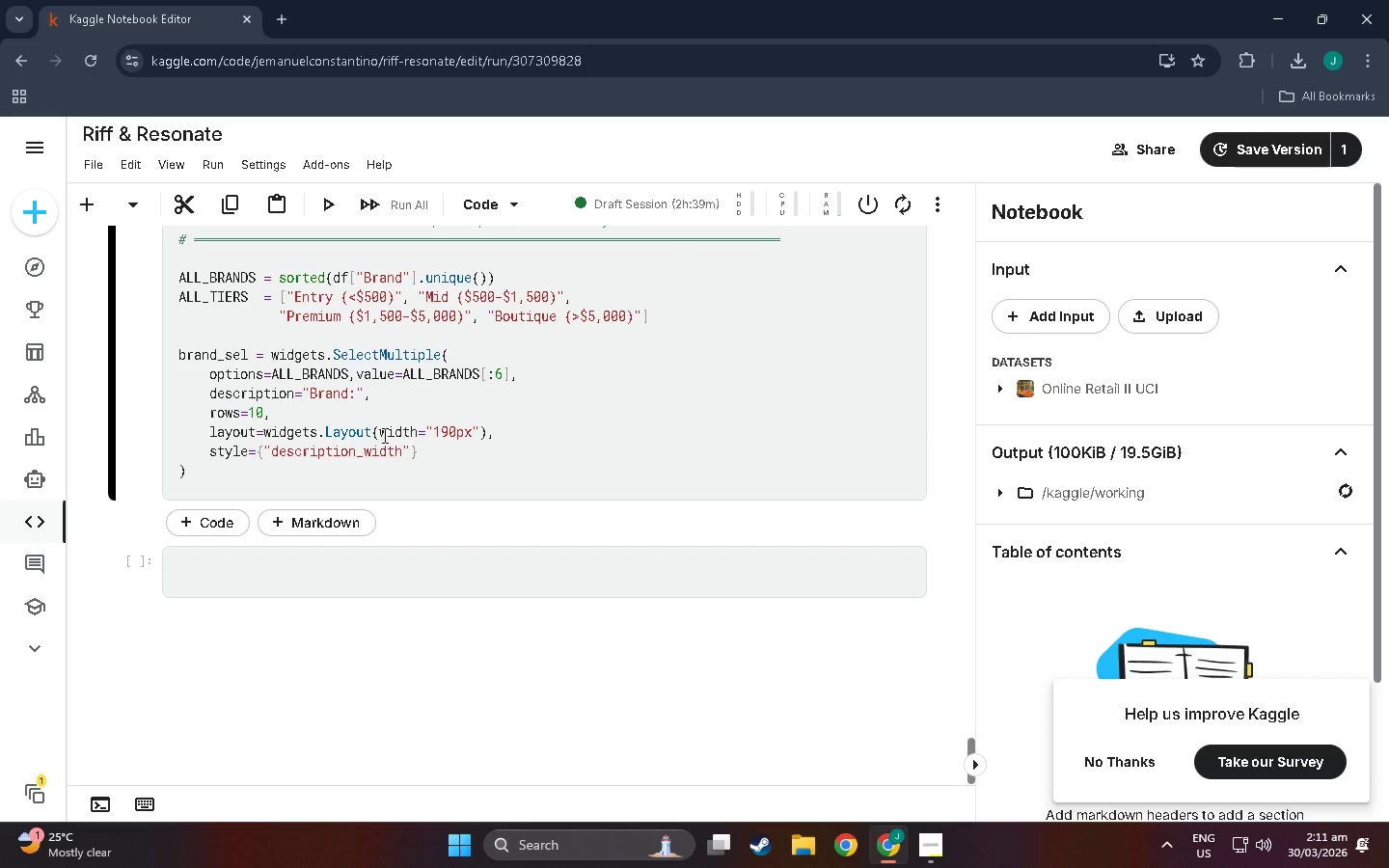 
key(ArrowRight)
 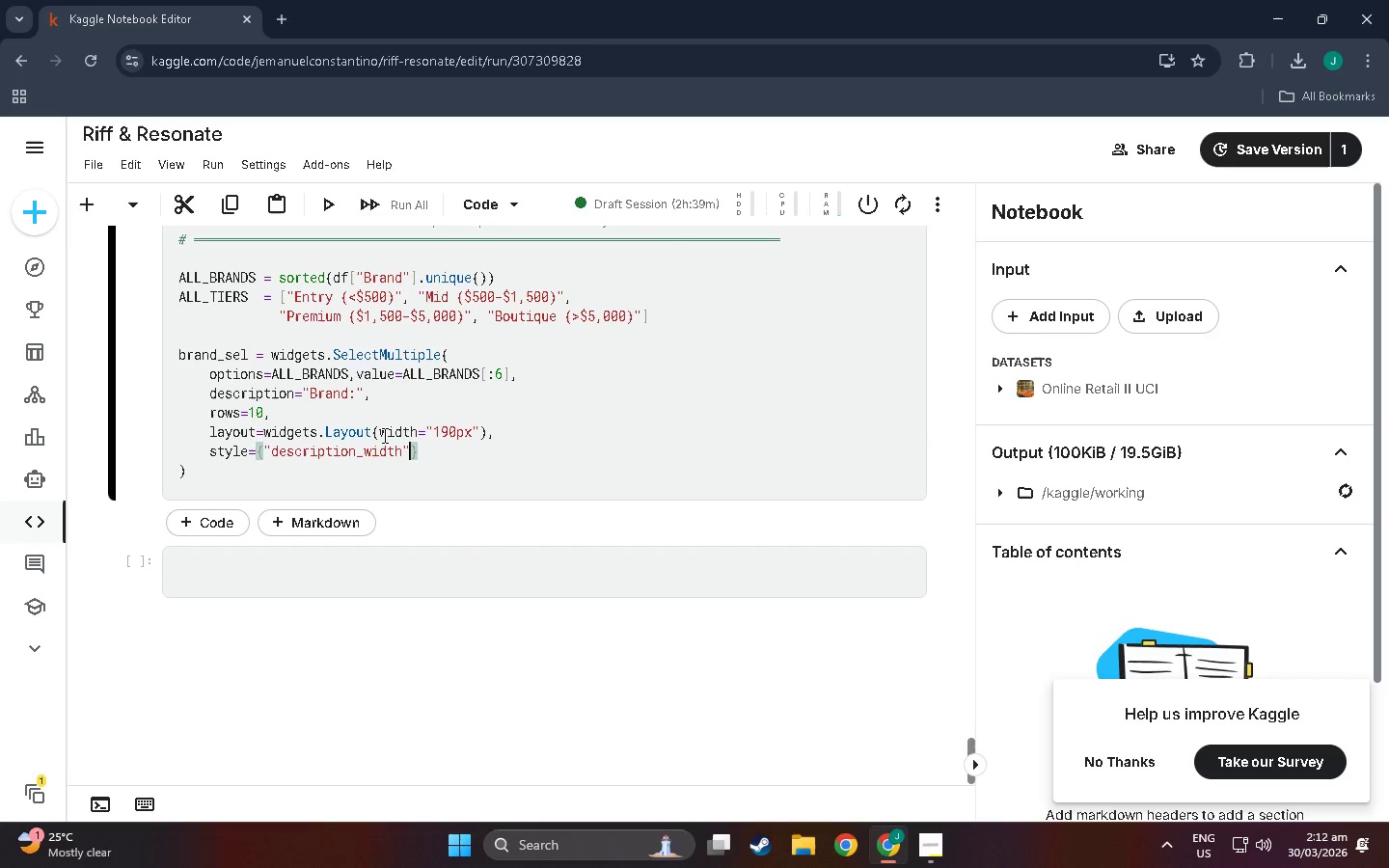 
type(: "50px)
 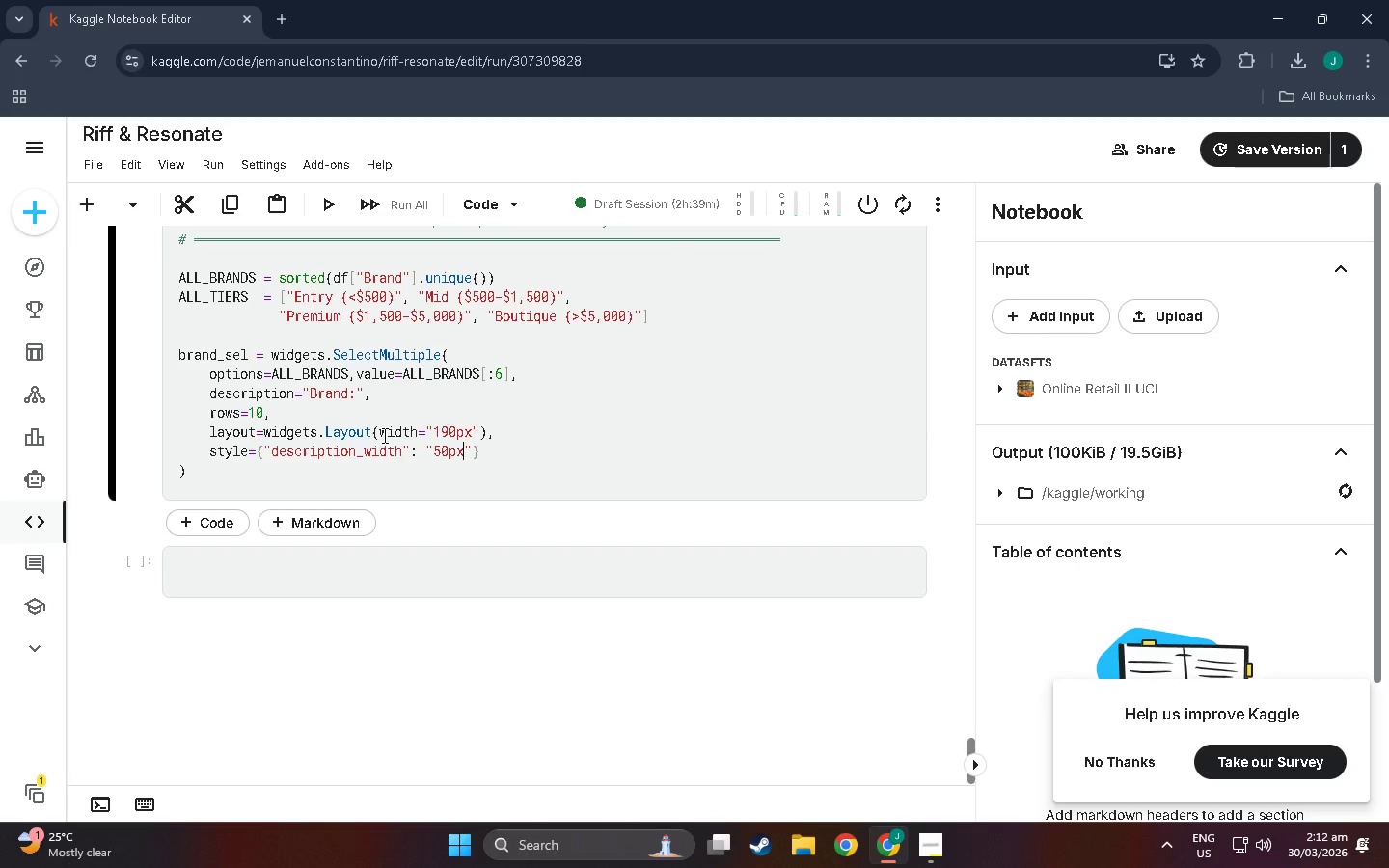 
key(ArrowRight)
 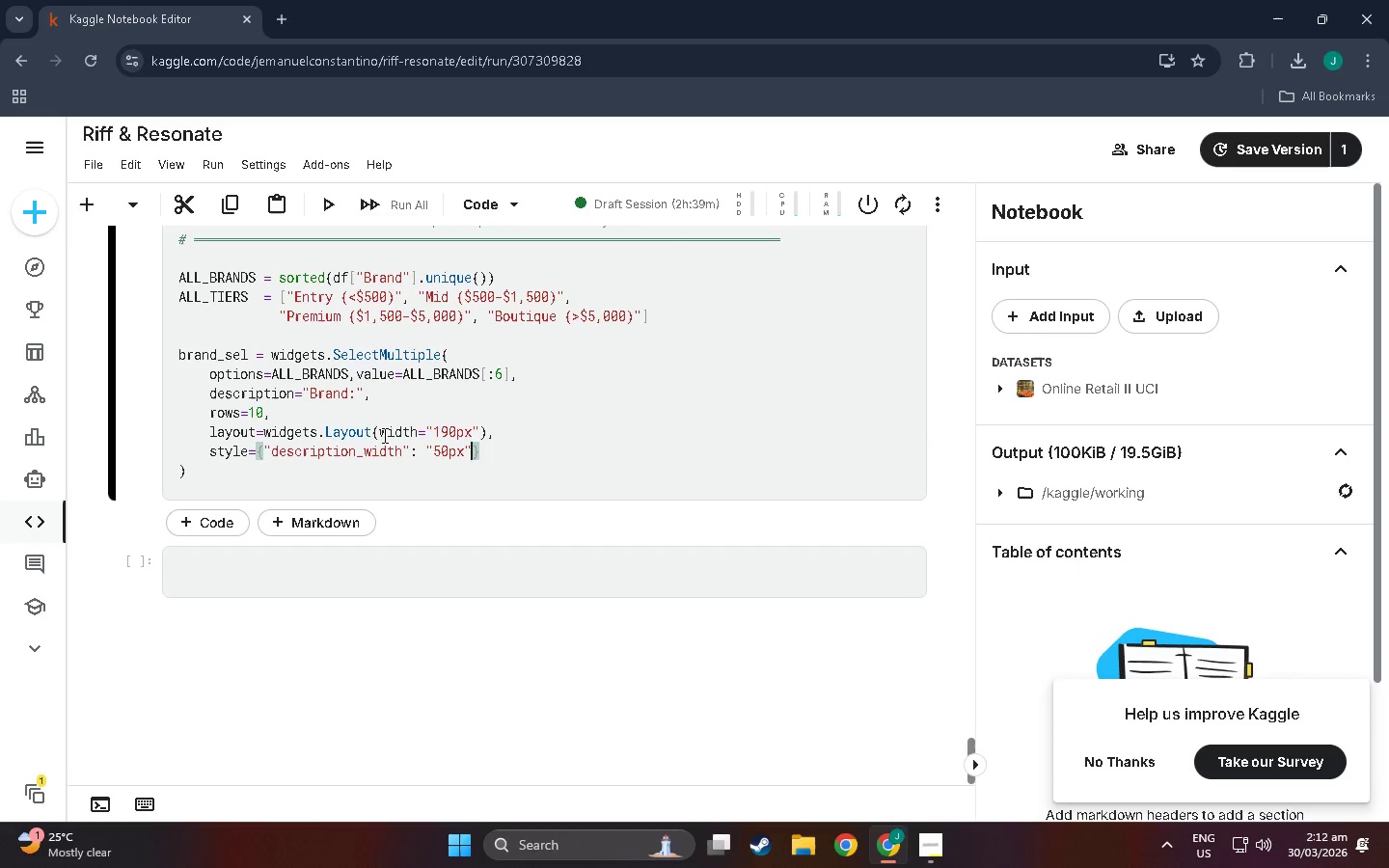 
key(ArrowRight)
 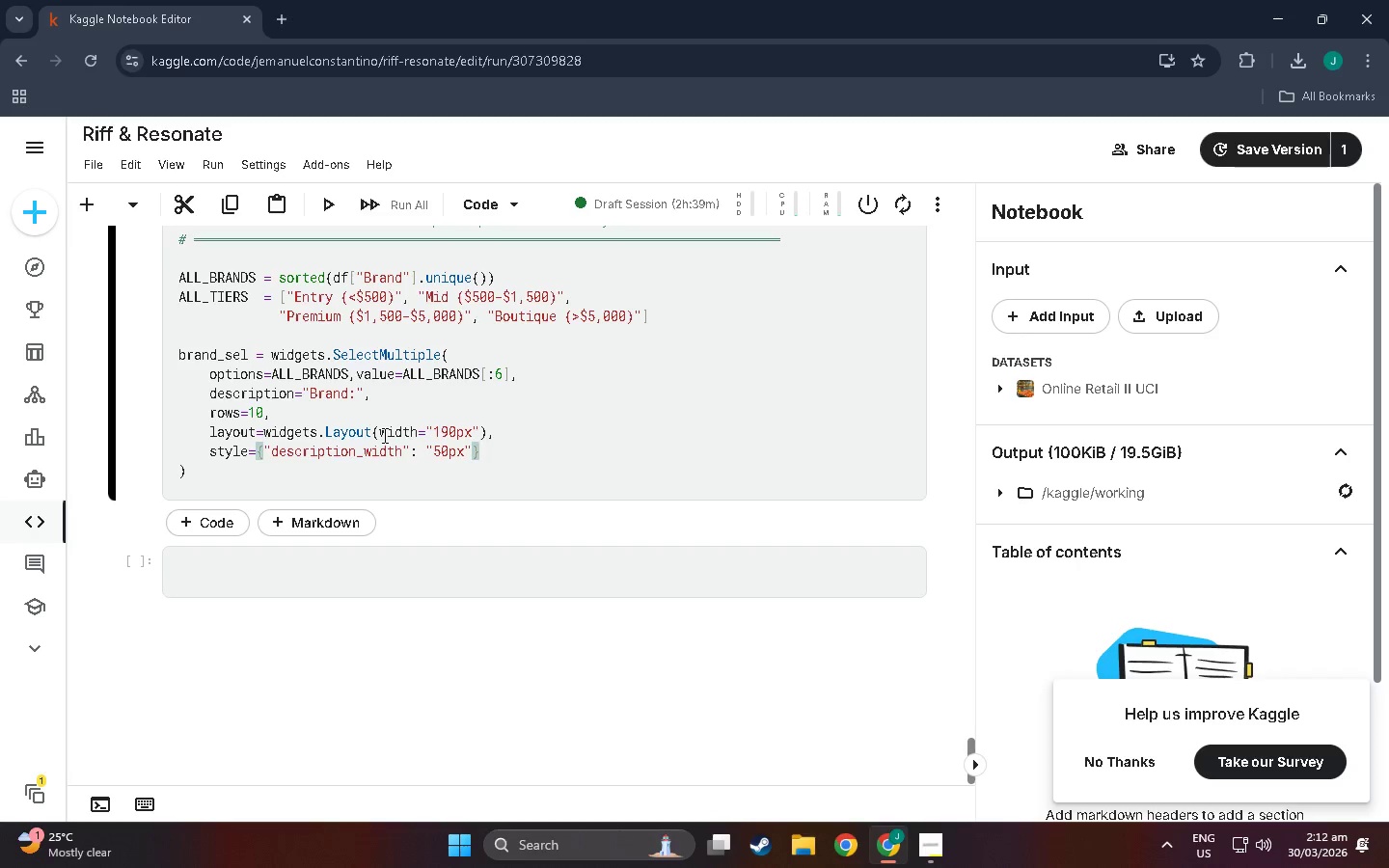 
key(Comma)
 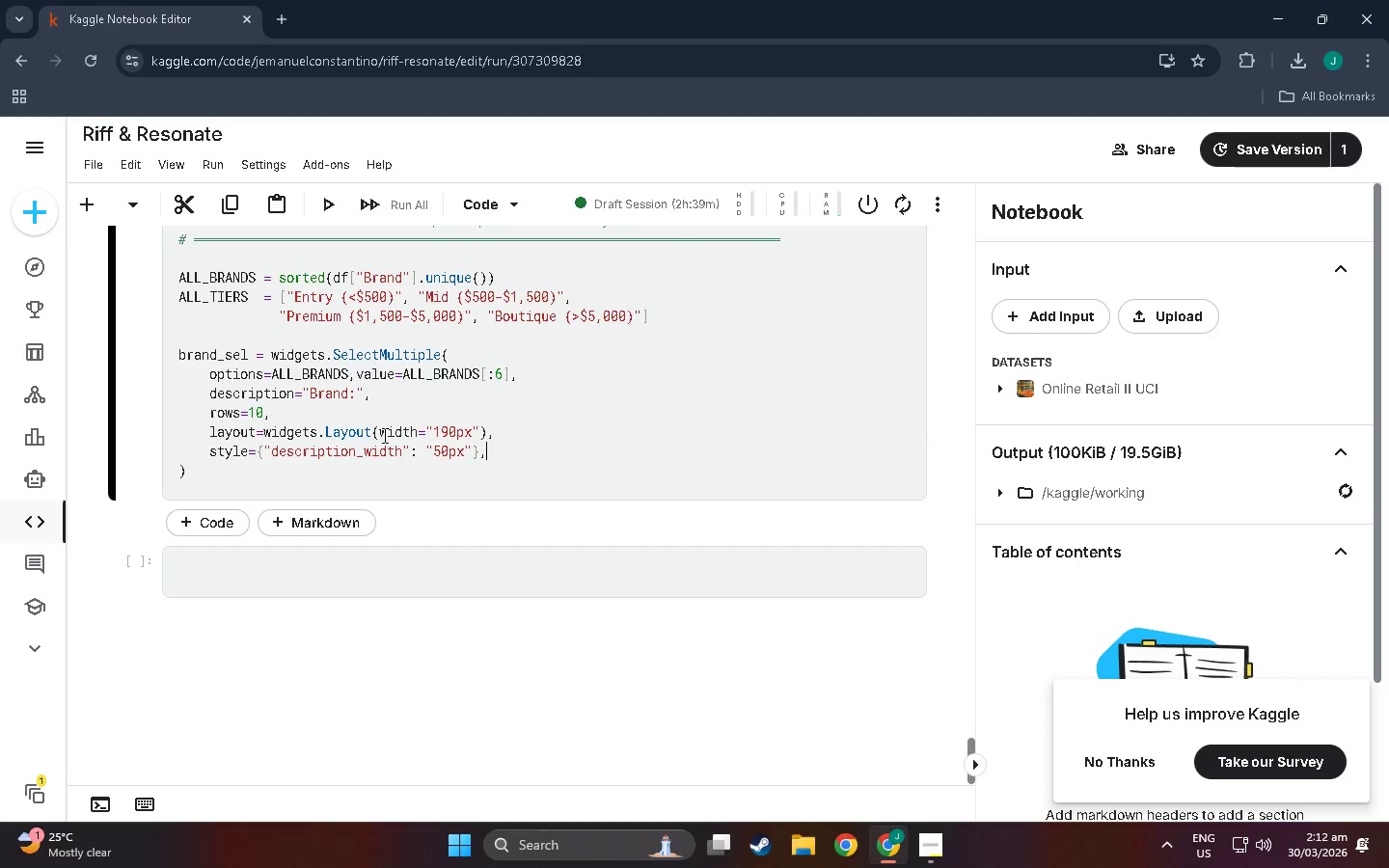 
key(Shift+Enter)
 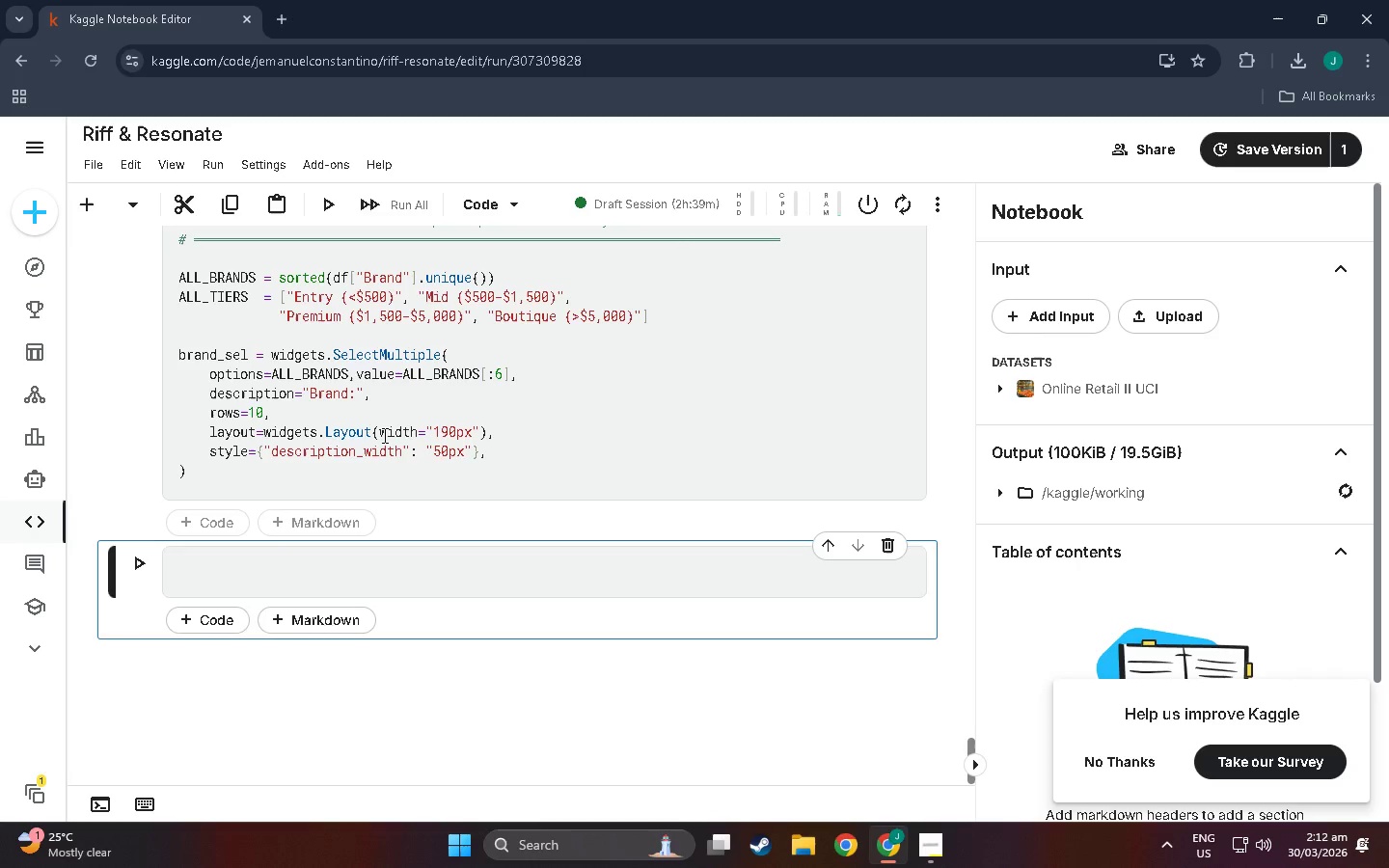 
key(ArrowUp)
 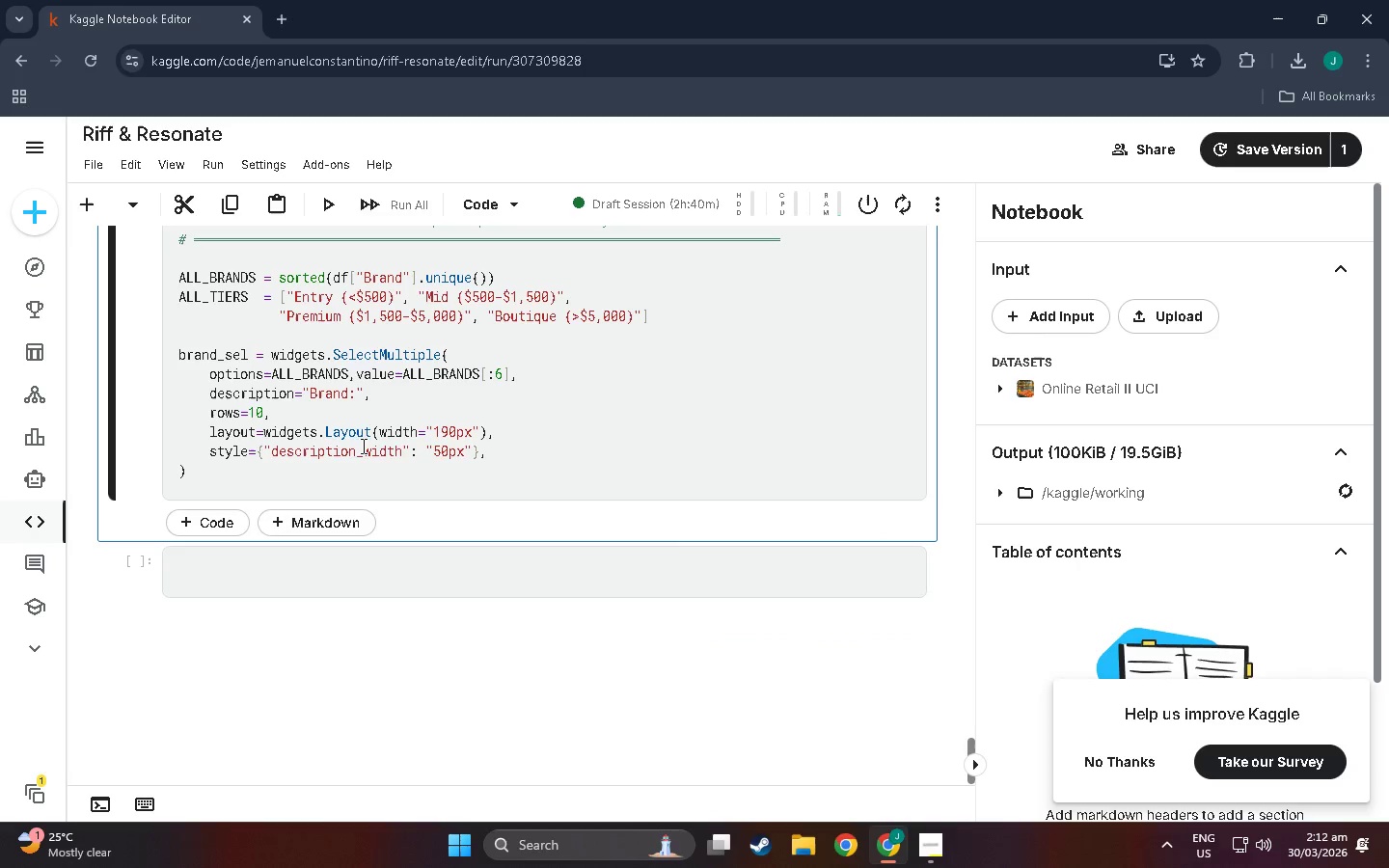 
left_click([265, 486])
 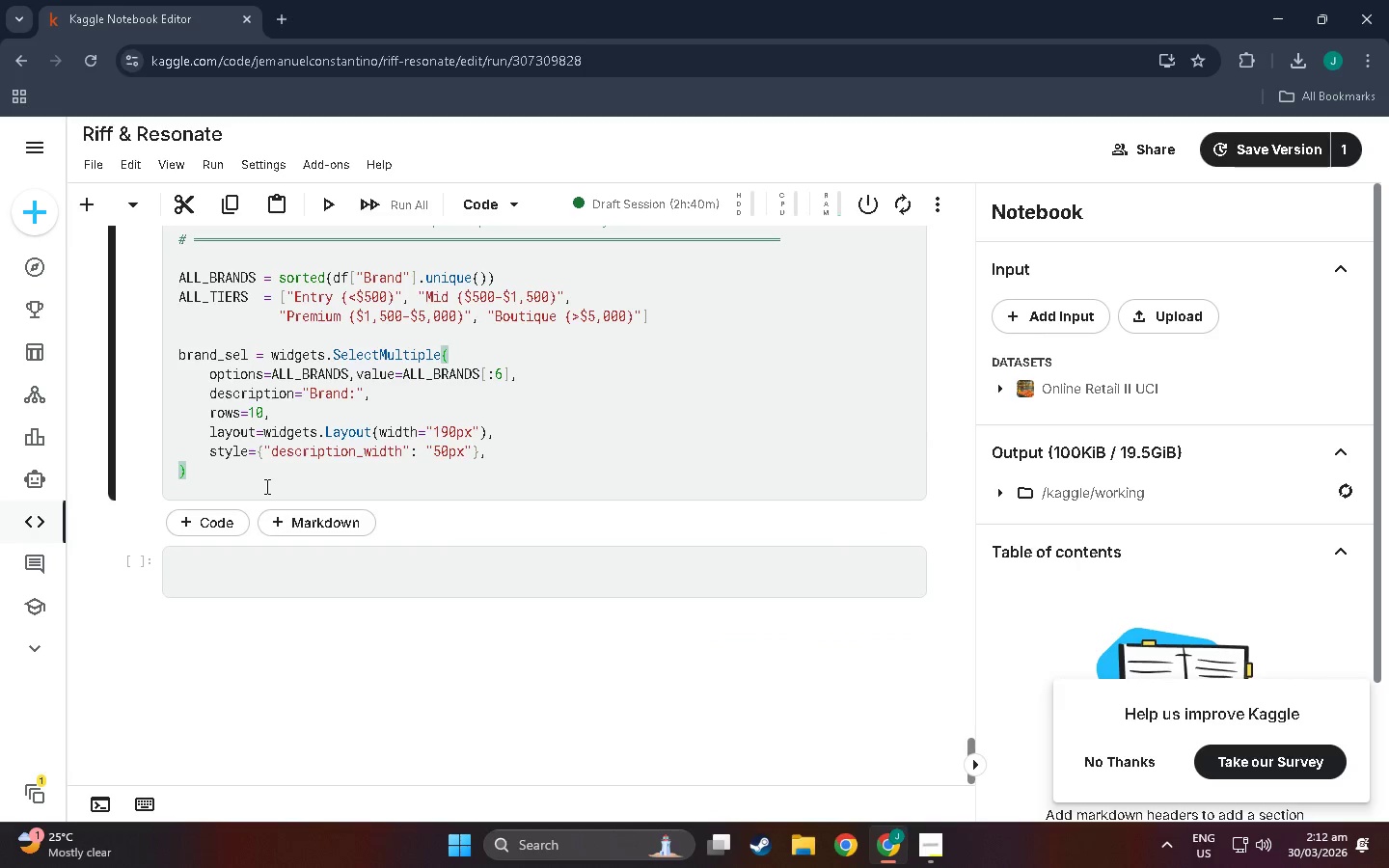 
key(NumpadEnter)
type(tier_boxes  =  [)
key(Backspace)
key(Backspace)
type([)
 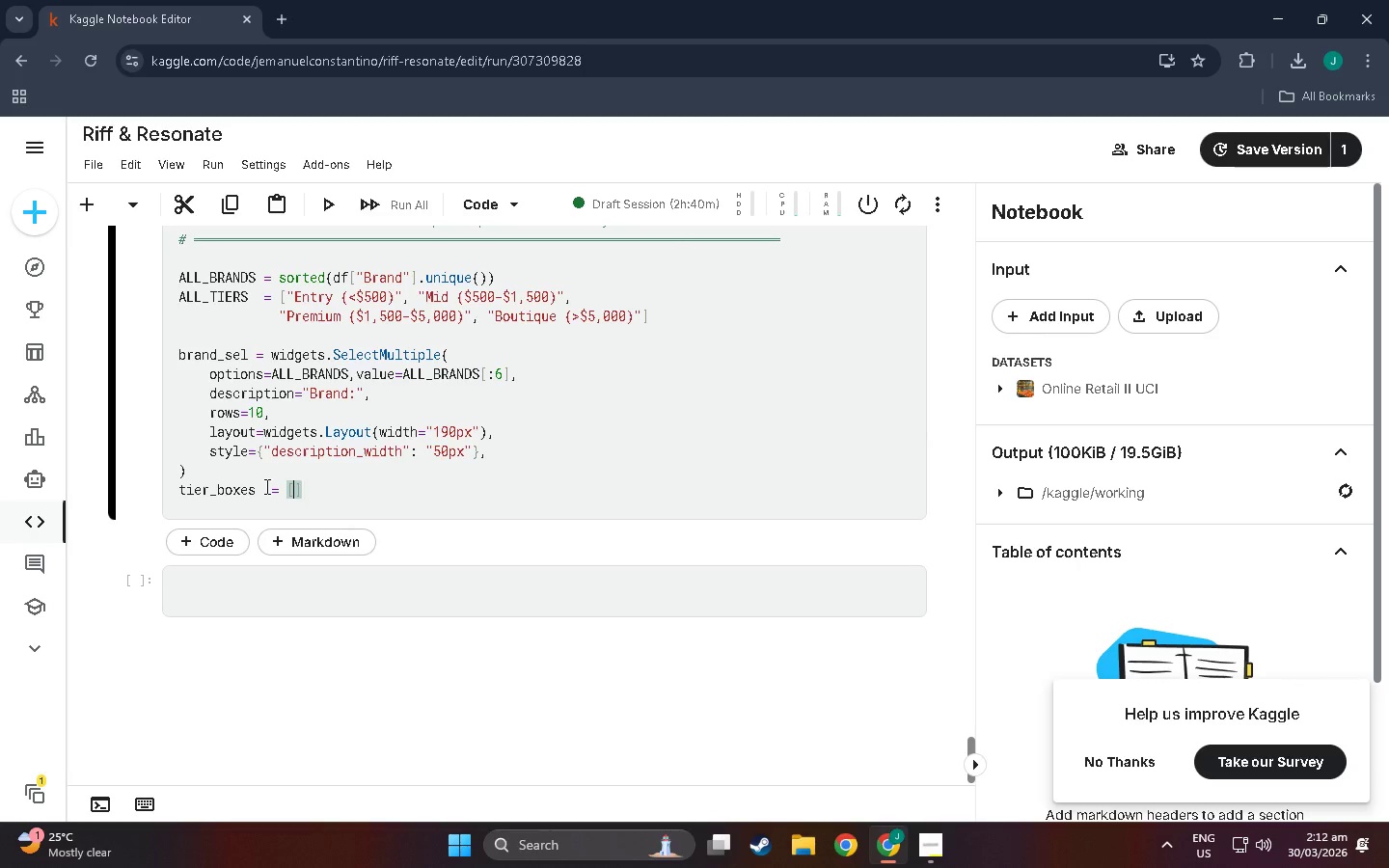 
key(Enter)
 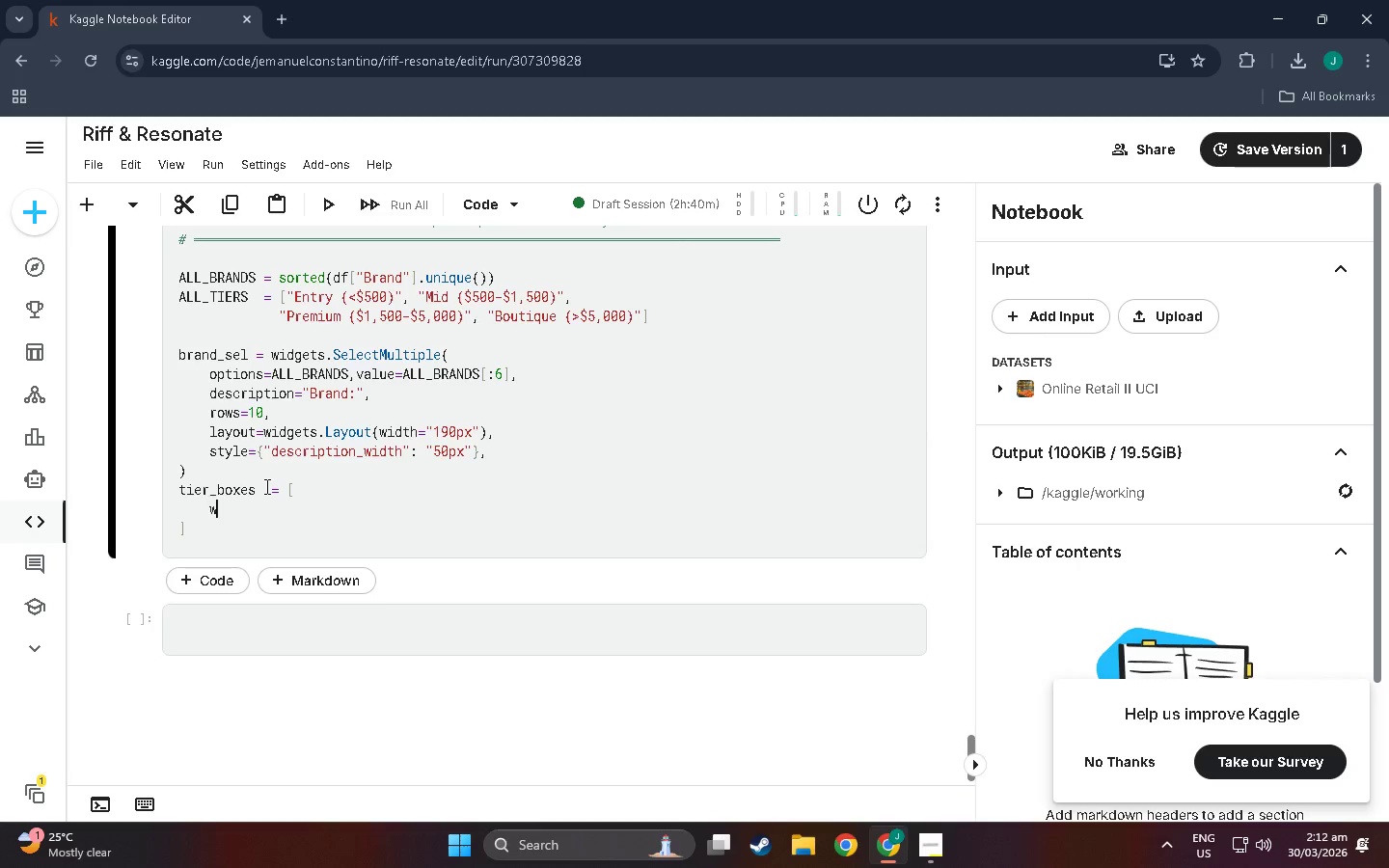 
type(widgets.Checkbox(value-)
key(Backspace)
type(=True, description=t,)
 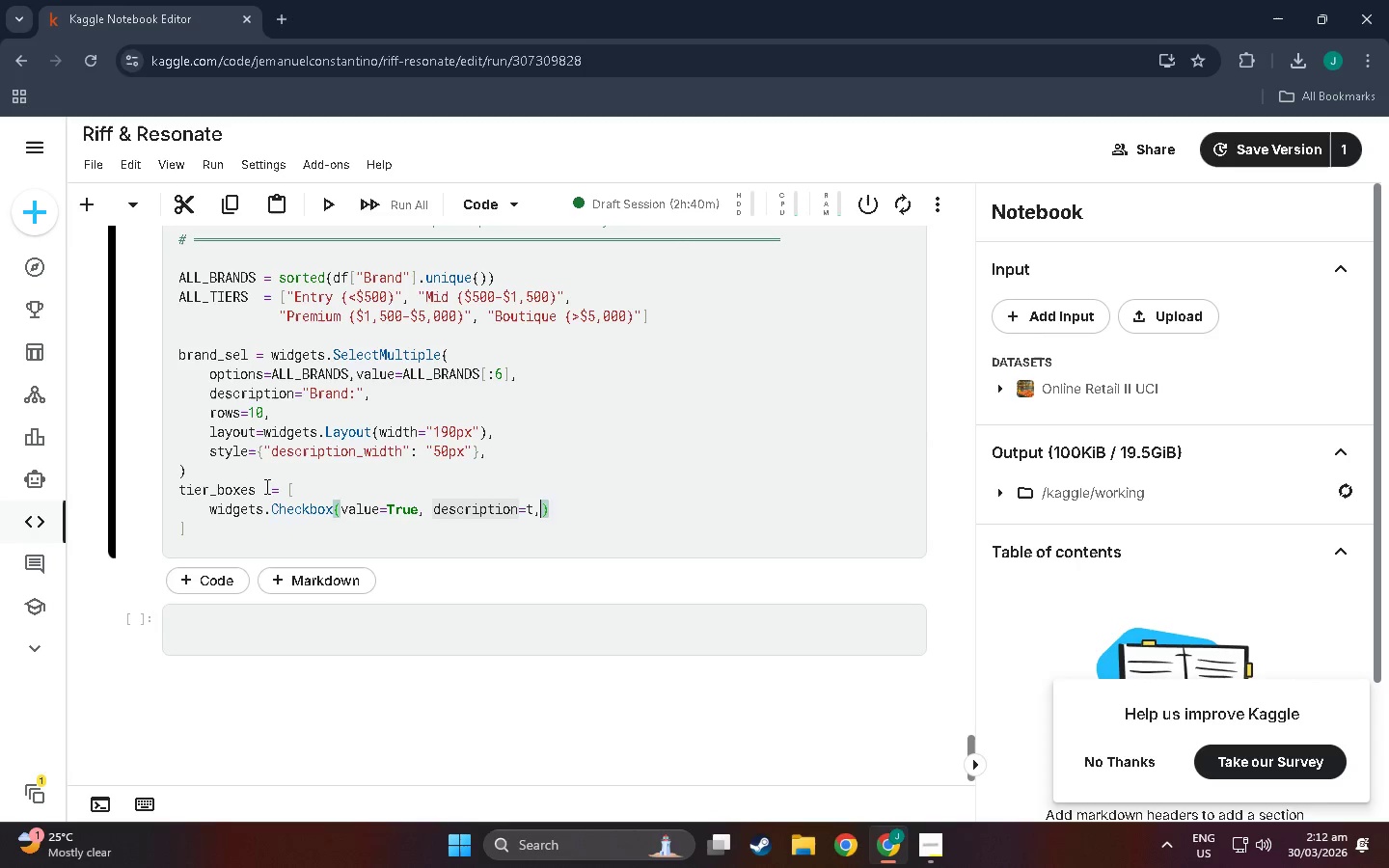 
key(Enter)
 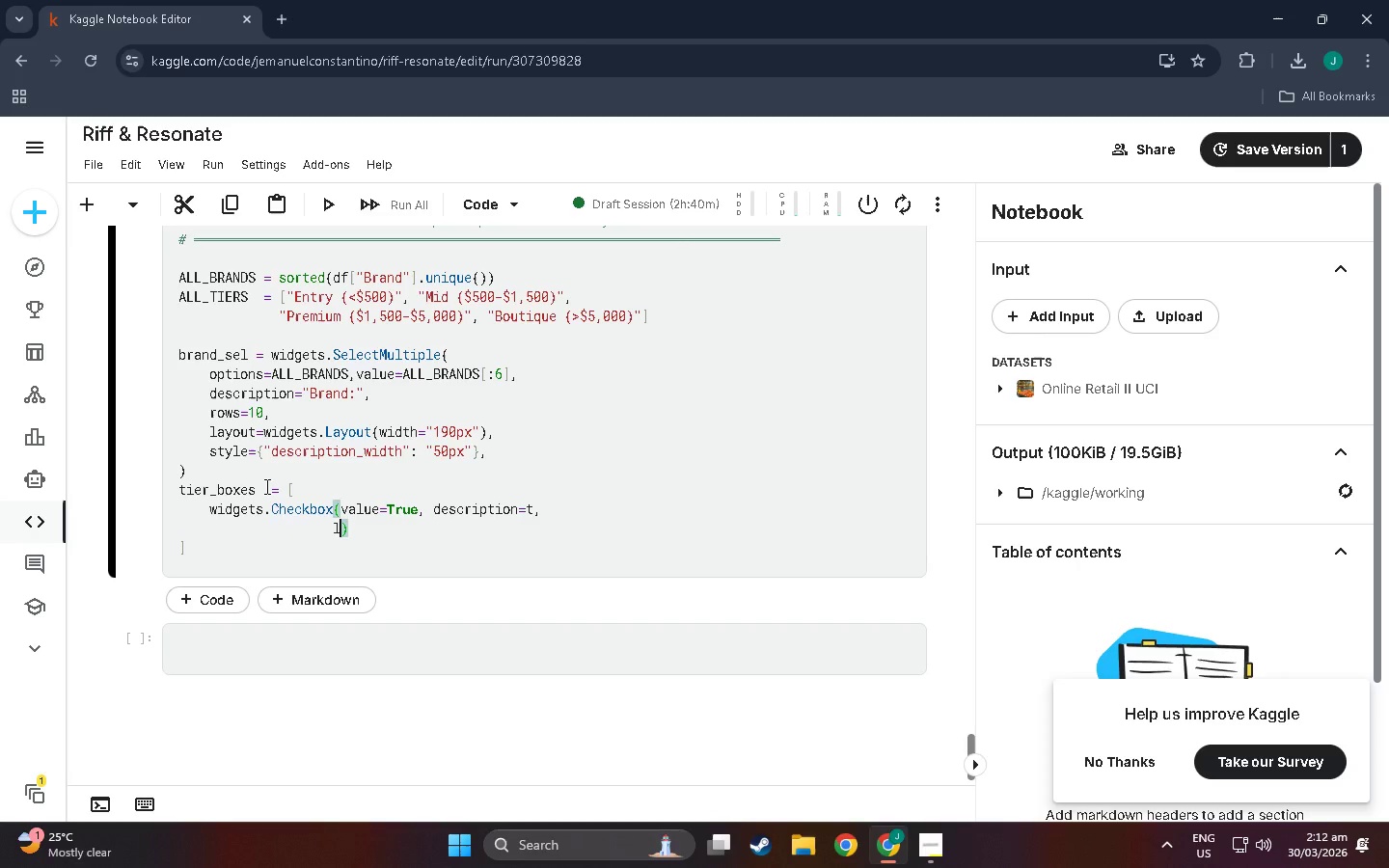 
type(layout=widgets.Layout(width="")
 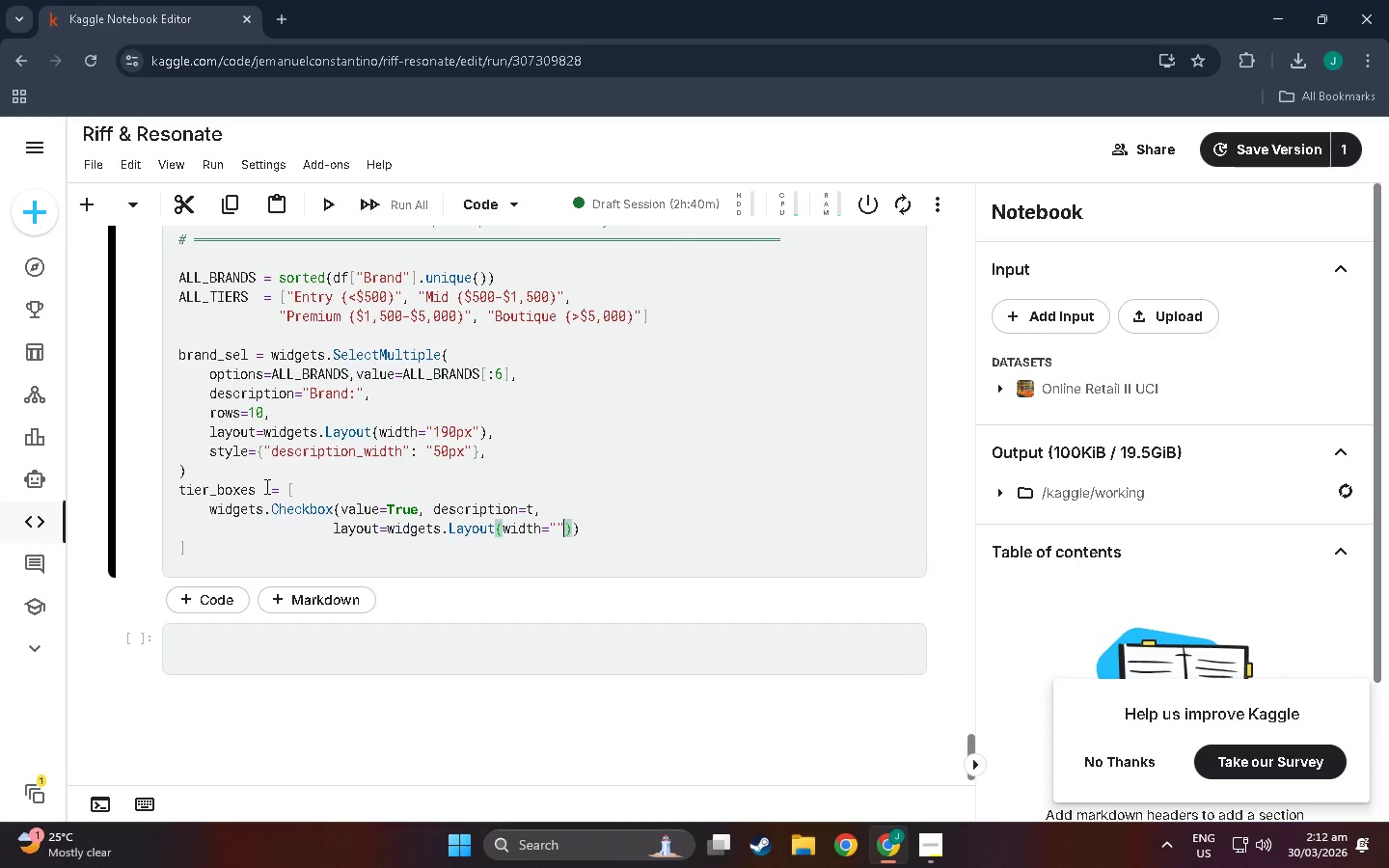 
double_click([554, 532])
 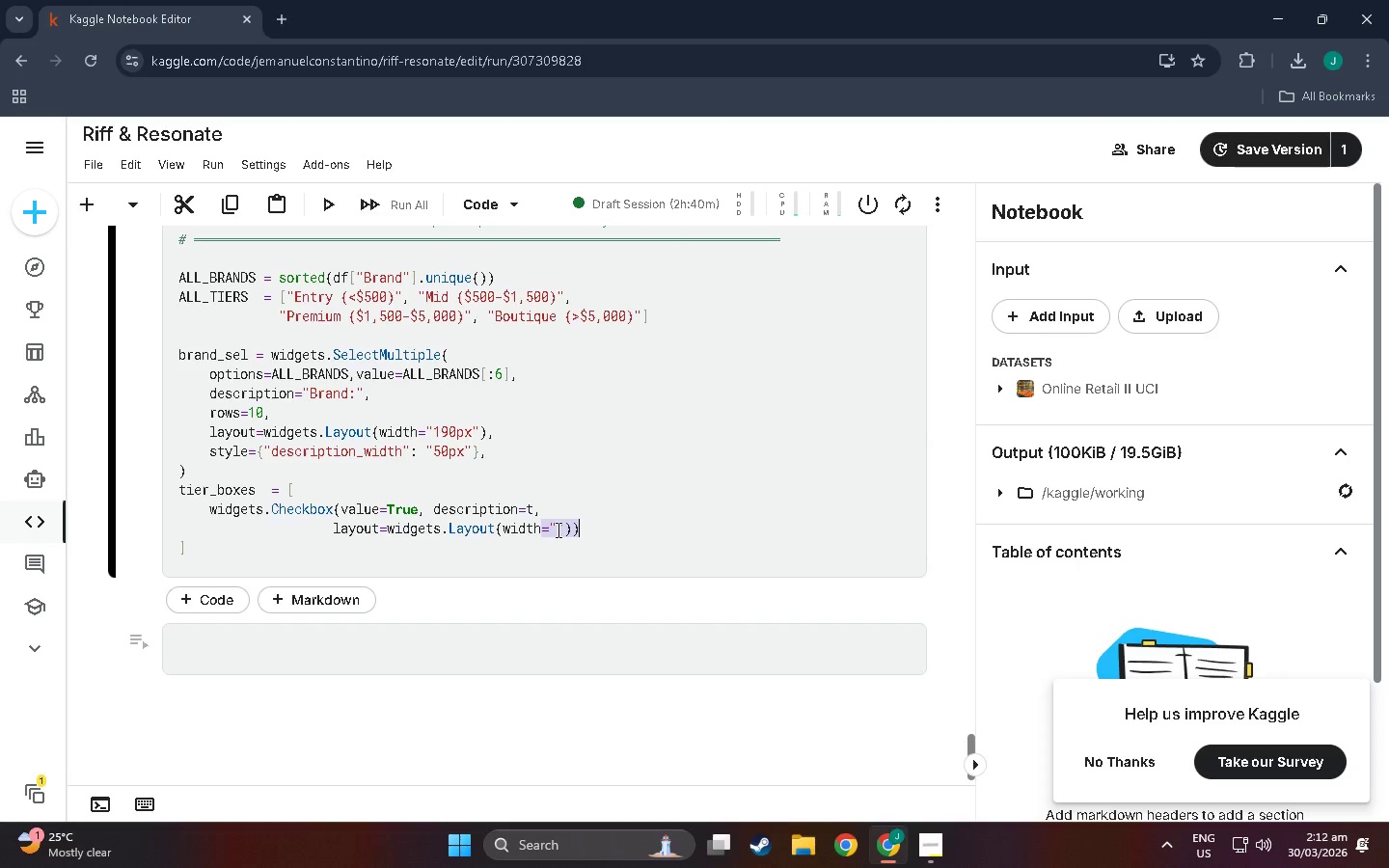 
left_click([557, 524])
 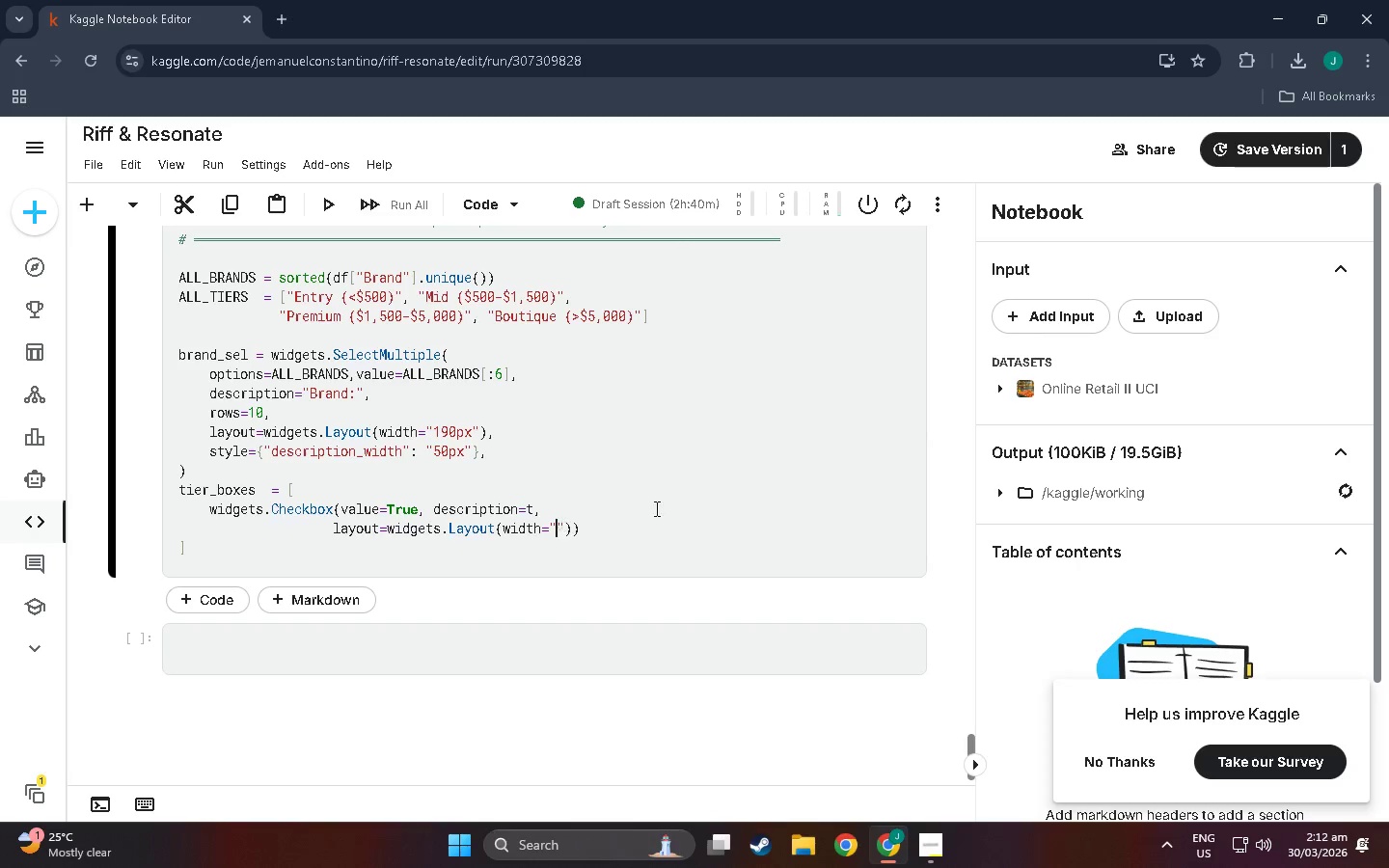 
type(230px)
 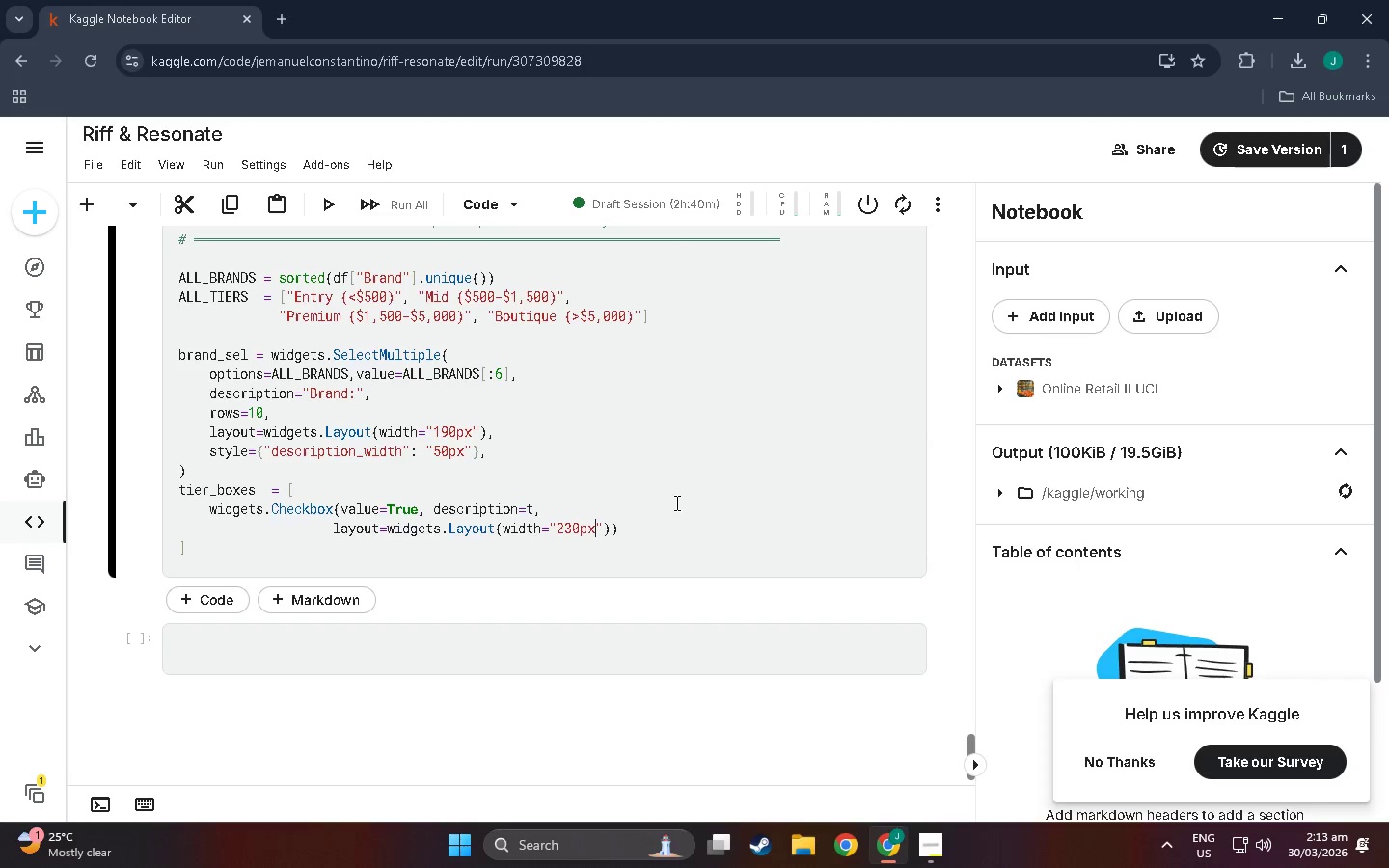 
key(ArrowRight)
 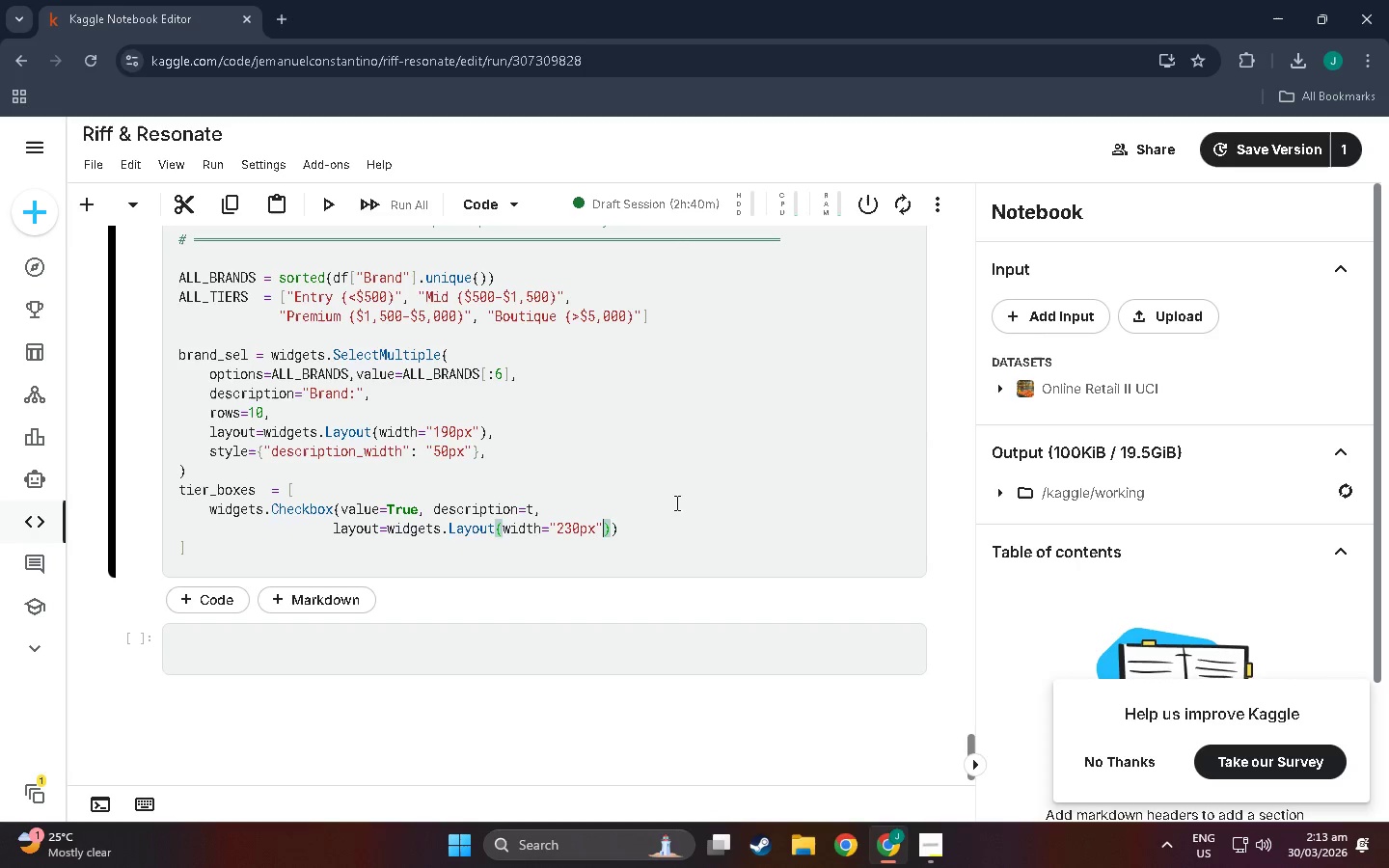 
key(ArrowRight)
 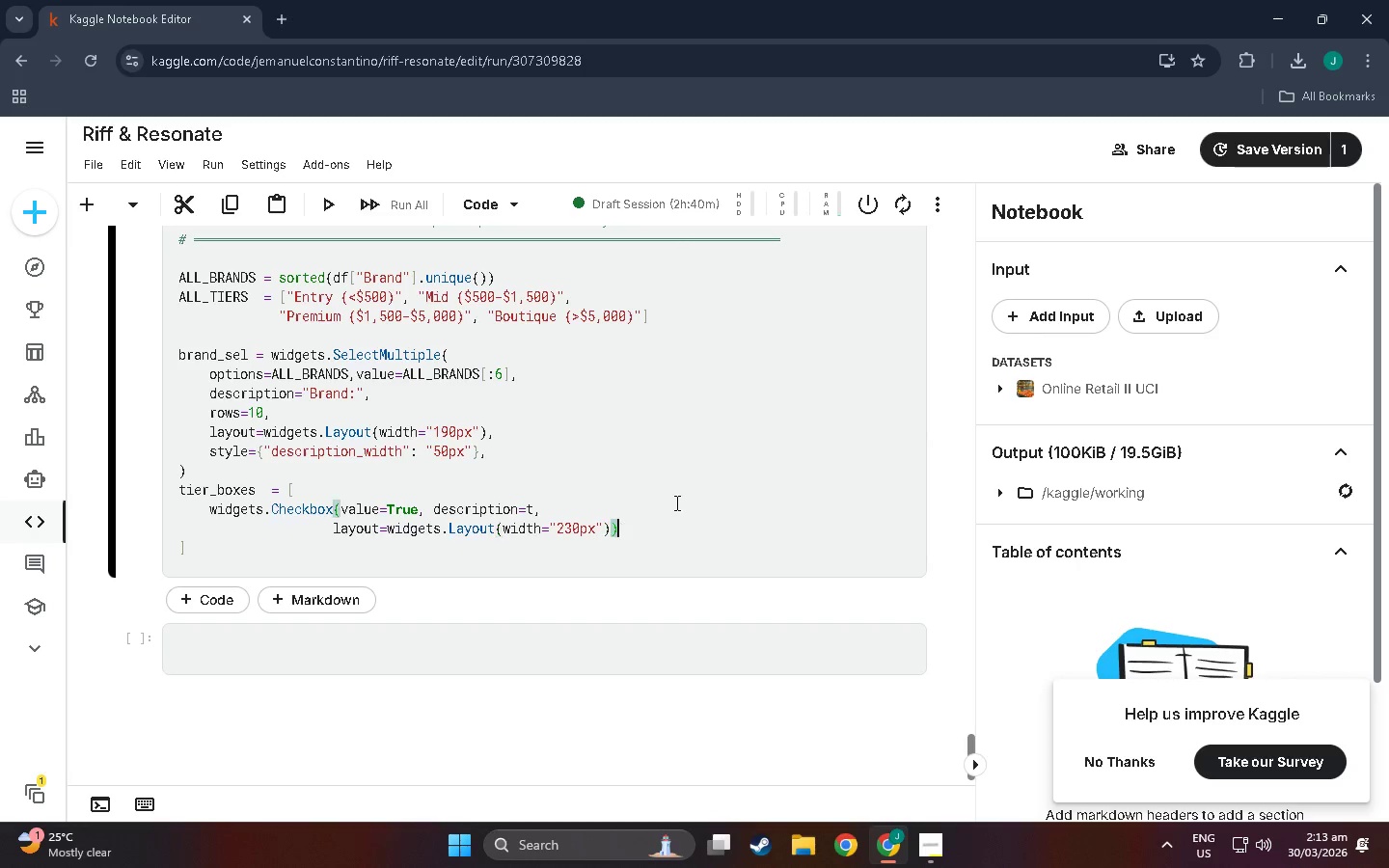 
key(ArrowRight)
 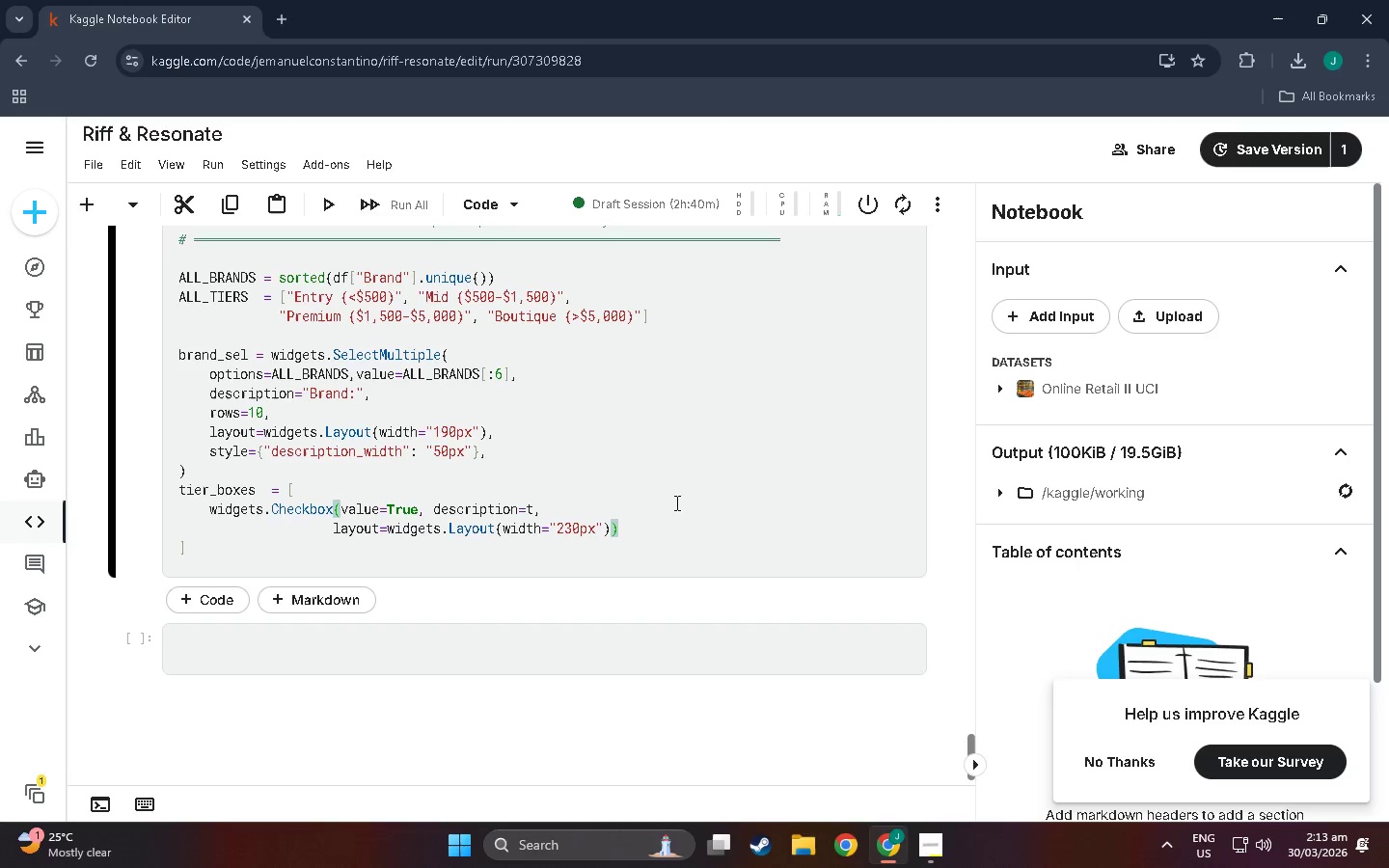 
key(Enter)
 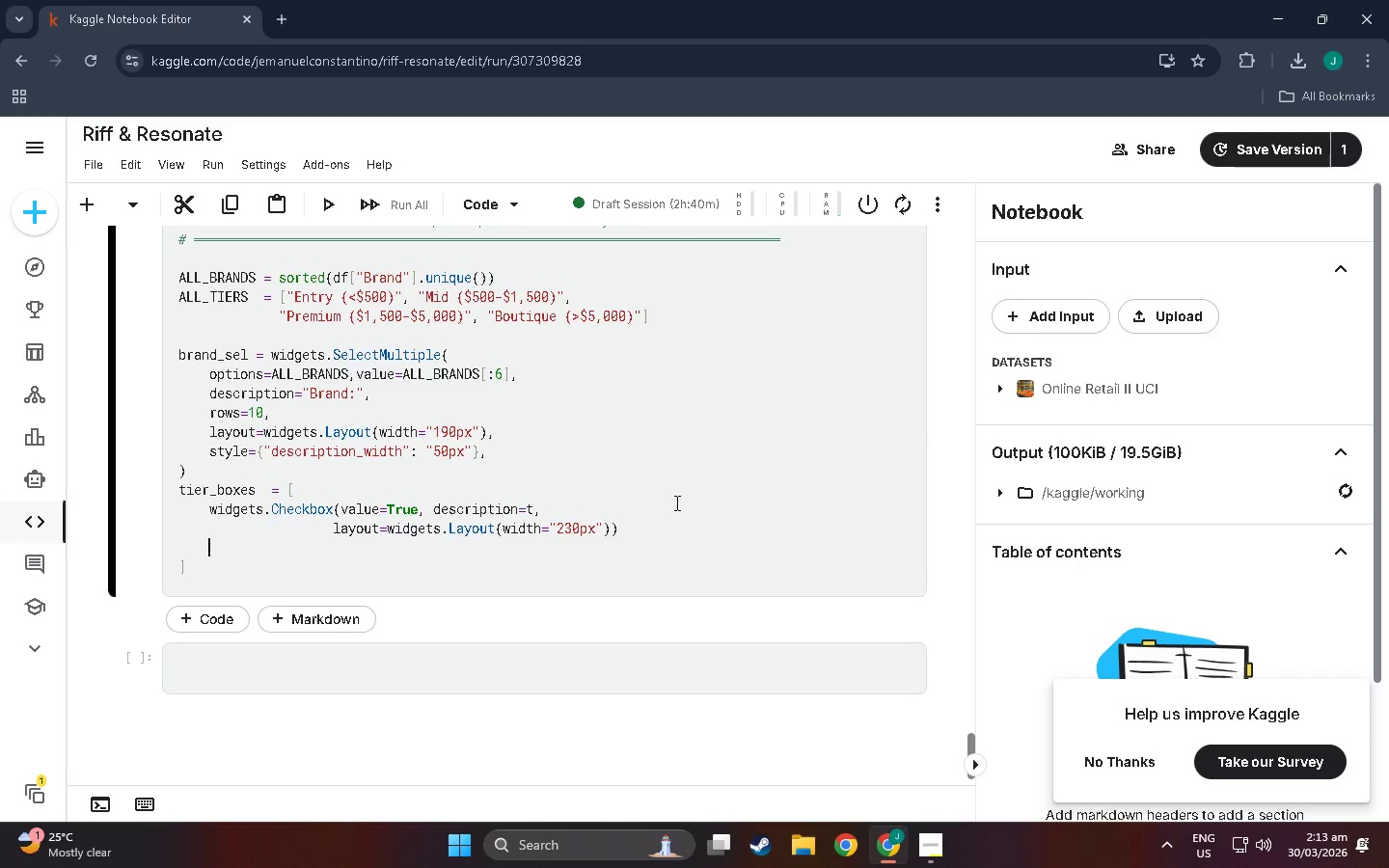 
type(for t in ALL_TIERS)
 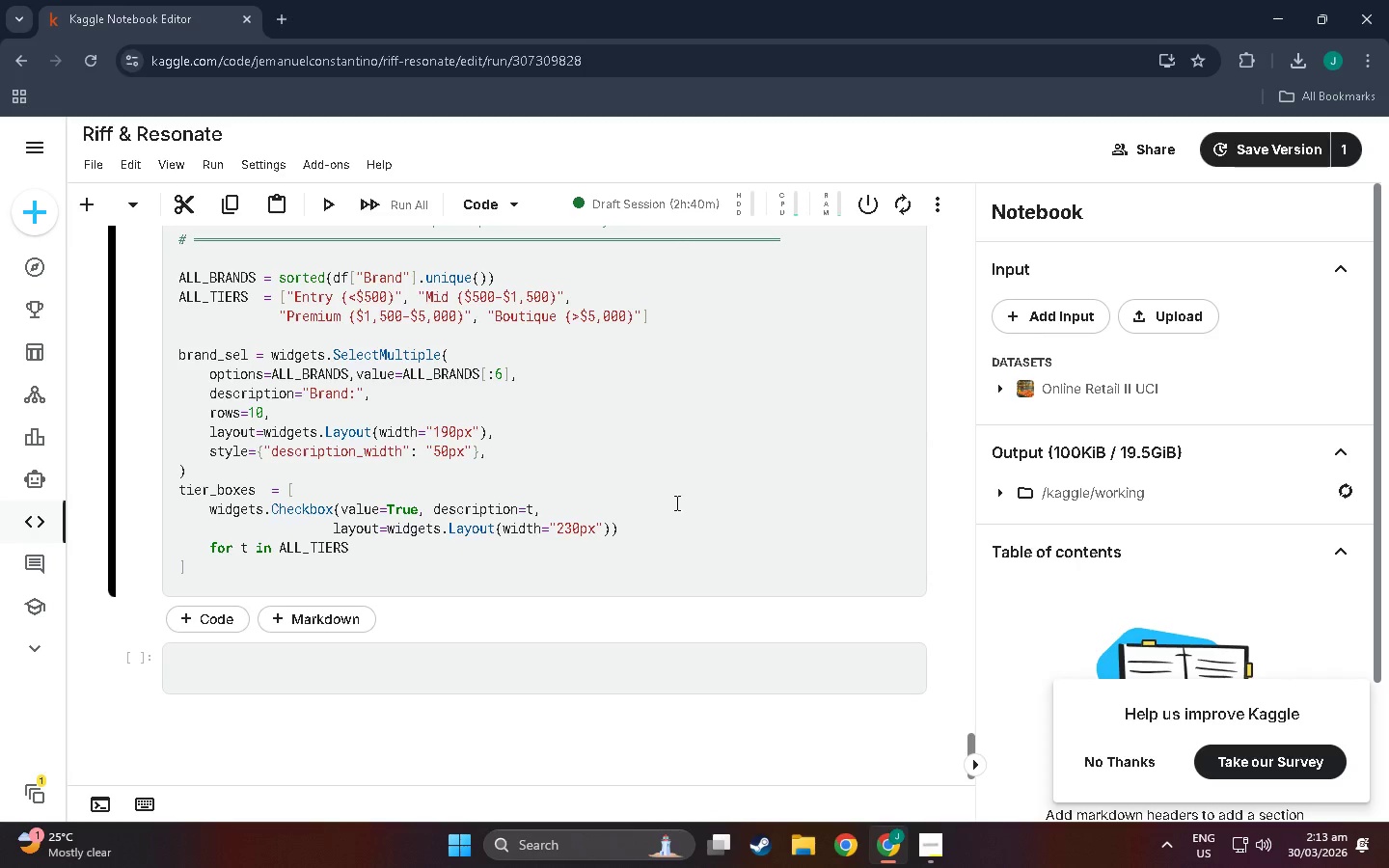 
key(ArrowDown)
 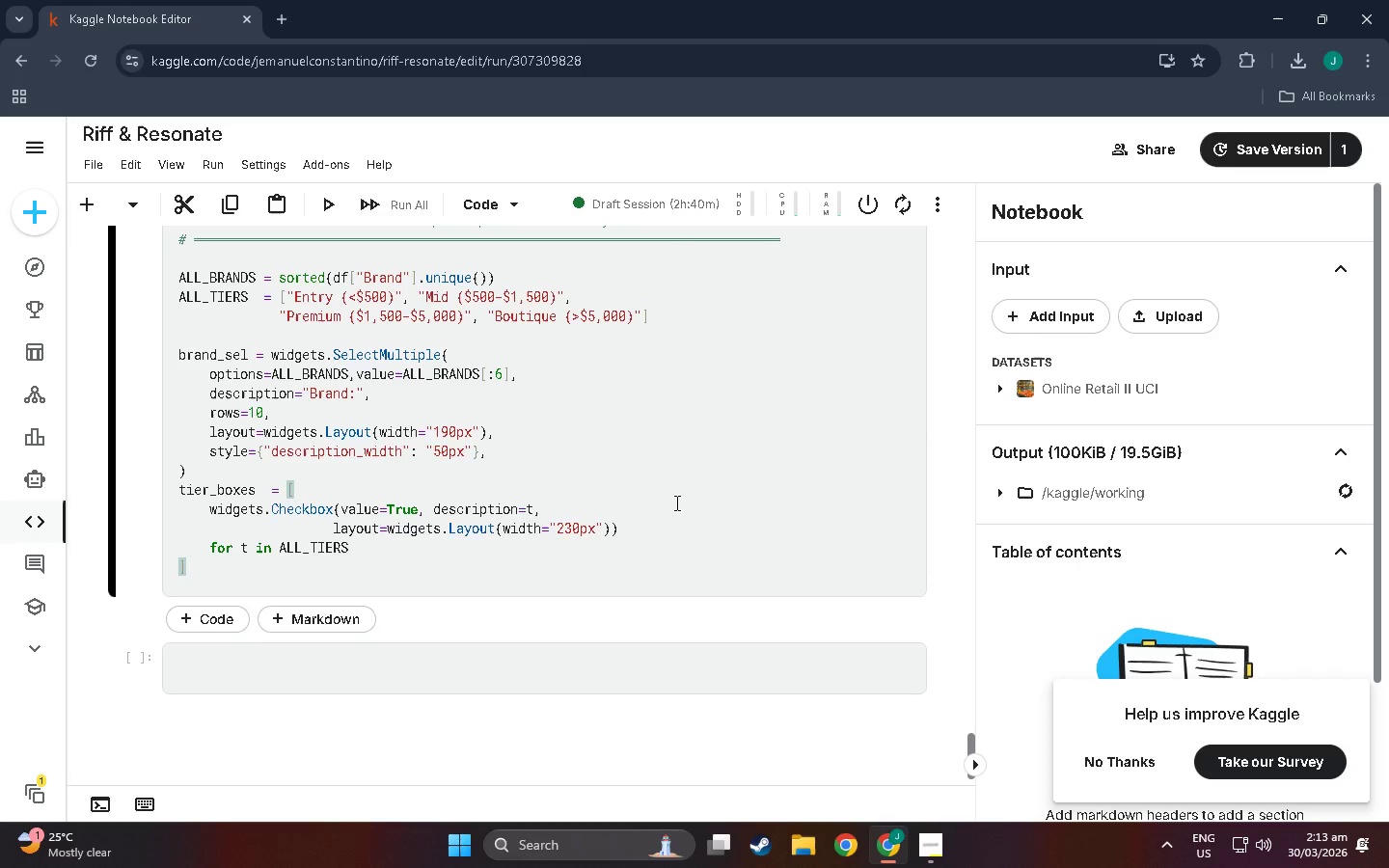 
key(Enter)
 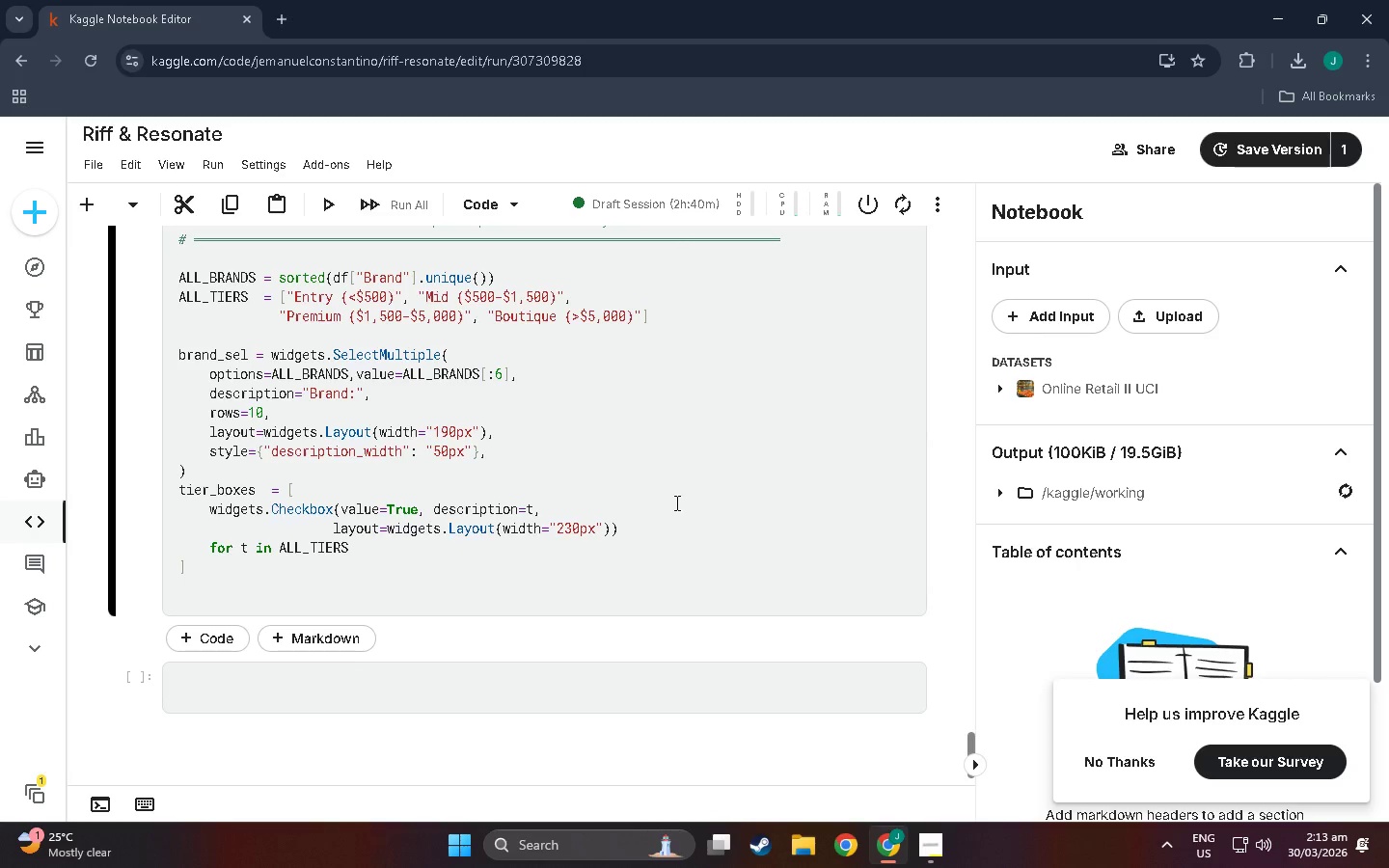 
key(Enter)
 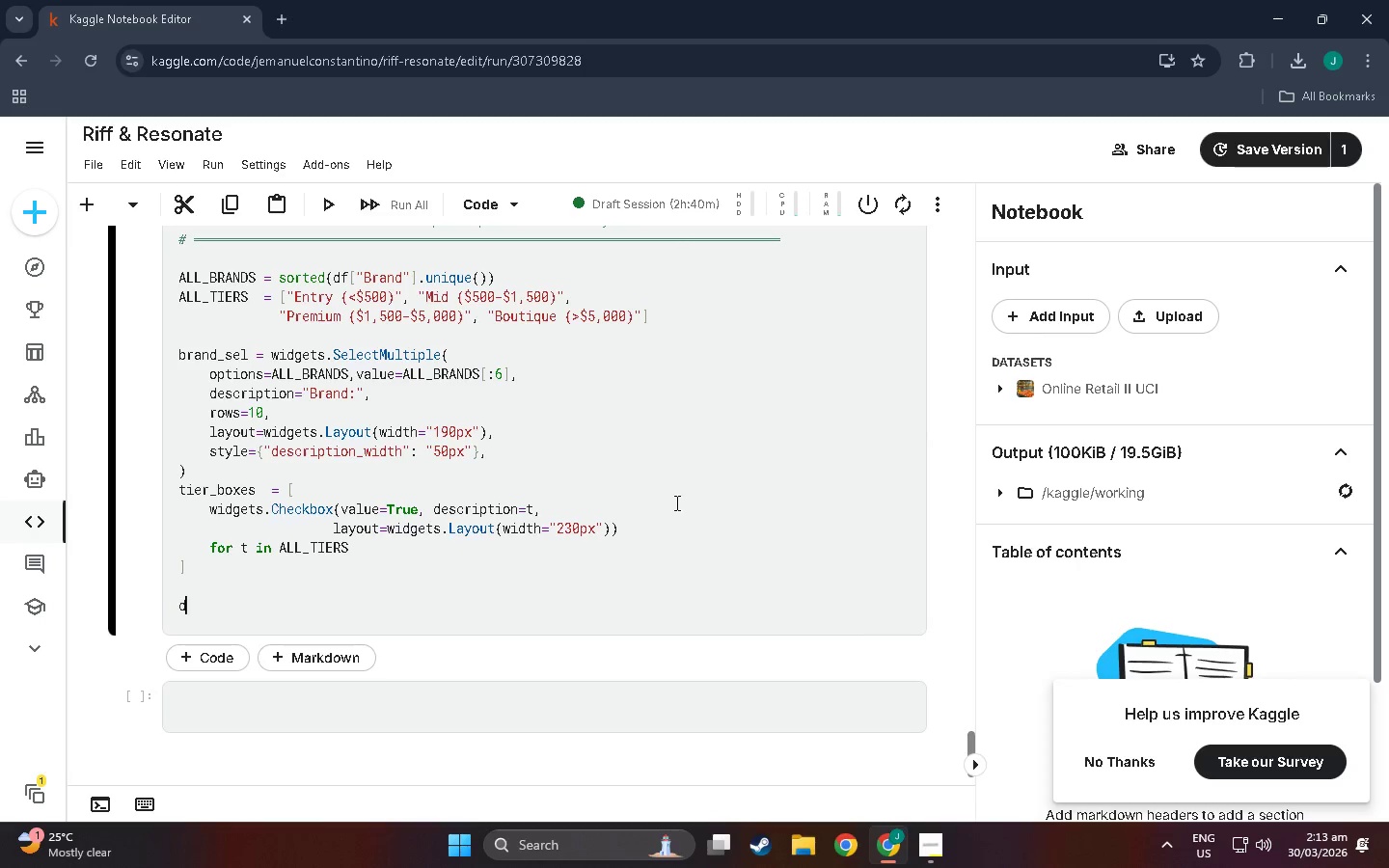 
type(dash_O)
key(Backspace)
type(out = widgets. )
key(Backspace)
type(Output())
 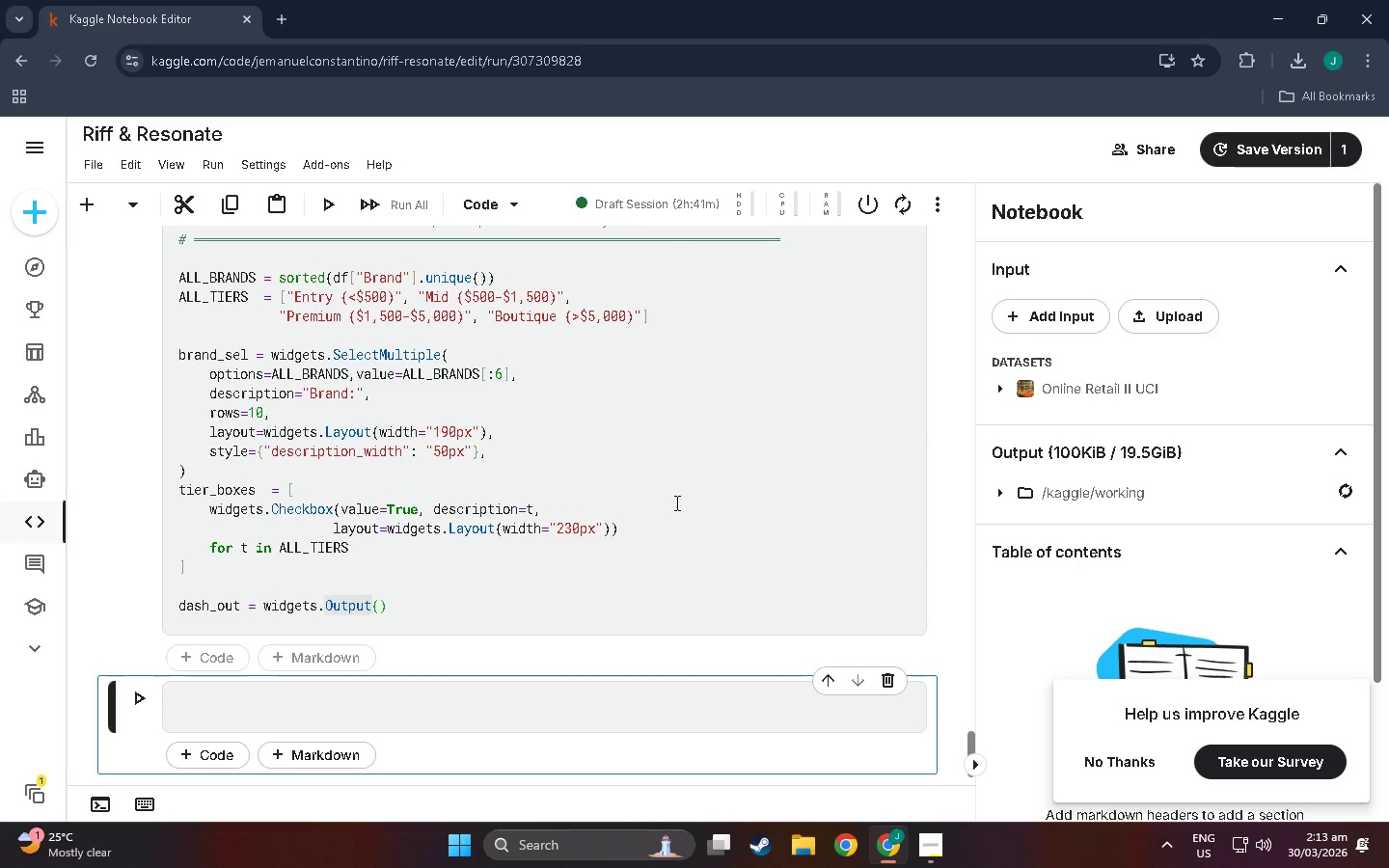 
key(Shift+Enter)
 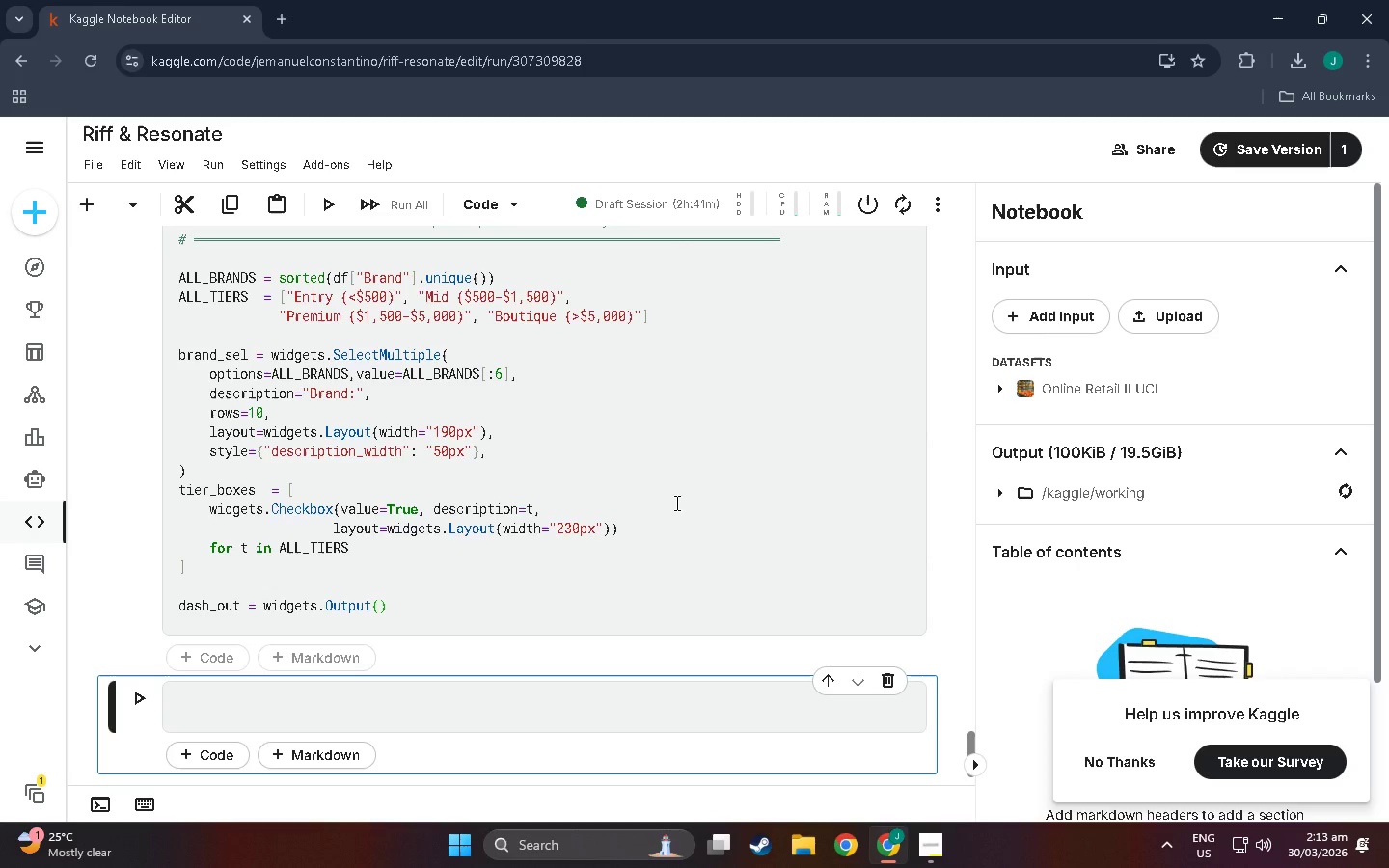 
scroll: coordinate [654, 515], scroll_direction: down, amount: 3.0
 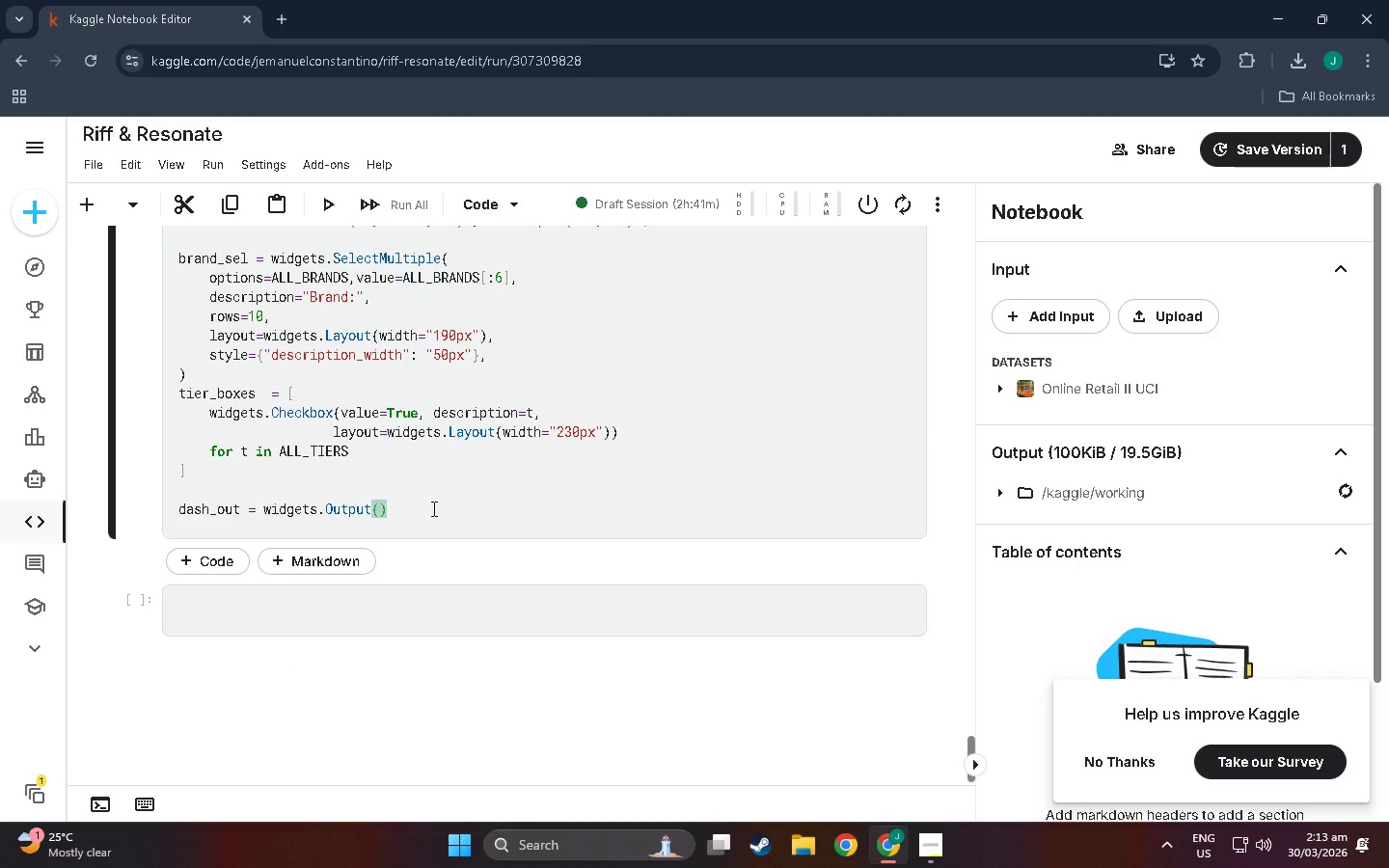 
key(NumpadEnter)
key(NumpadEnter)
type(dr)
key(Backspace)
type(ef kp;)
key(Backspace)
type(io)
key(Backspace)
type(_card(value, label, color)()
key(Backspace)
type(:)
 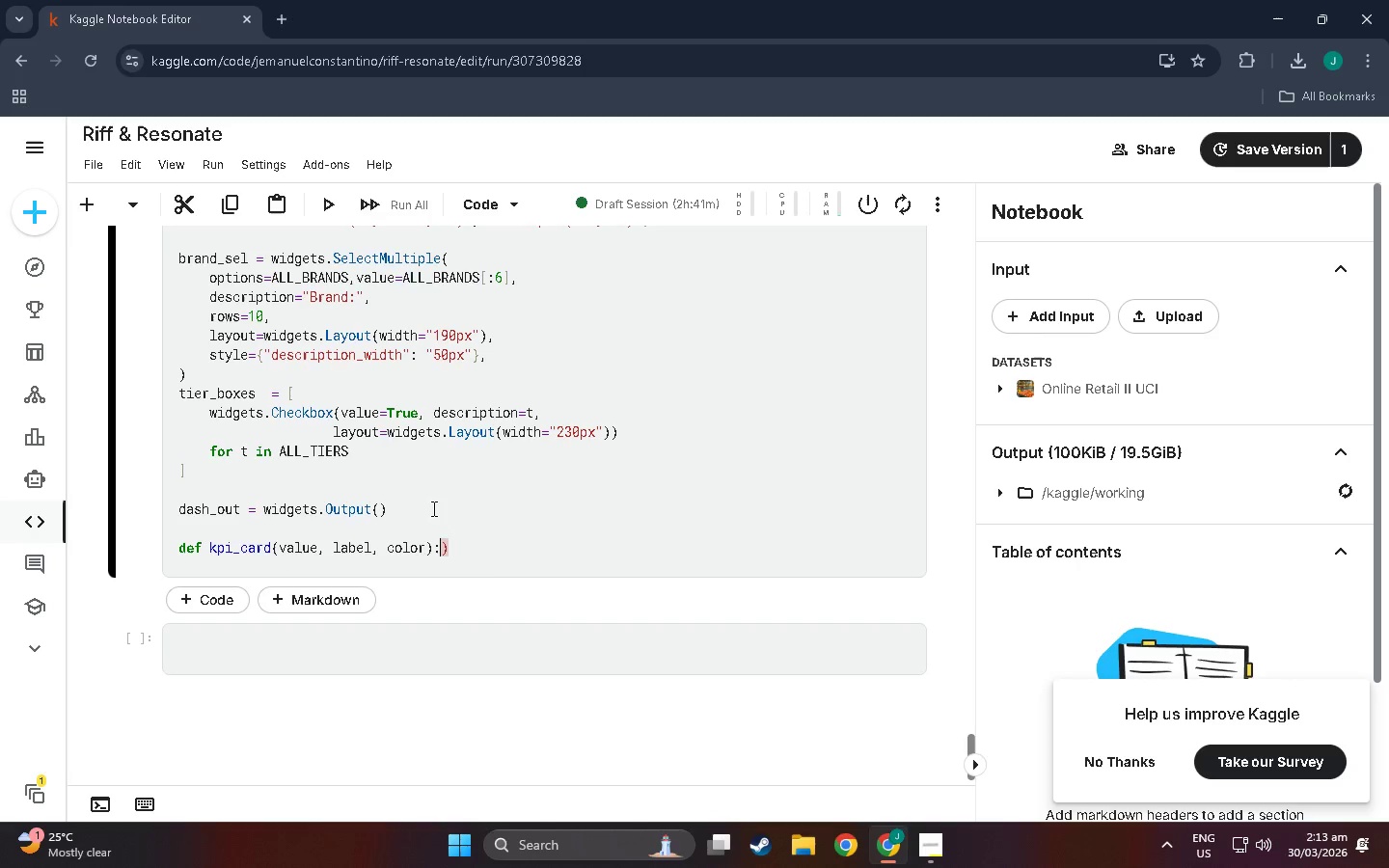 
key(ArrowRight)
 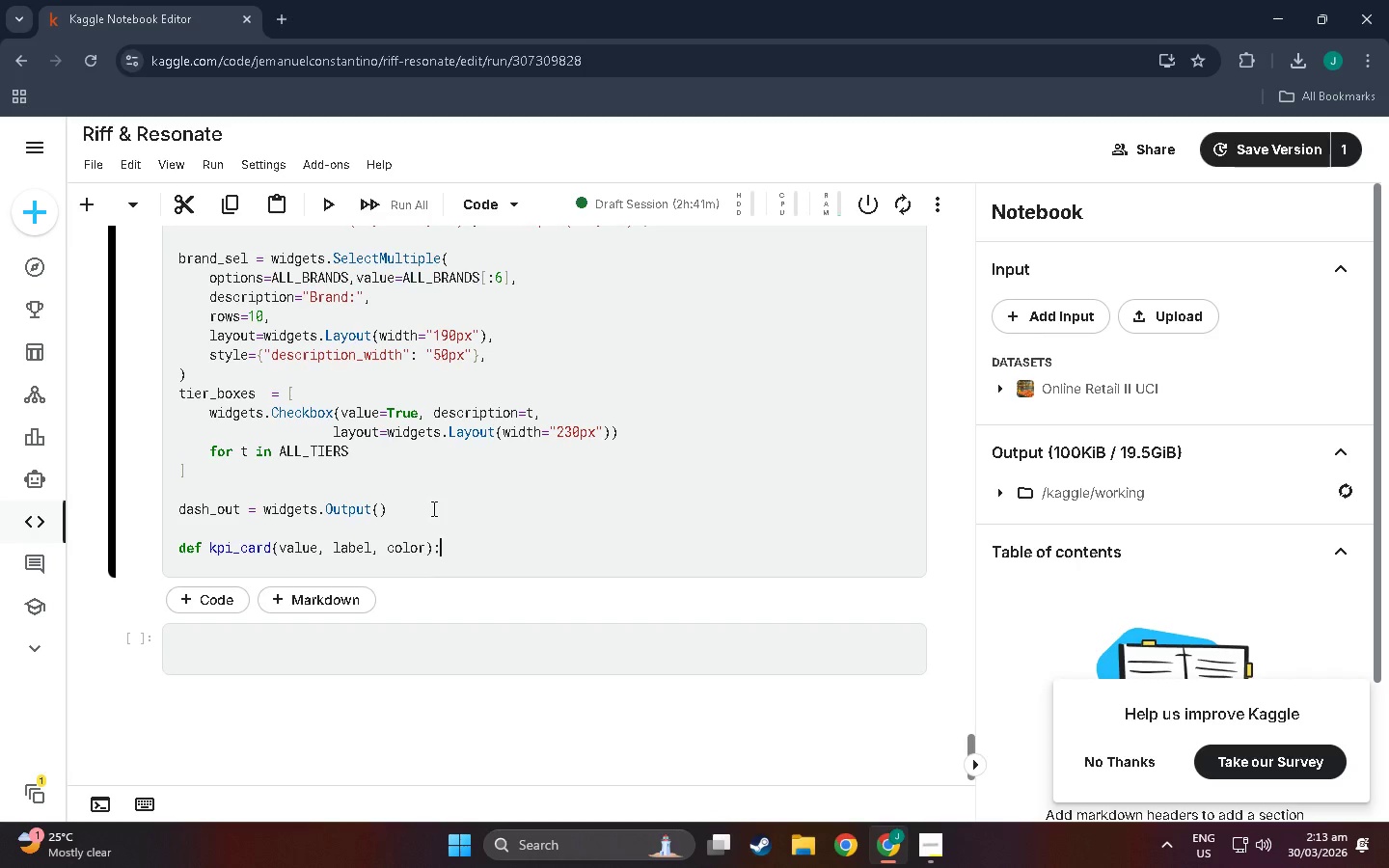 
key(Backspace)
 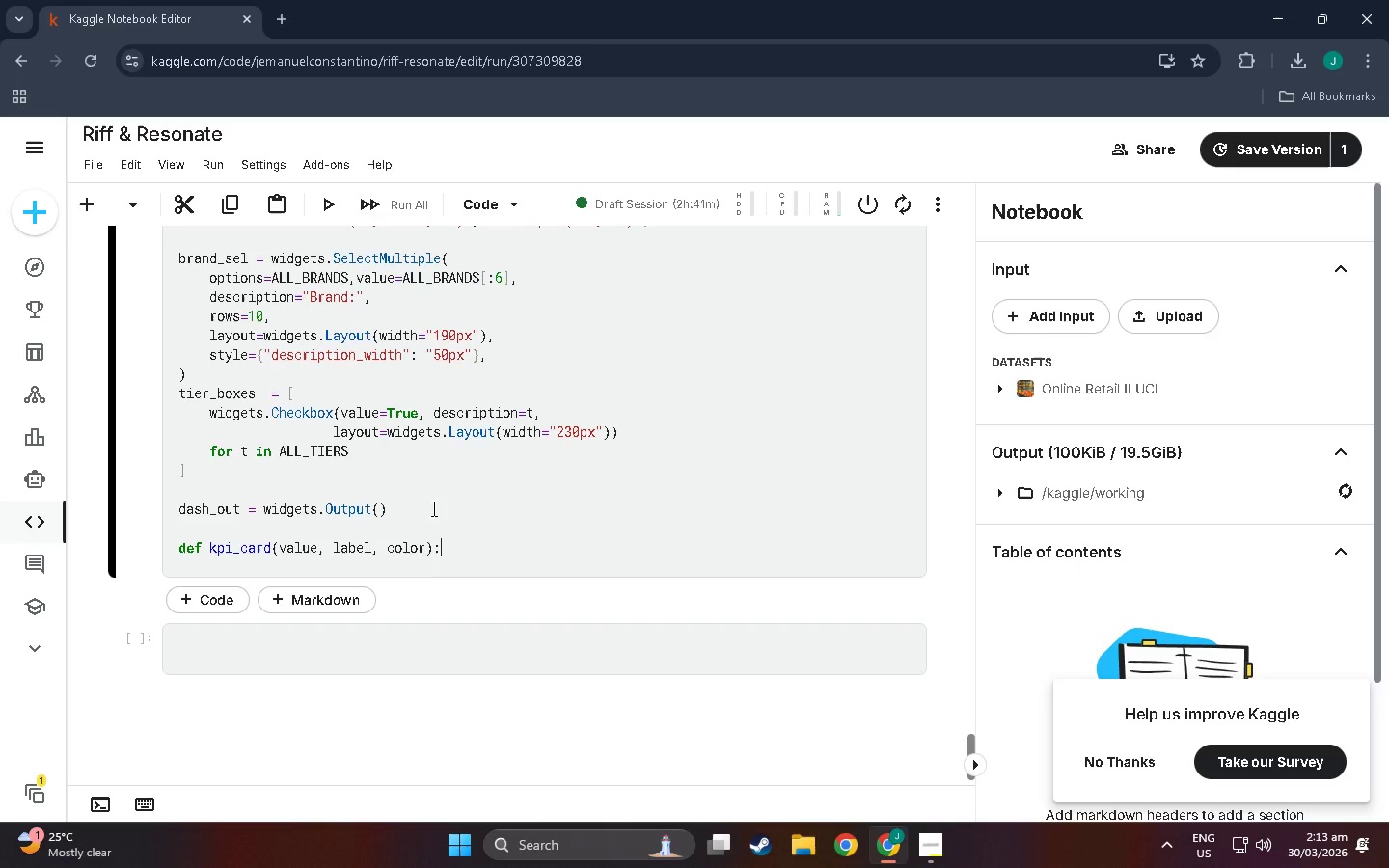 
key(Enter)
 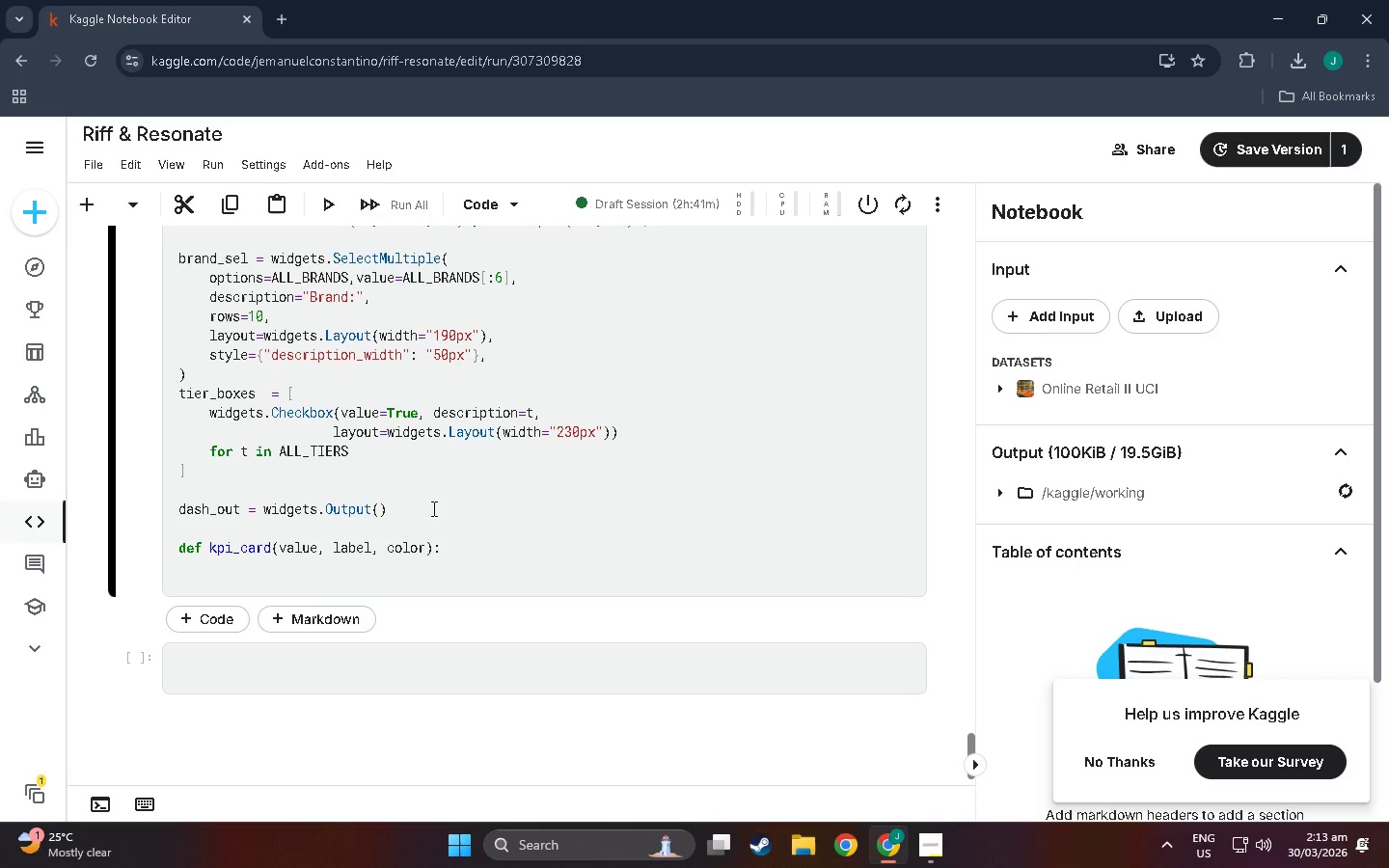 
type(return (f")
key(Backspace)
type('v)
key(Backspace)
type(<div)
 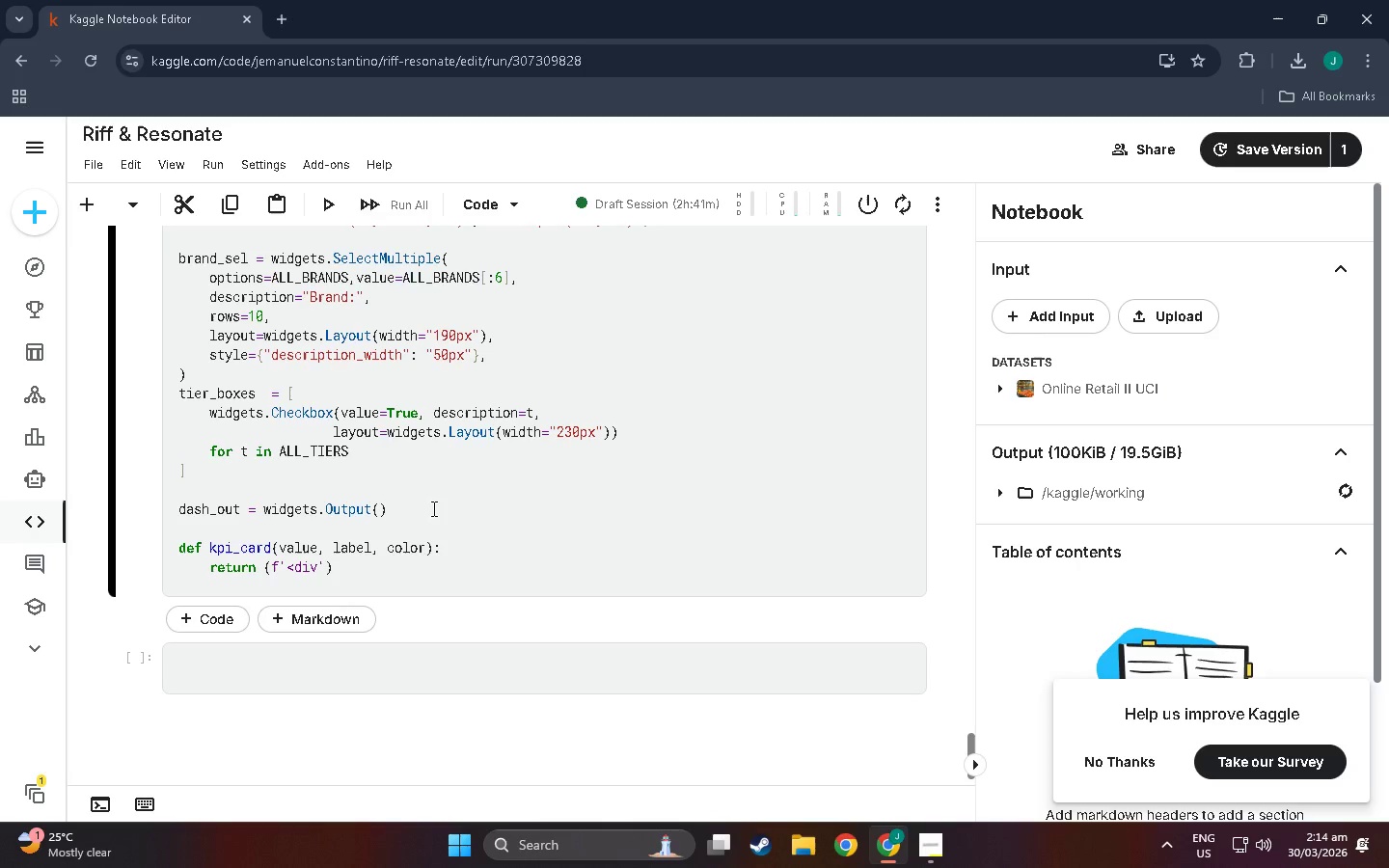 
wait(46.03)
 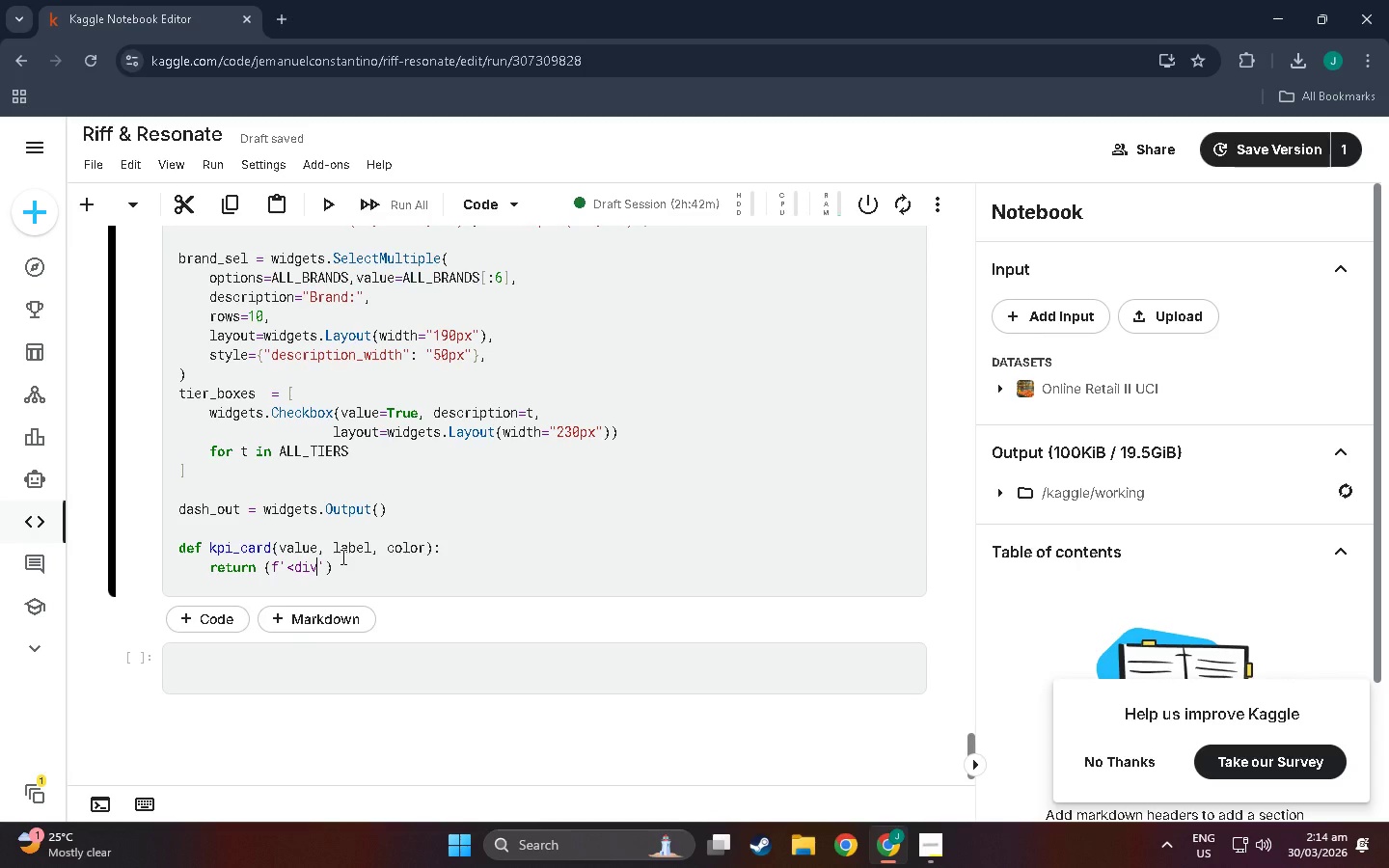 
type( style-)
key(Backspace)
type(="background:#13132b;border:1px solid {color};)
 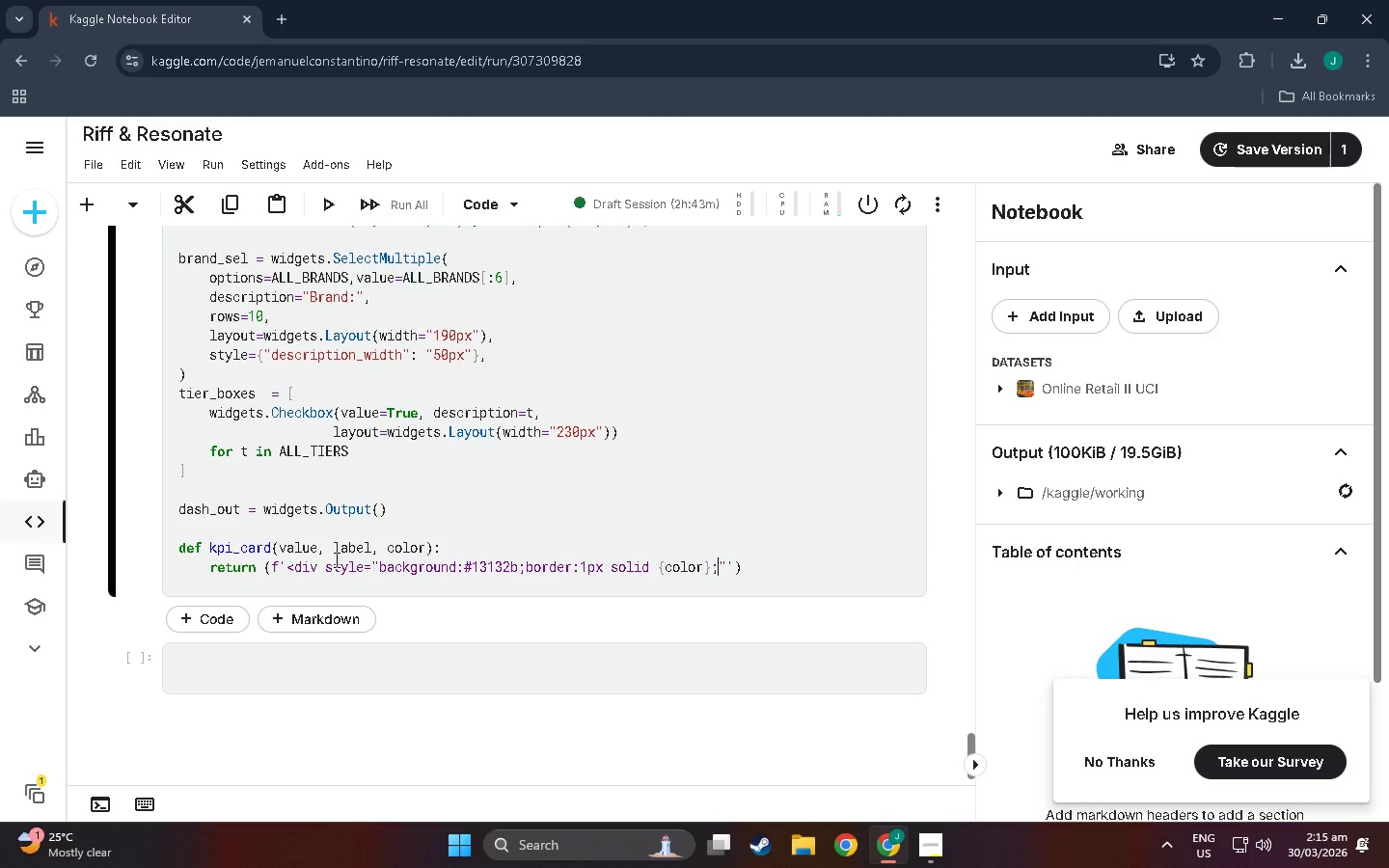 
key(ArrowRight)
 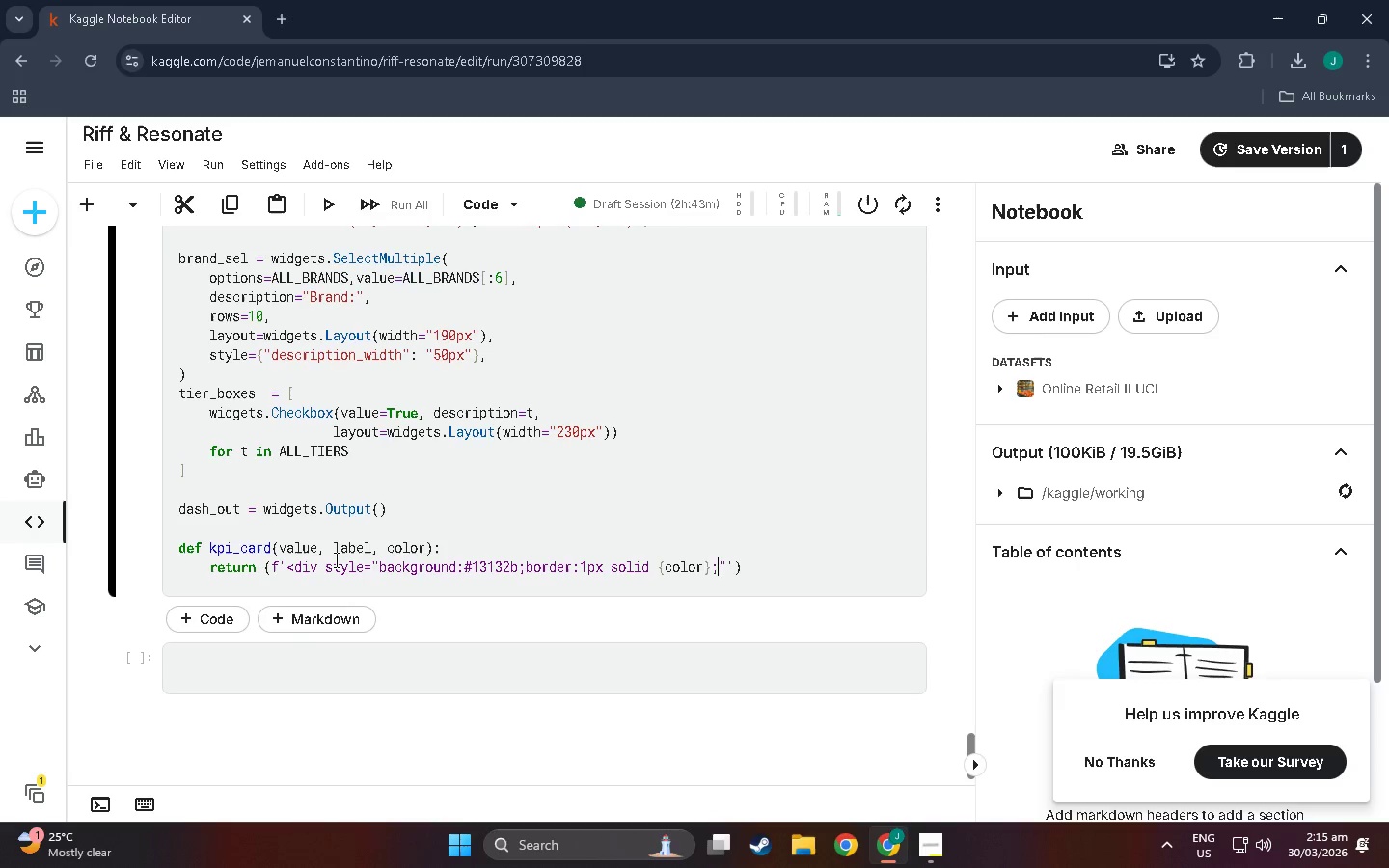 
key(ArrowRight)
 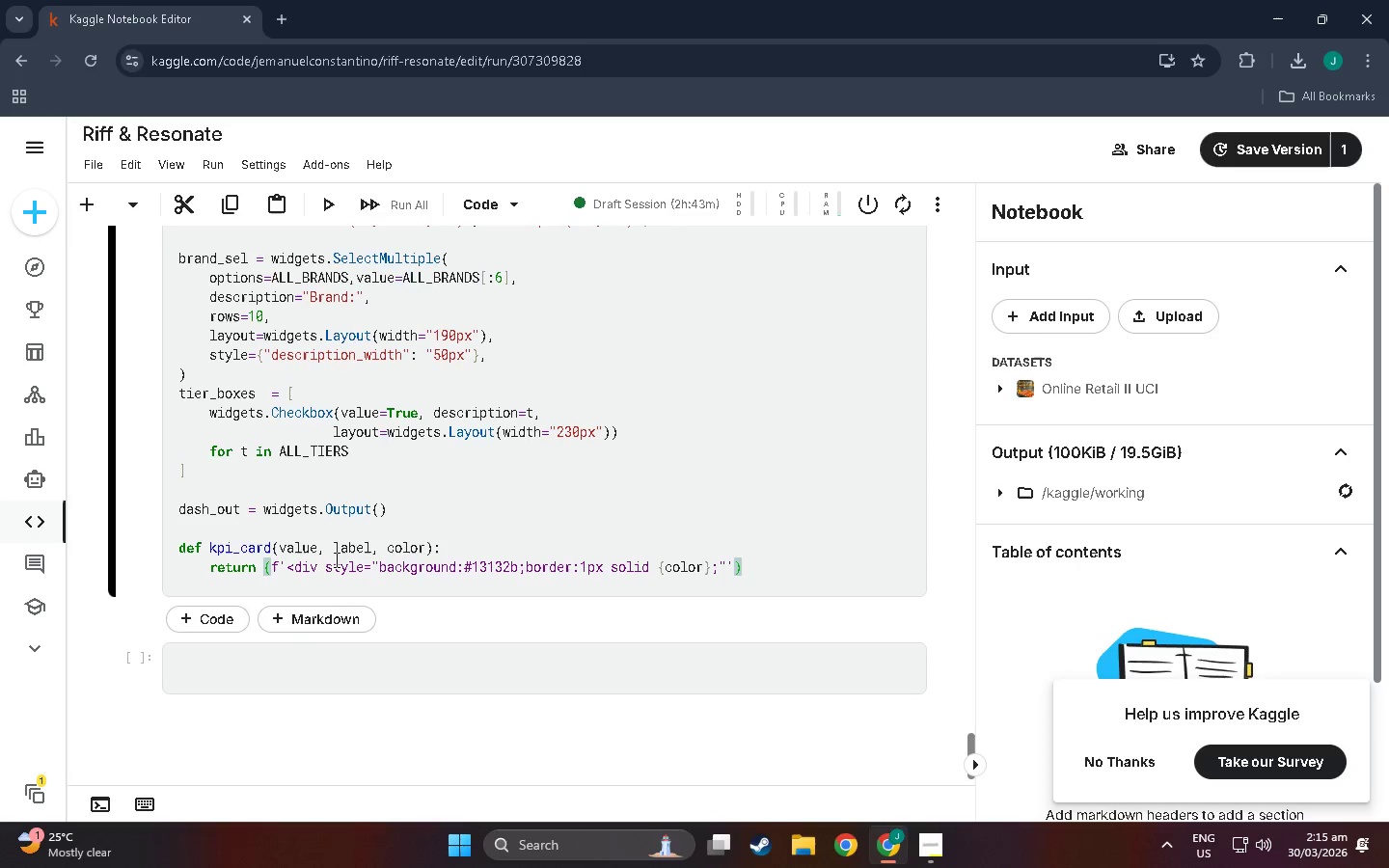 
key(Backspace)
 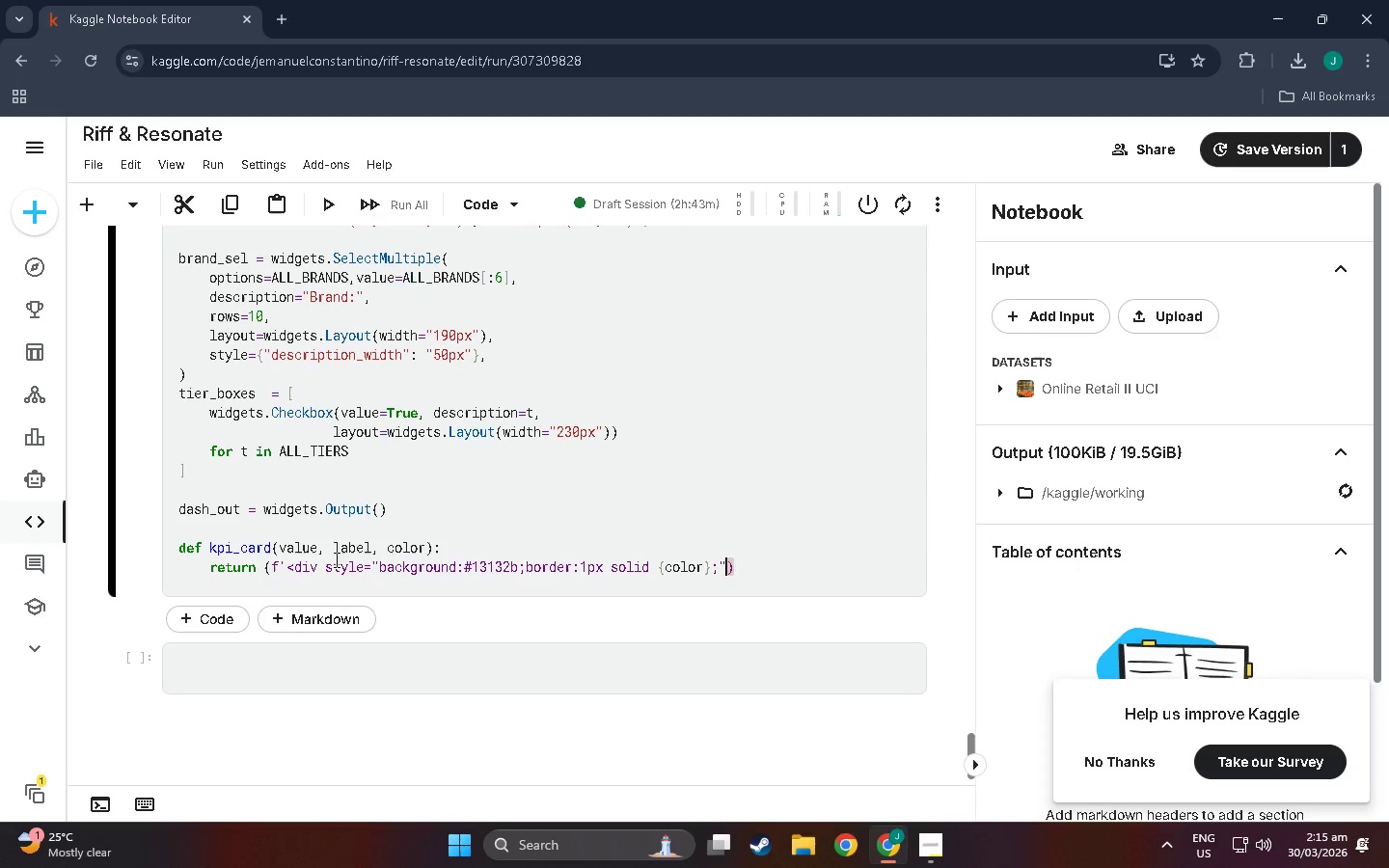 
key(Backspace)
 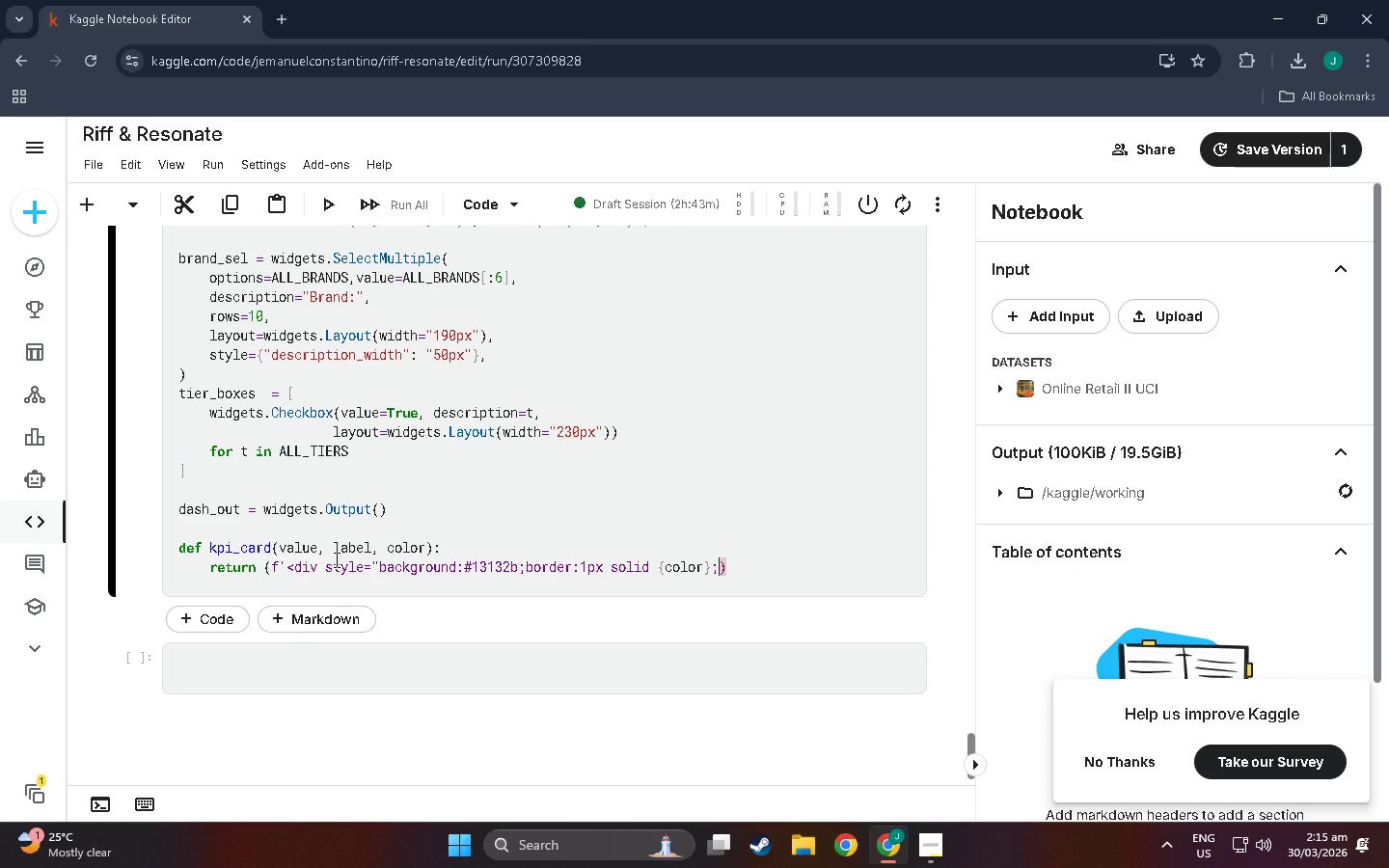 
key(Quote)
 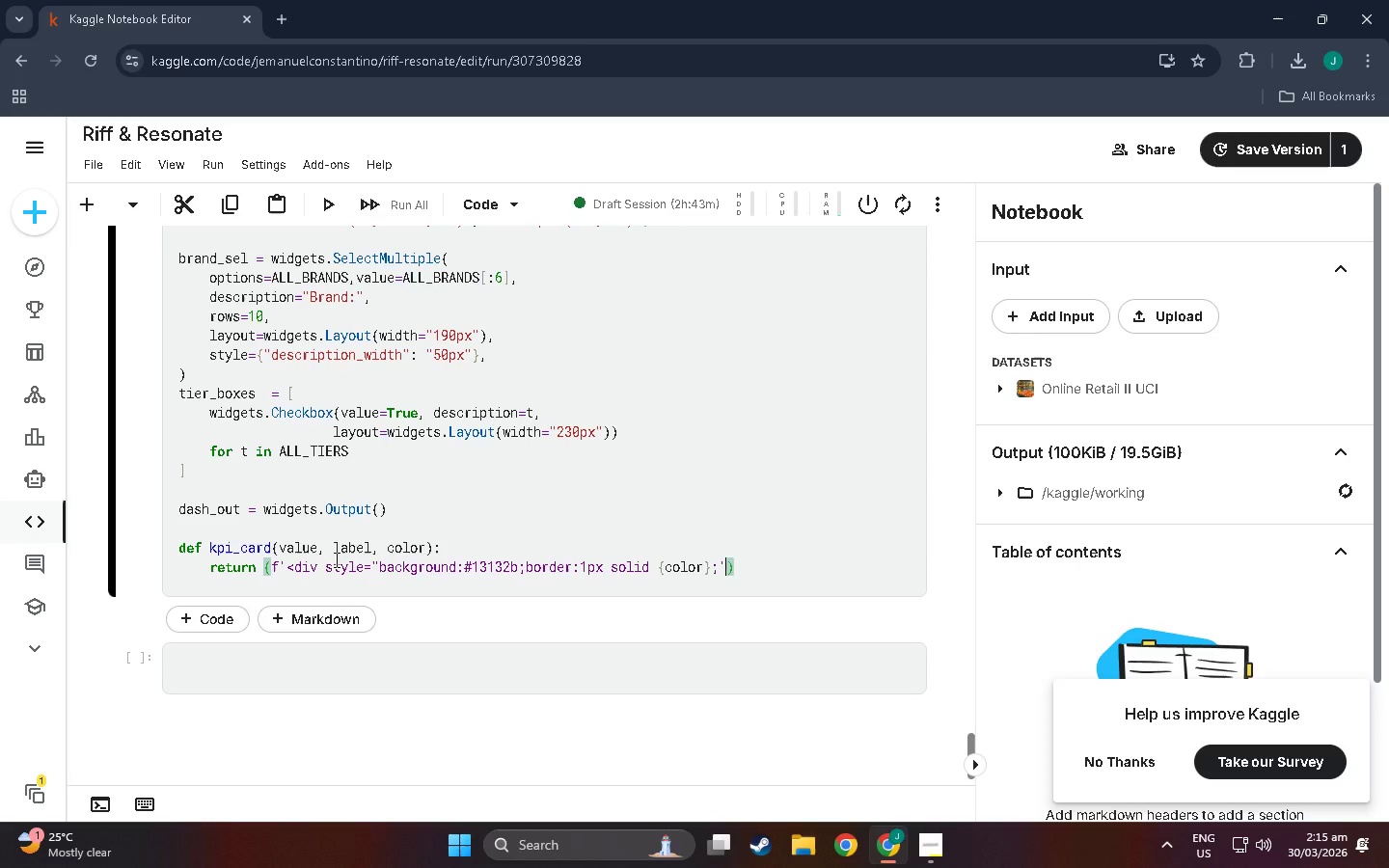 
key(ArrowRight)
 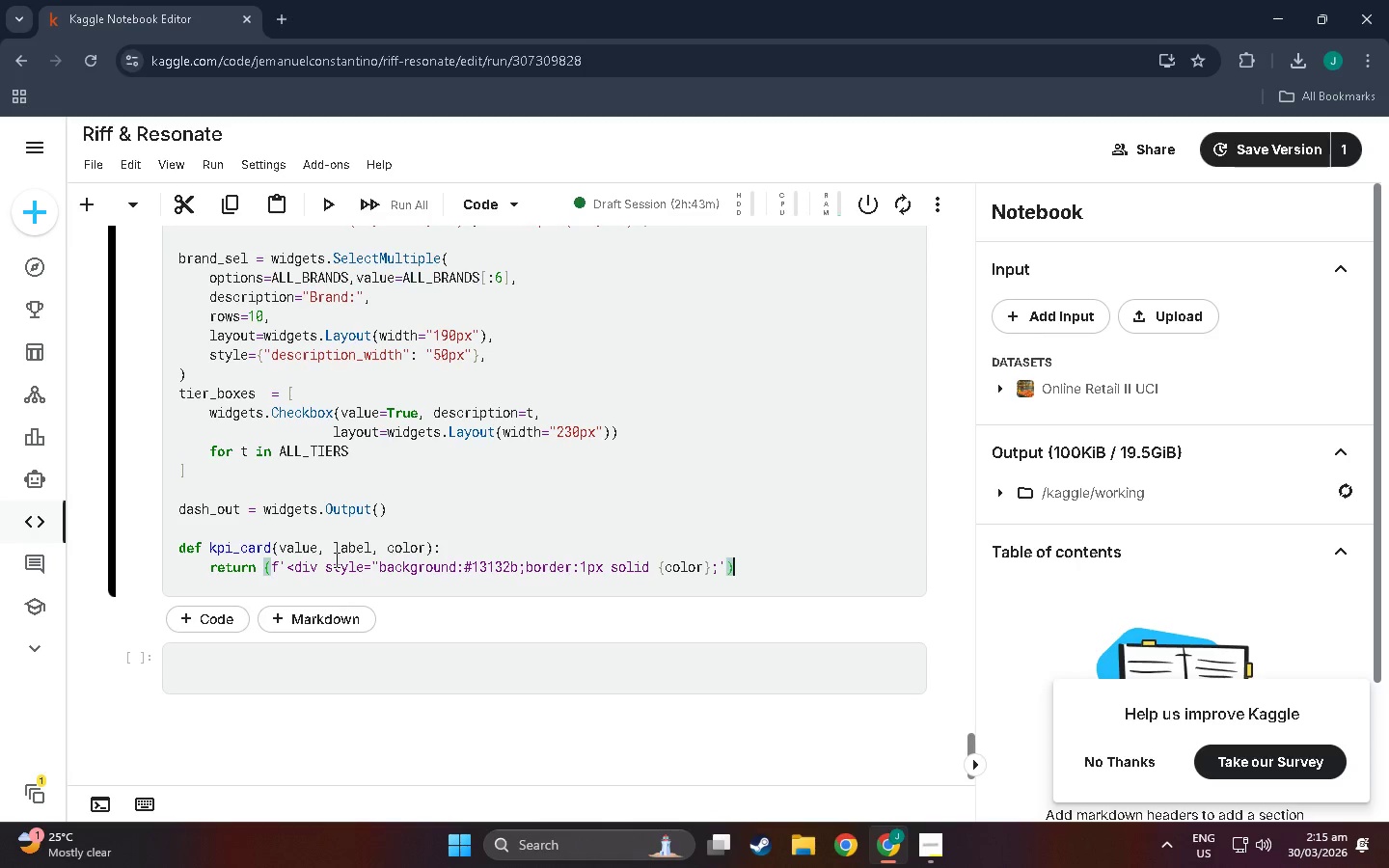 
key(Backspace)
 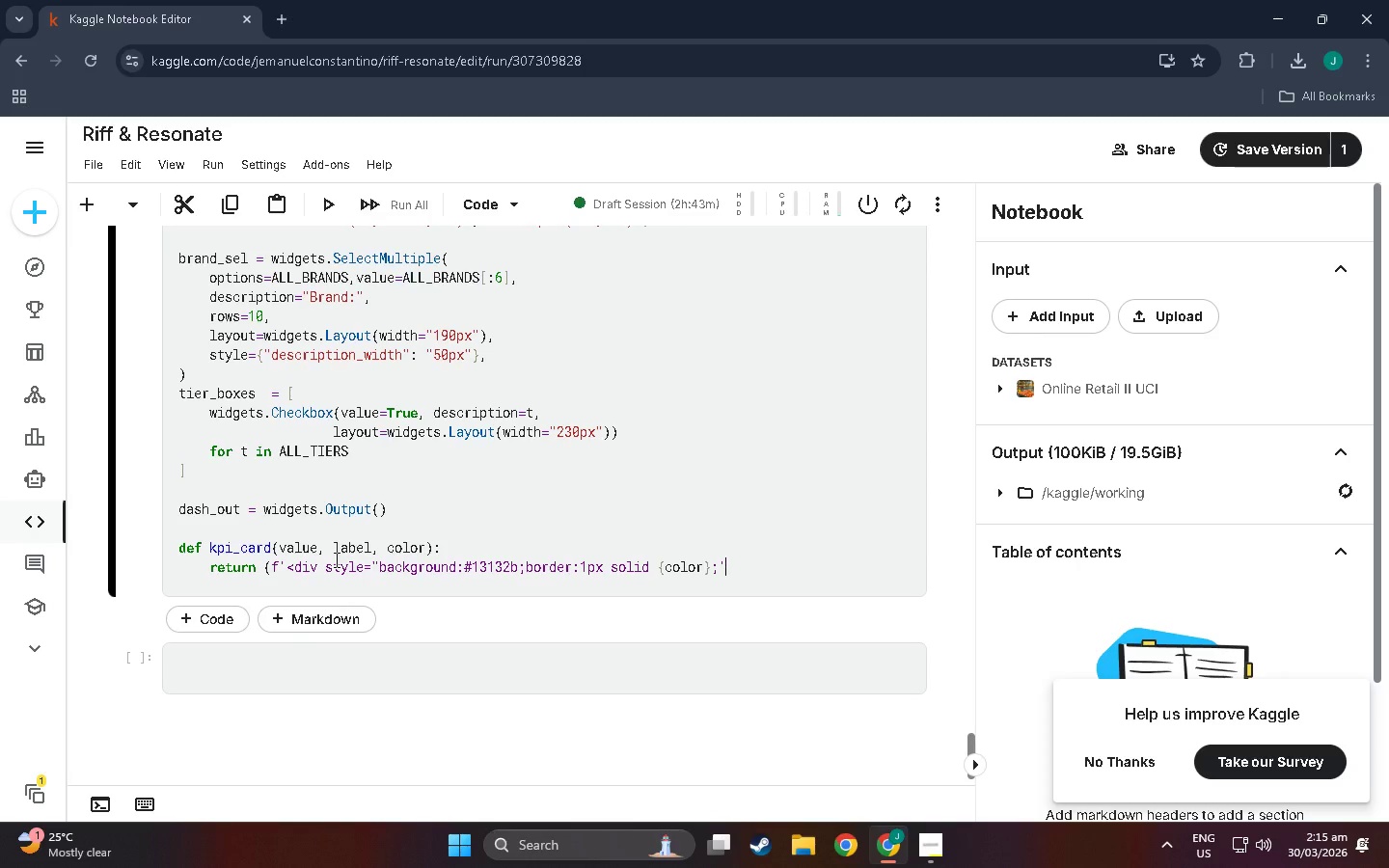 
key(Enter)
 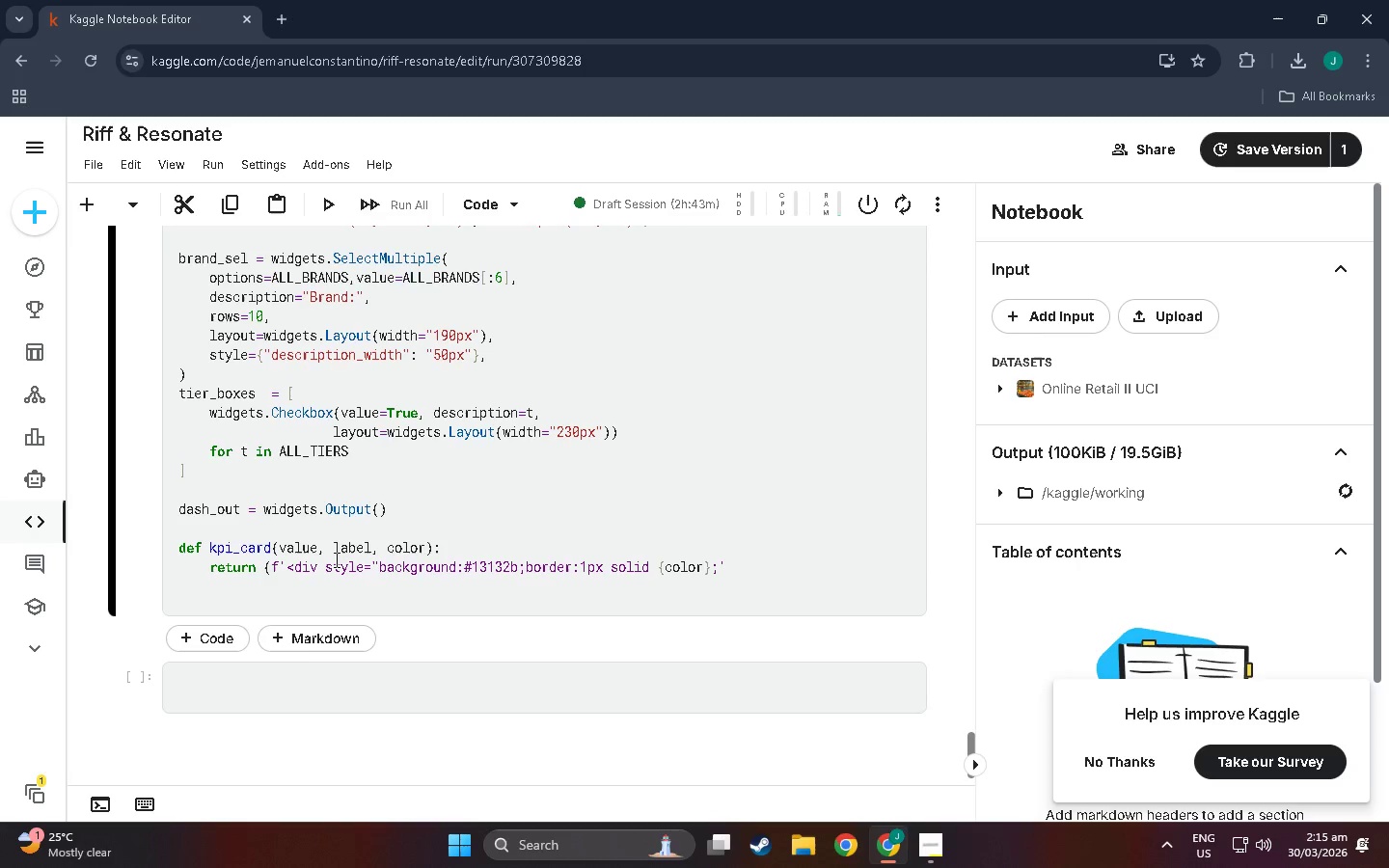 
type(f'padding:14px 18px;border-radius)
 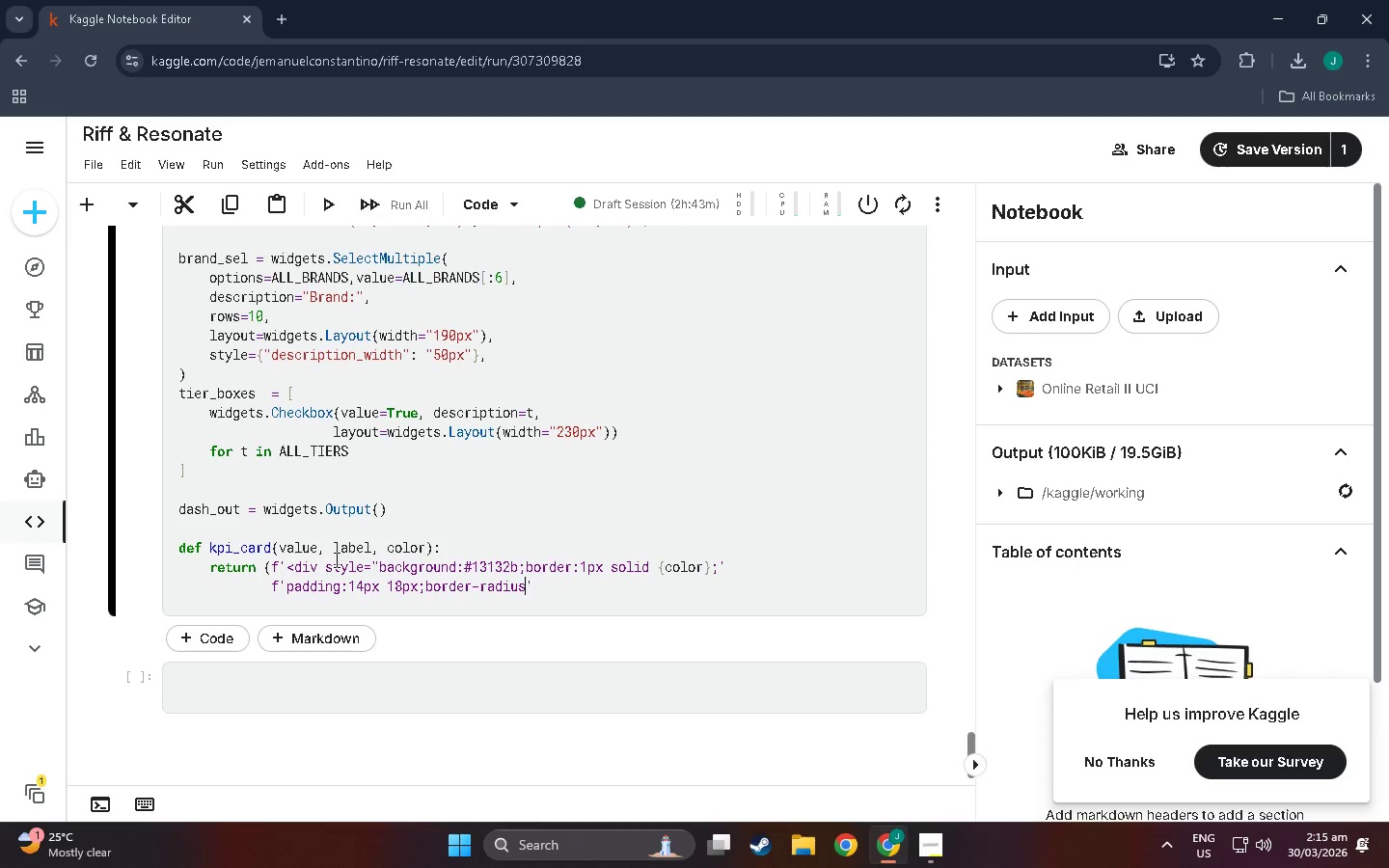 
wait(8.77)
 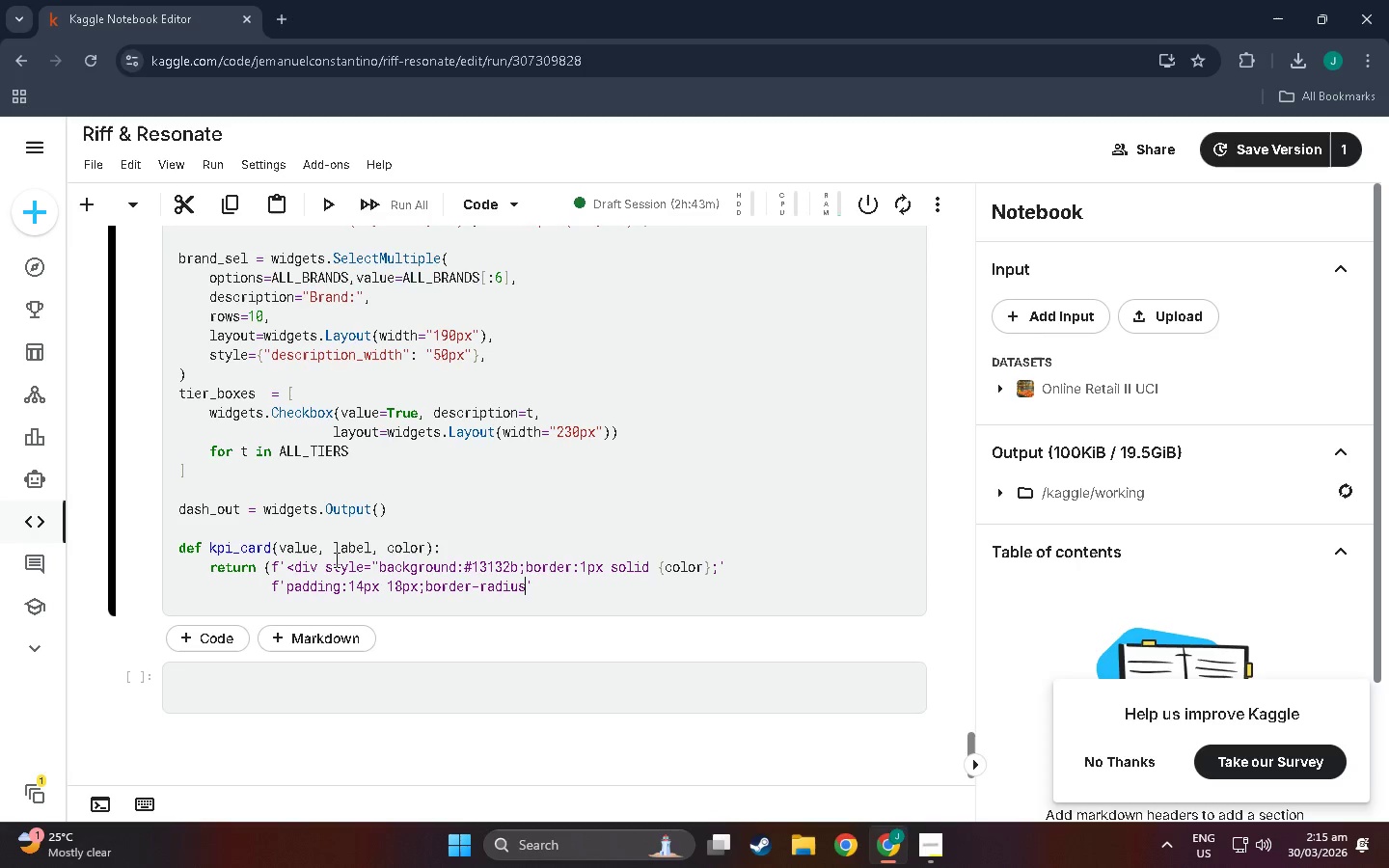 
type(:10px;text-alignL)
key(Backspace)
type(L:)
key(Backspace)
key(Backspace)
type(:center;main)
key(Backspace)
key(Backspace)
key(Backspace)
type(in-widthL120px">)
 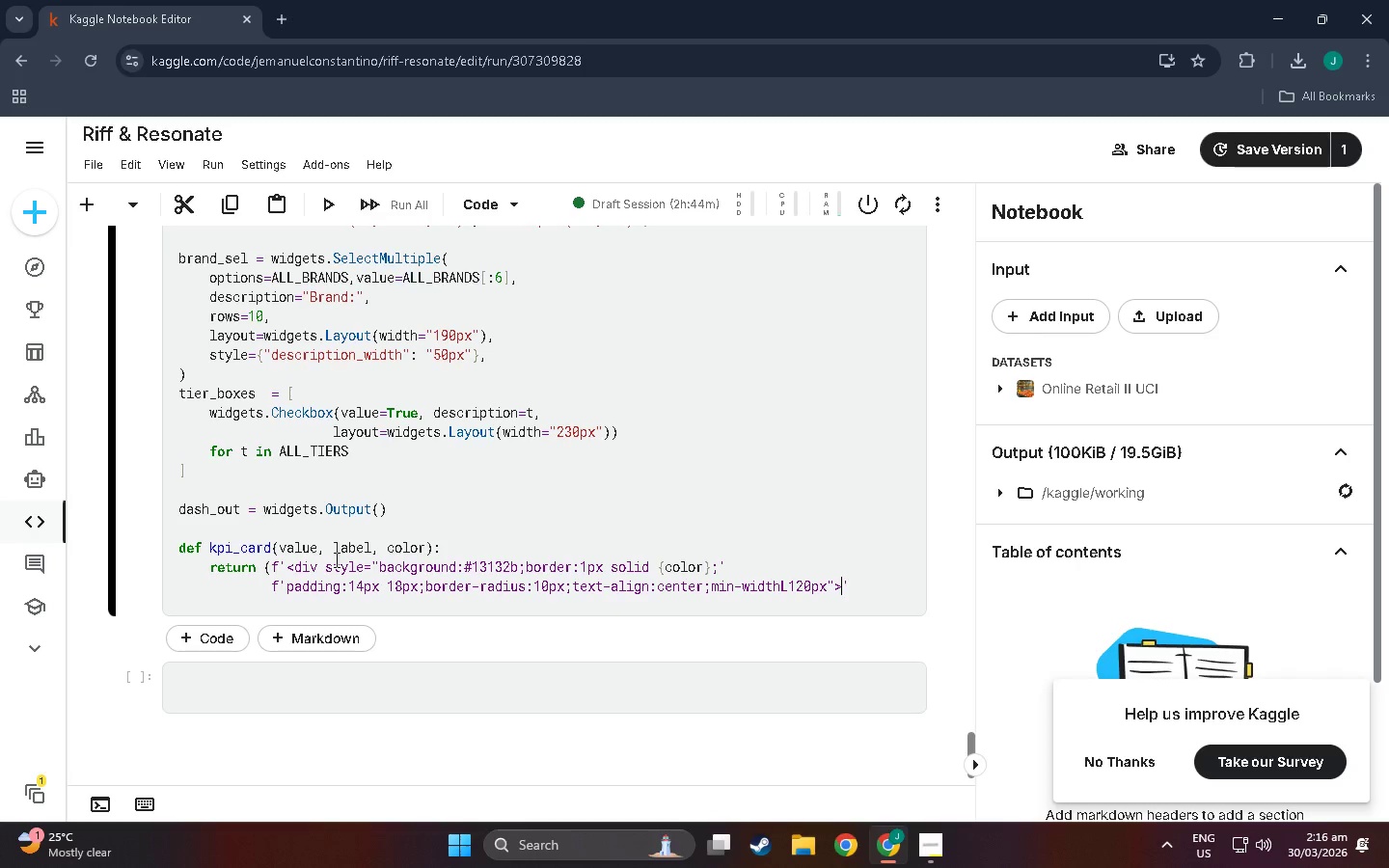 
key(ArrowRight)
 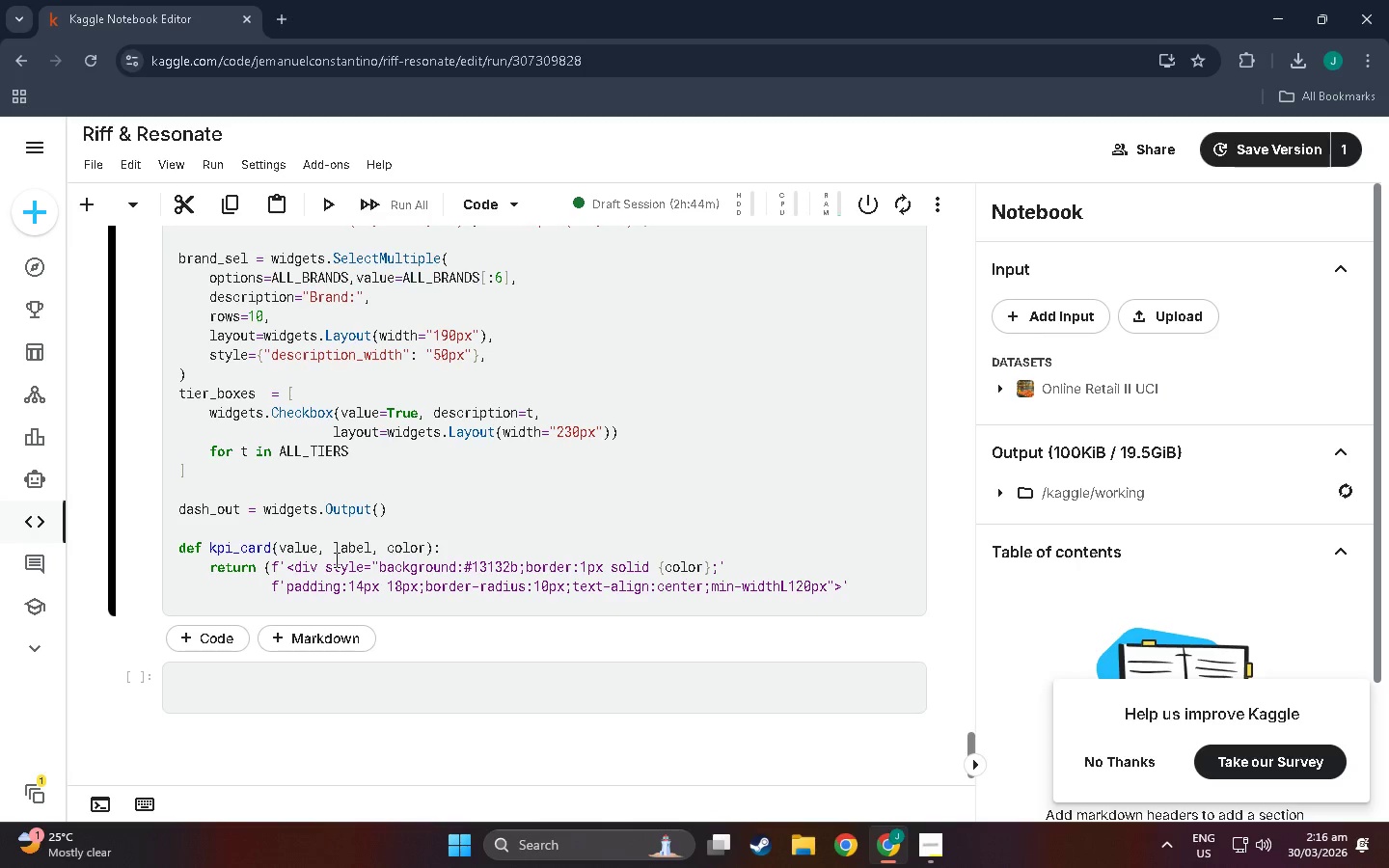 
key(Enter)
 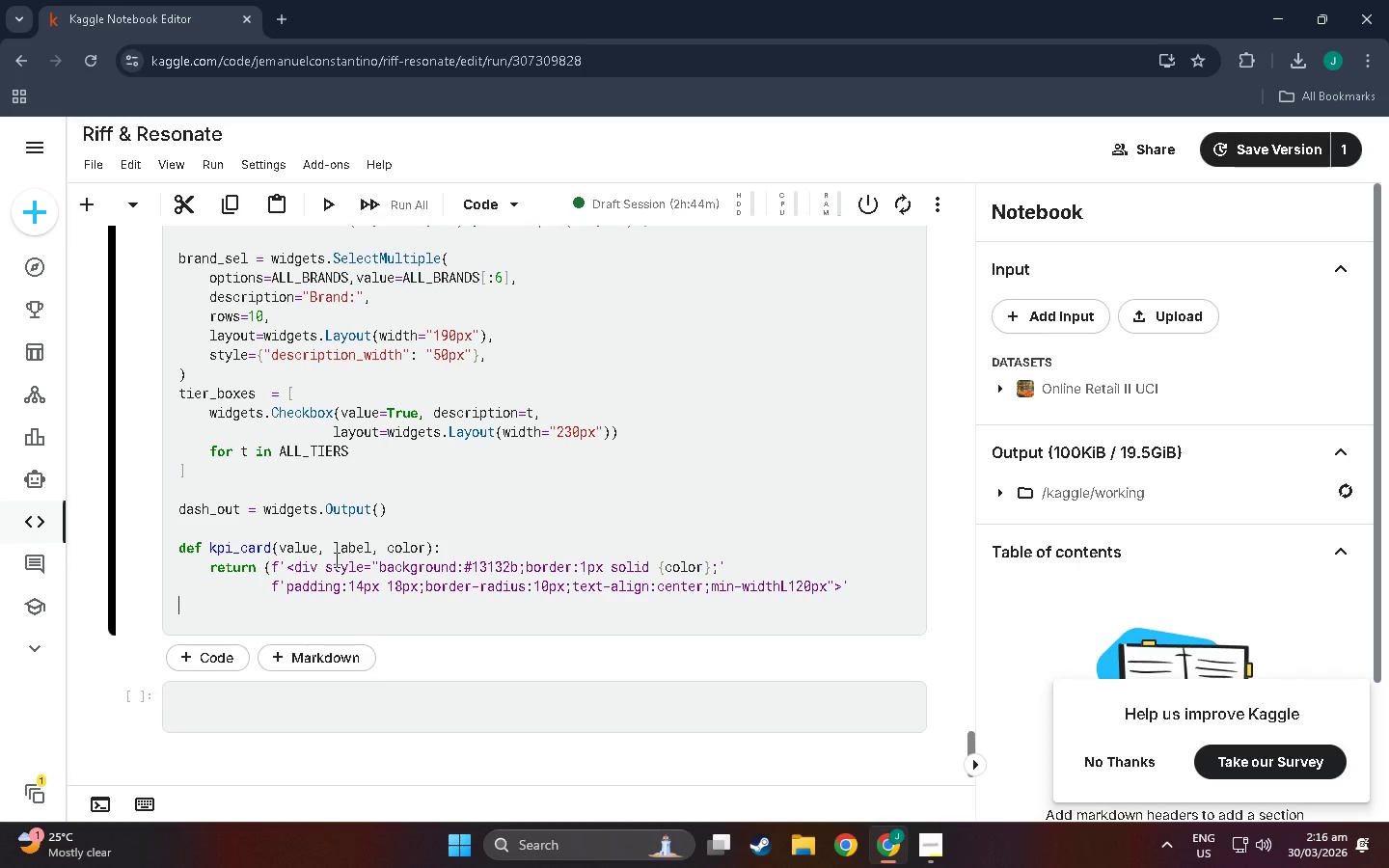 
left_click([852, 589])
 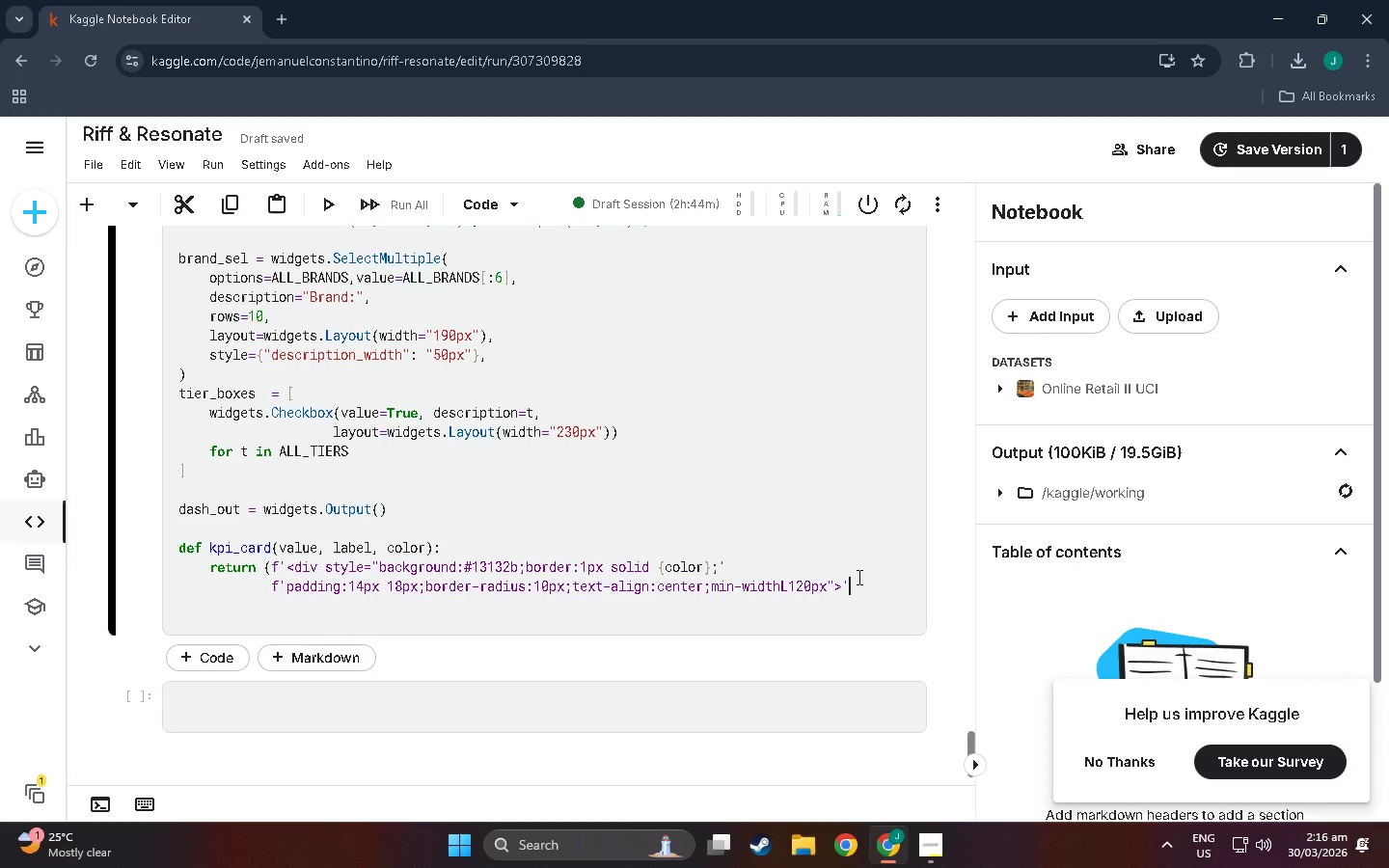 
key(0)
 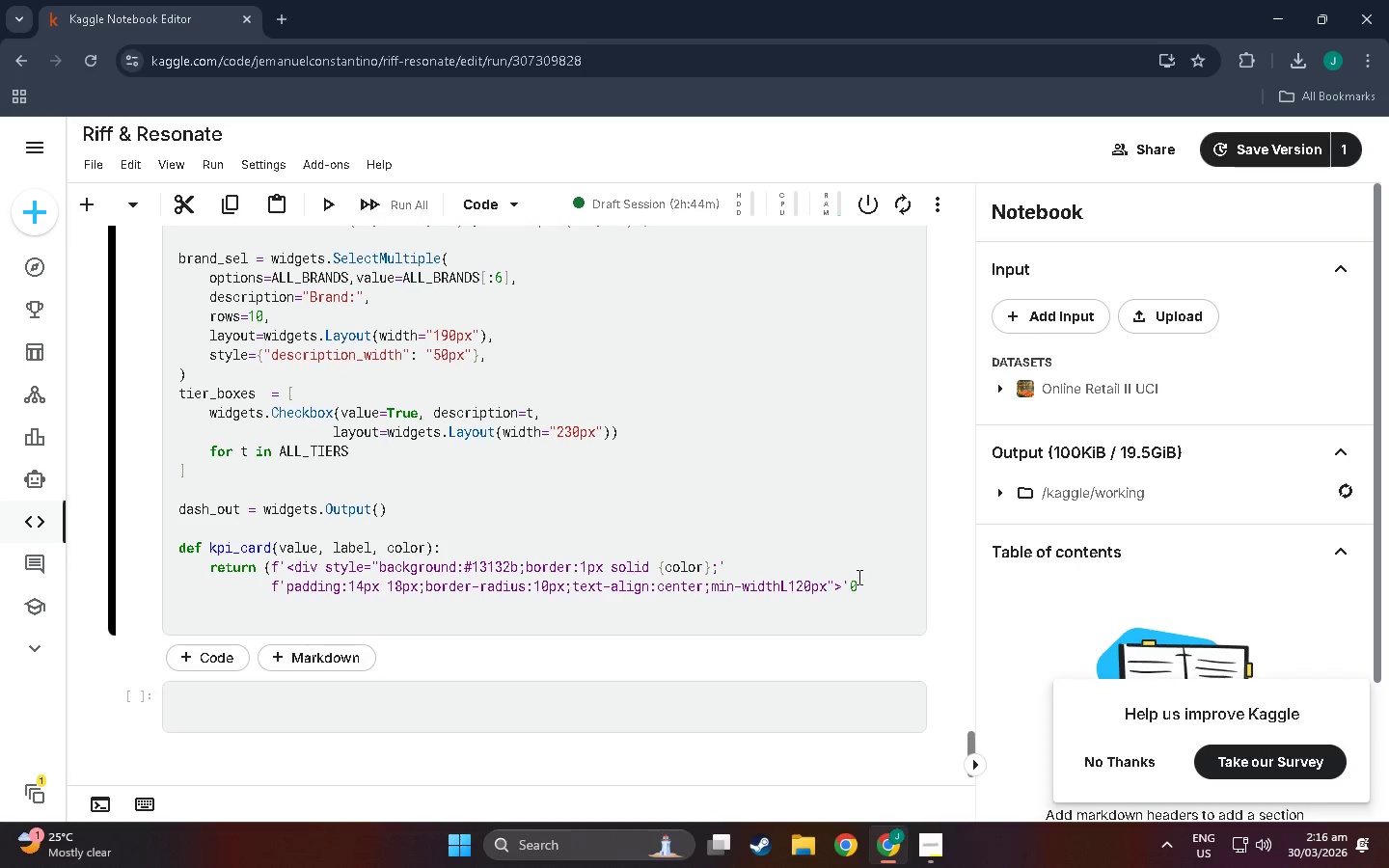 
key(Shift+Backspace)
 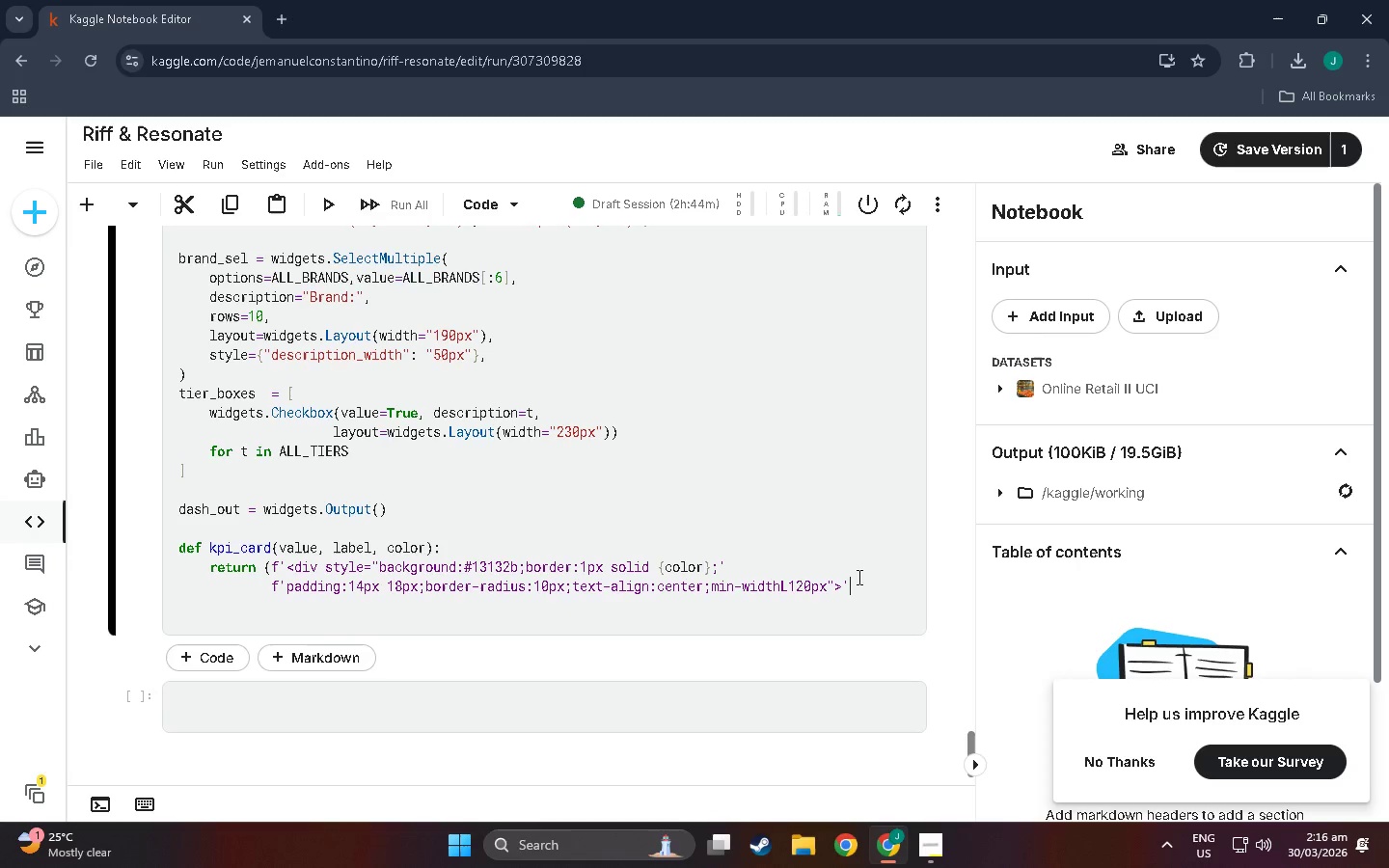 
key(Shift+0)
 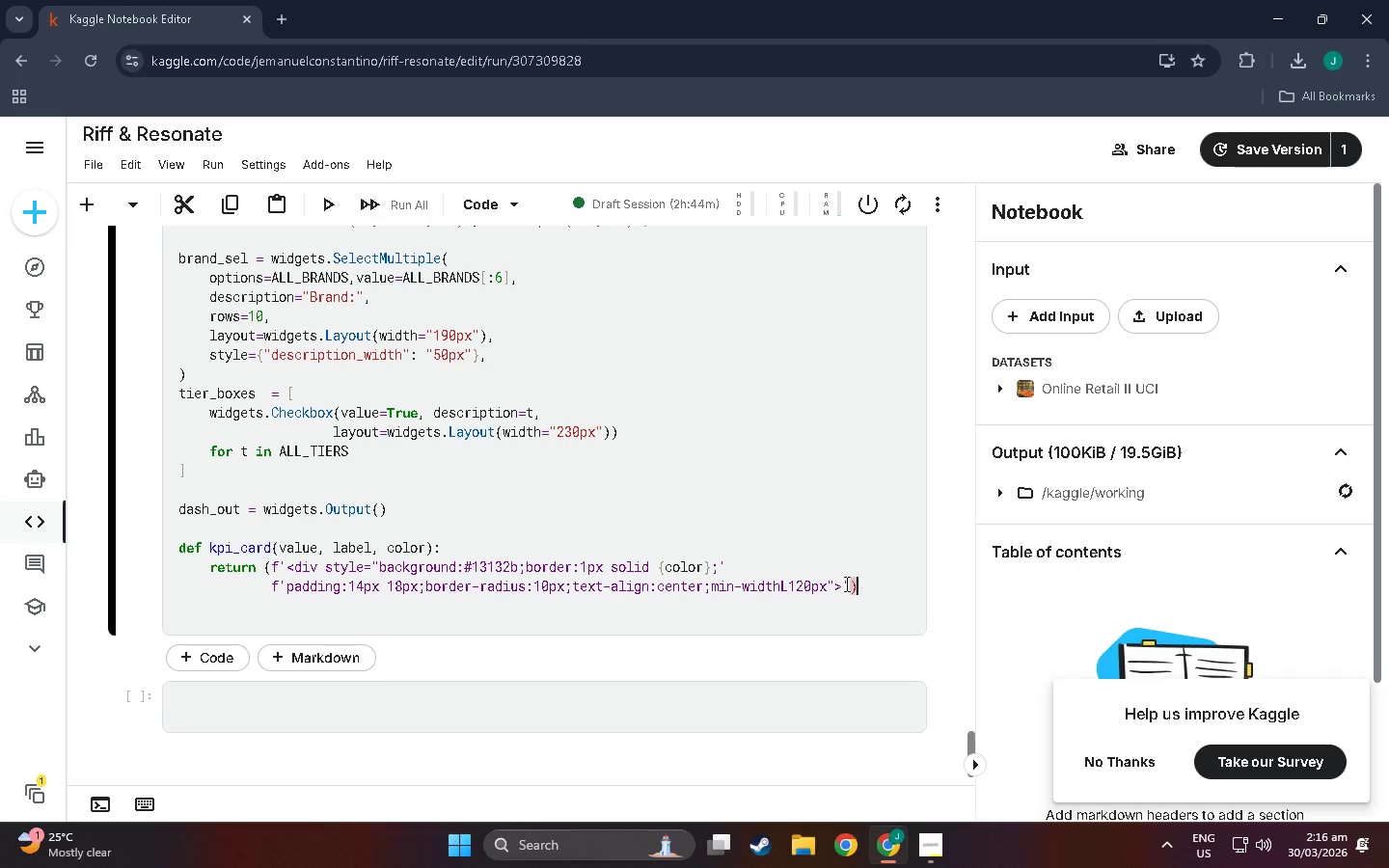 
left_click([850, 584])
 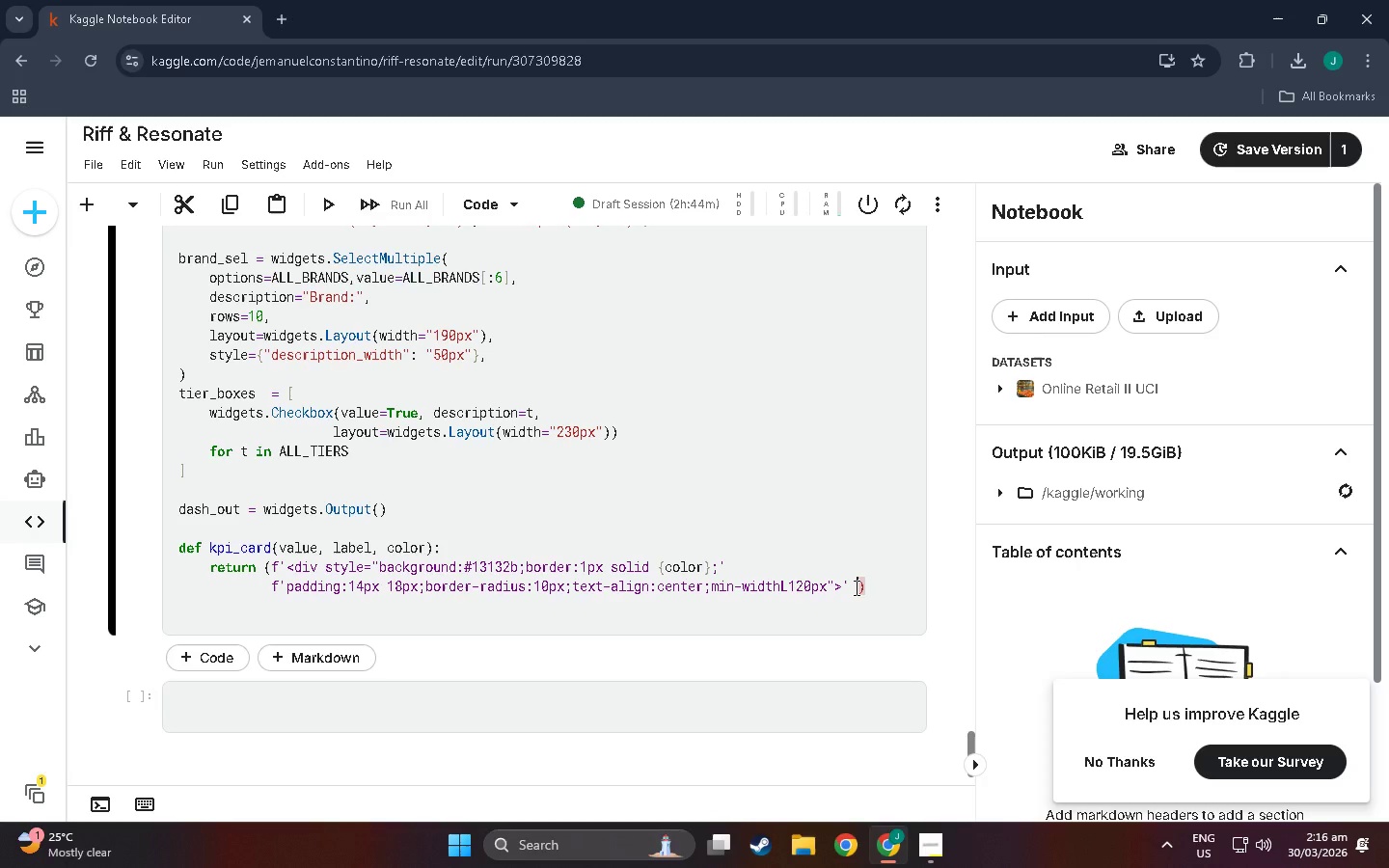 
key(Space)
 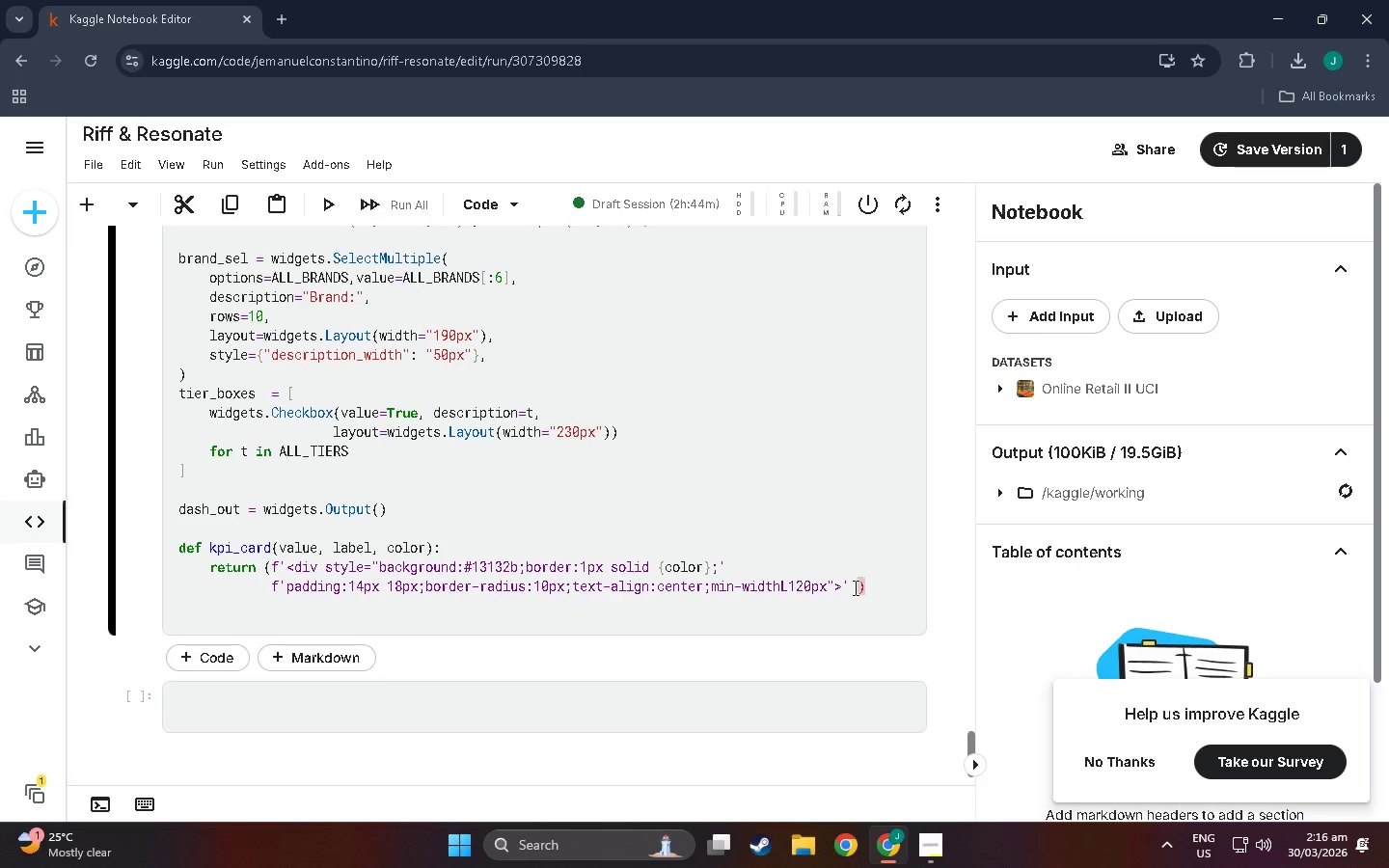 
left_click([853, 587])
 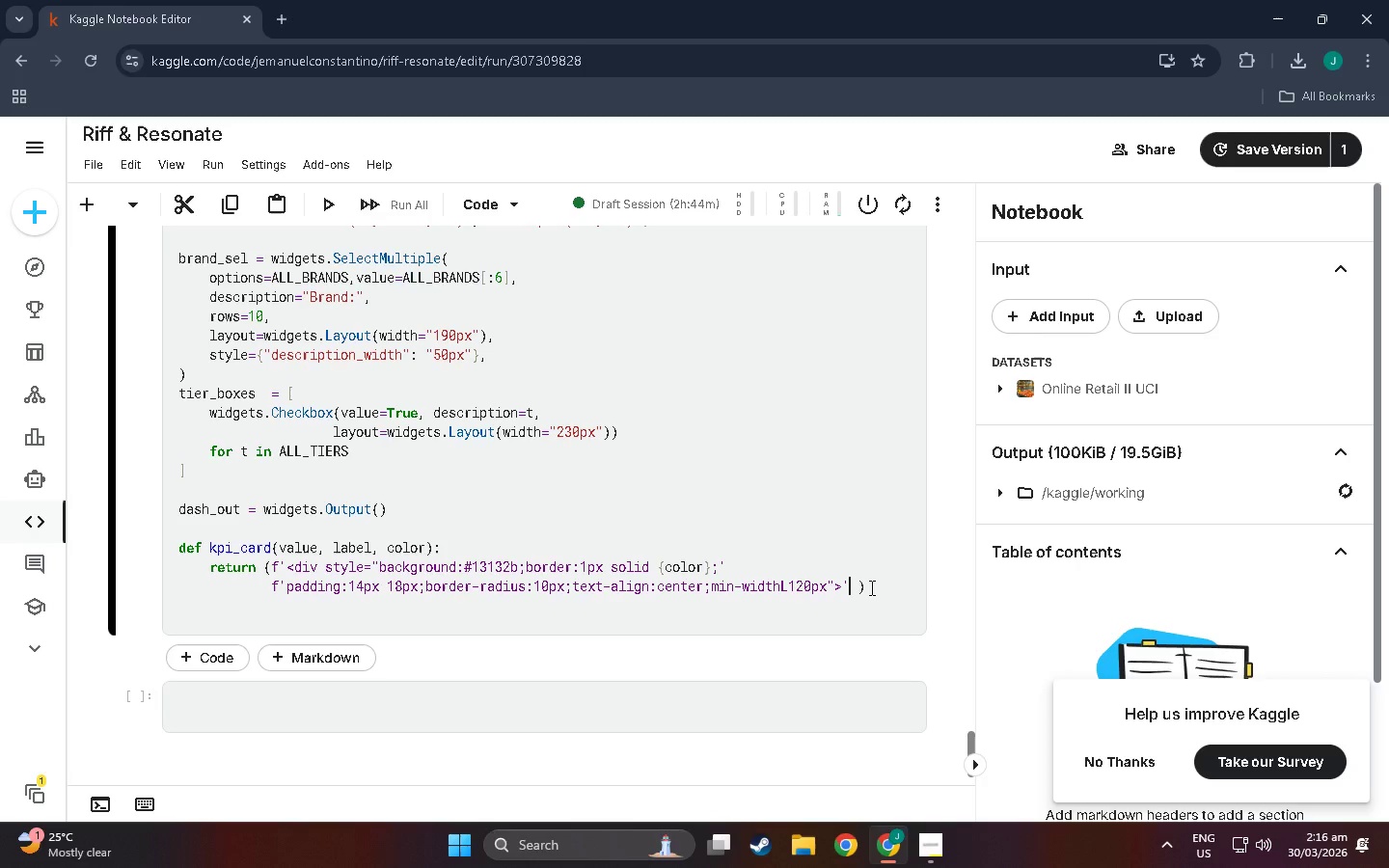 
key(ArrowRight)
 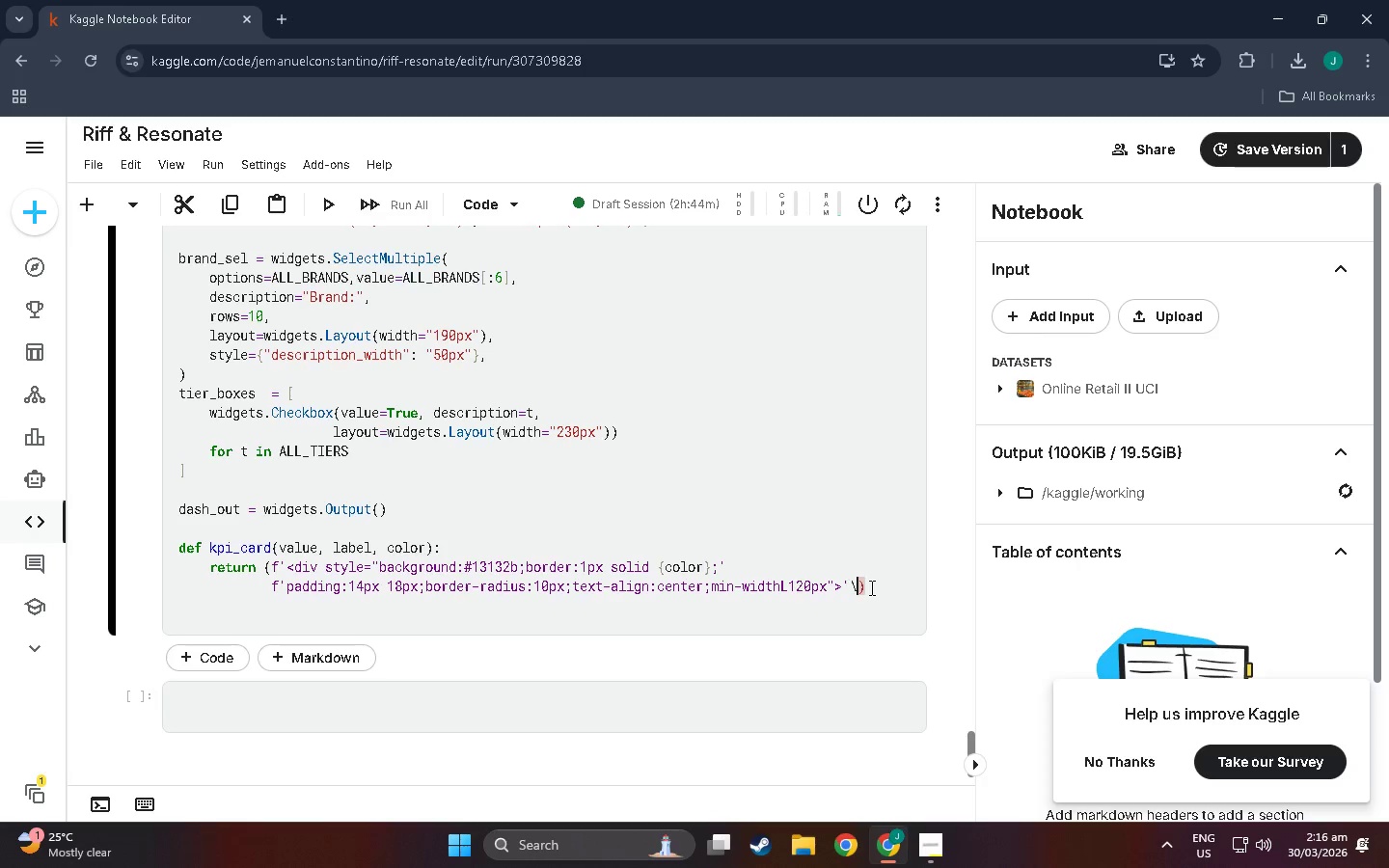 
key(Backslash)
 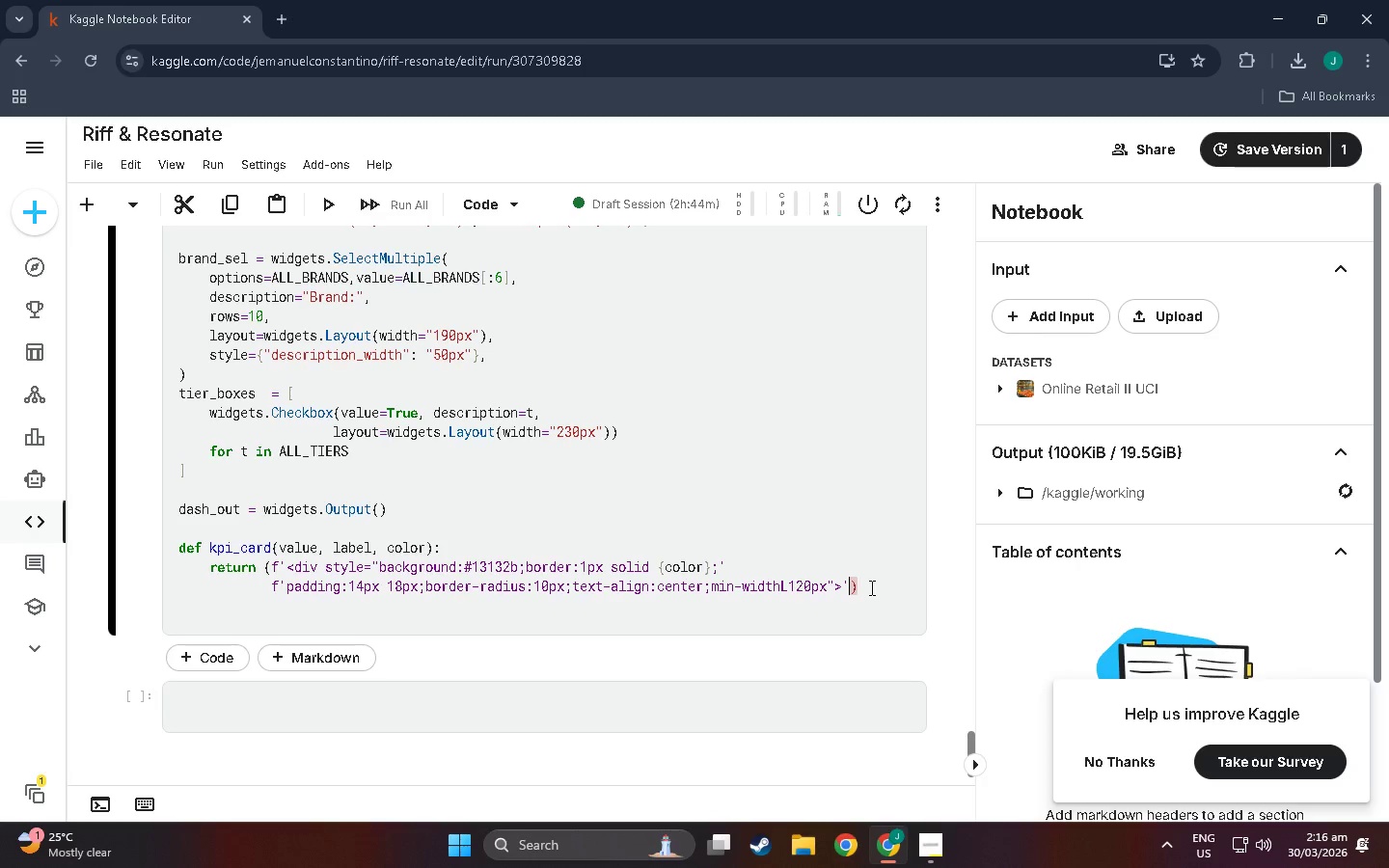 
key(Backspace)
 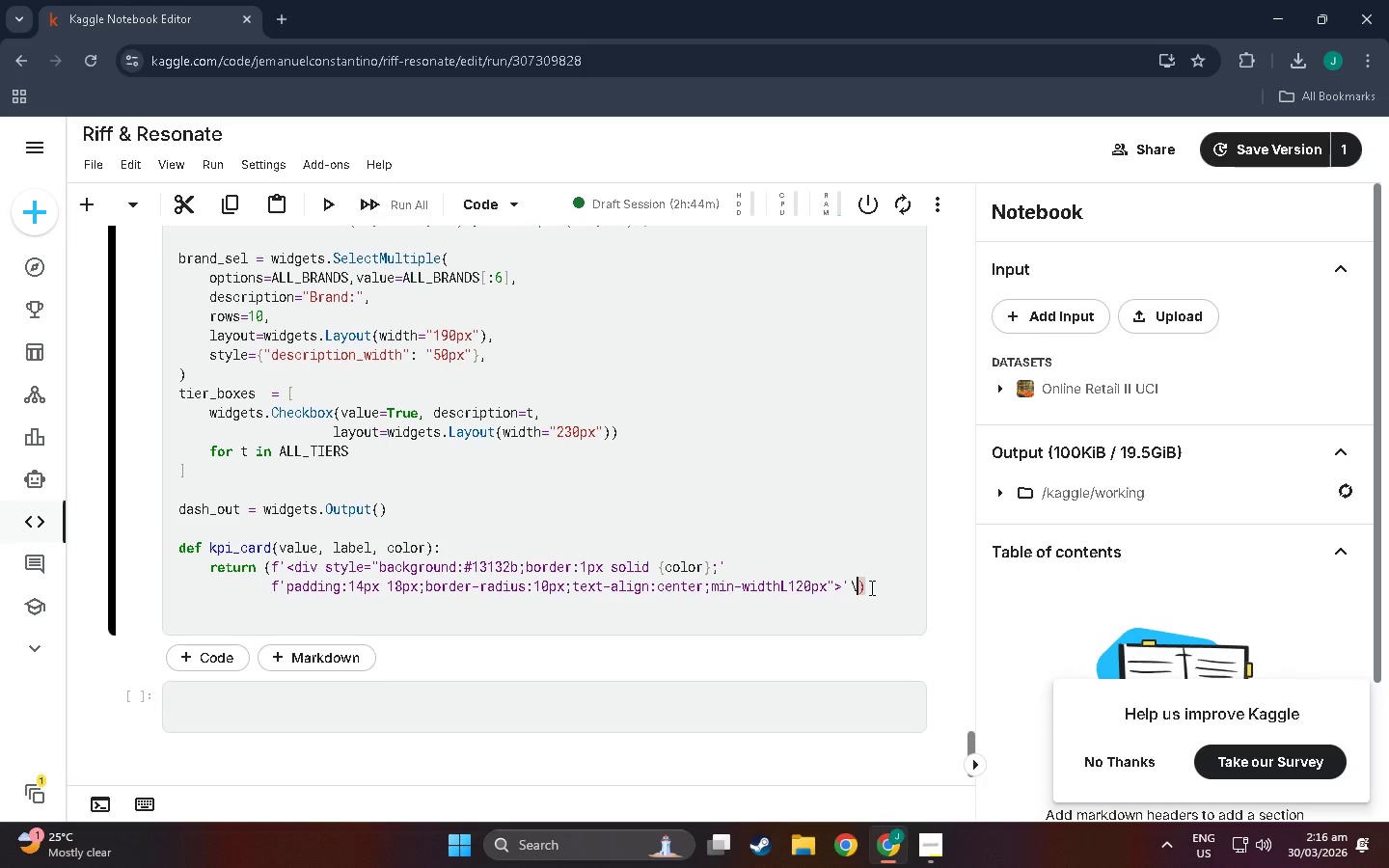 
key(Backspace)
 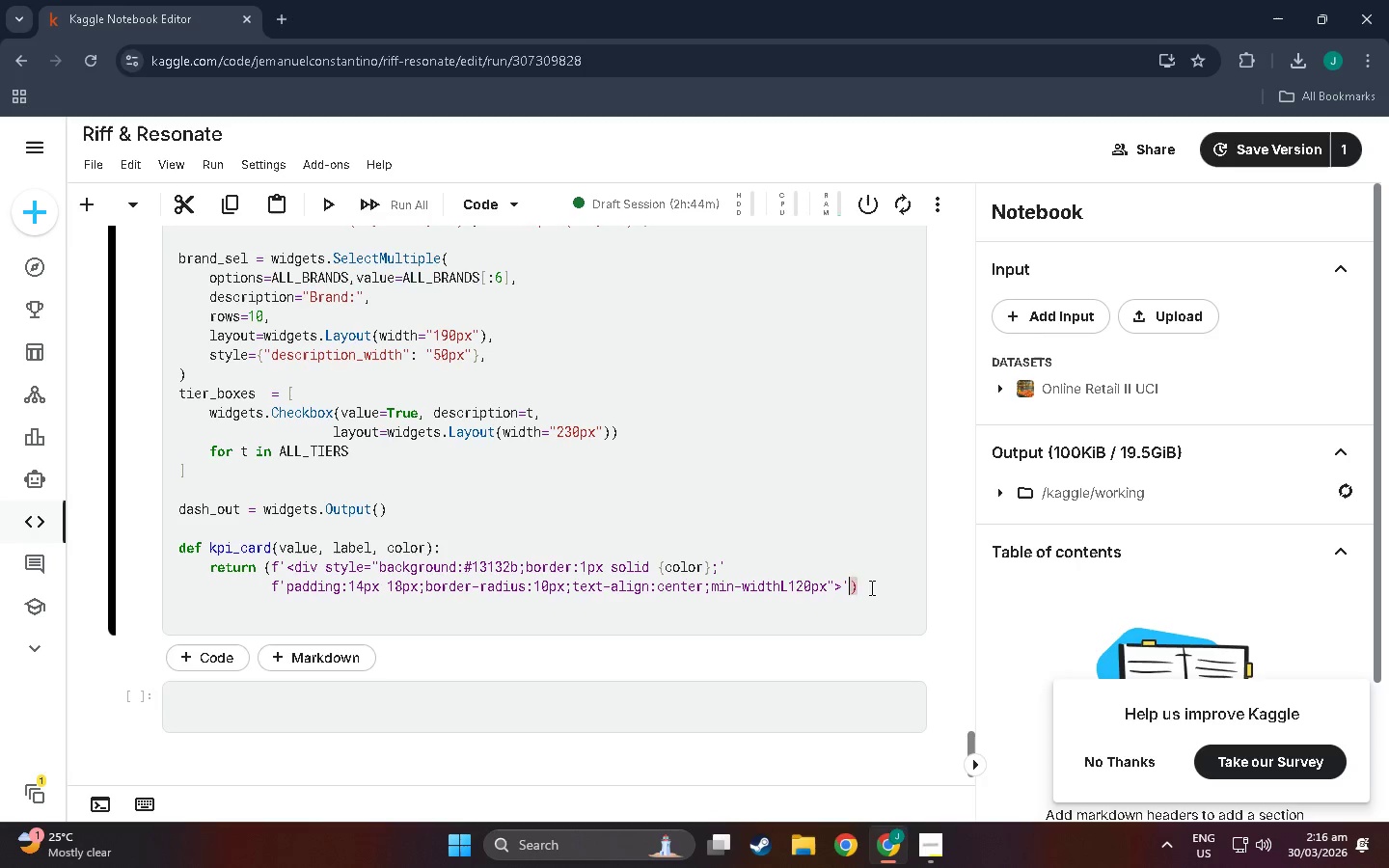 
key(Backspace)
 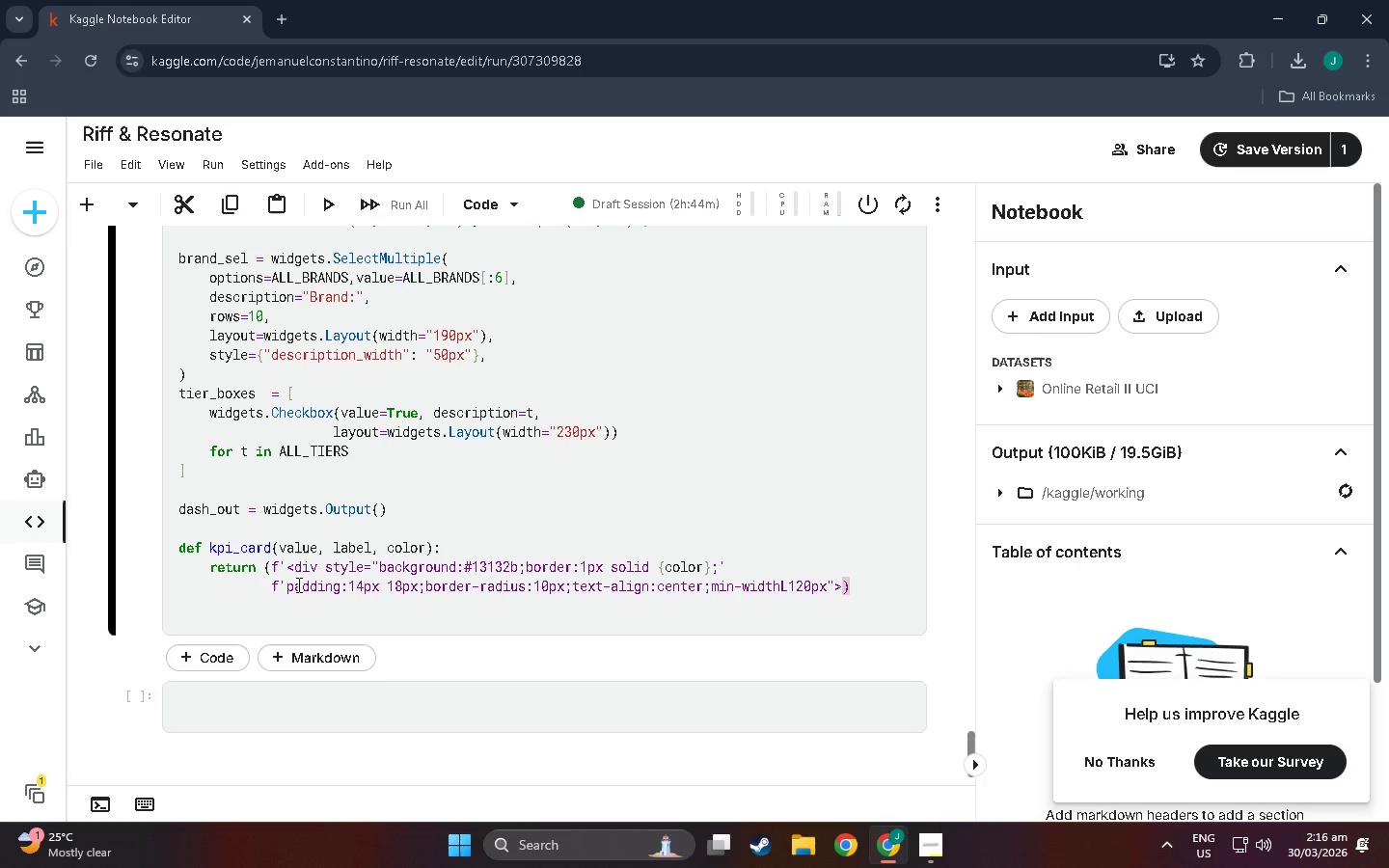 
left_click([275, 575])
 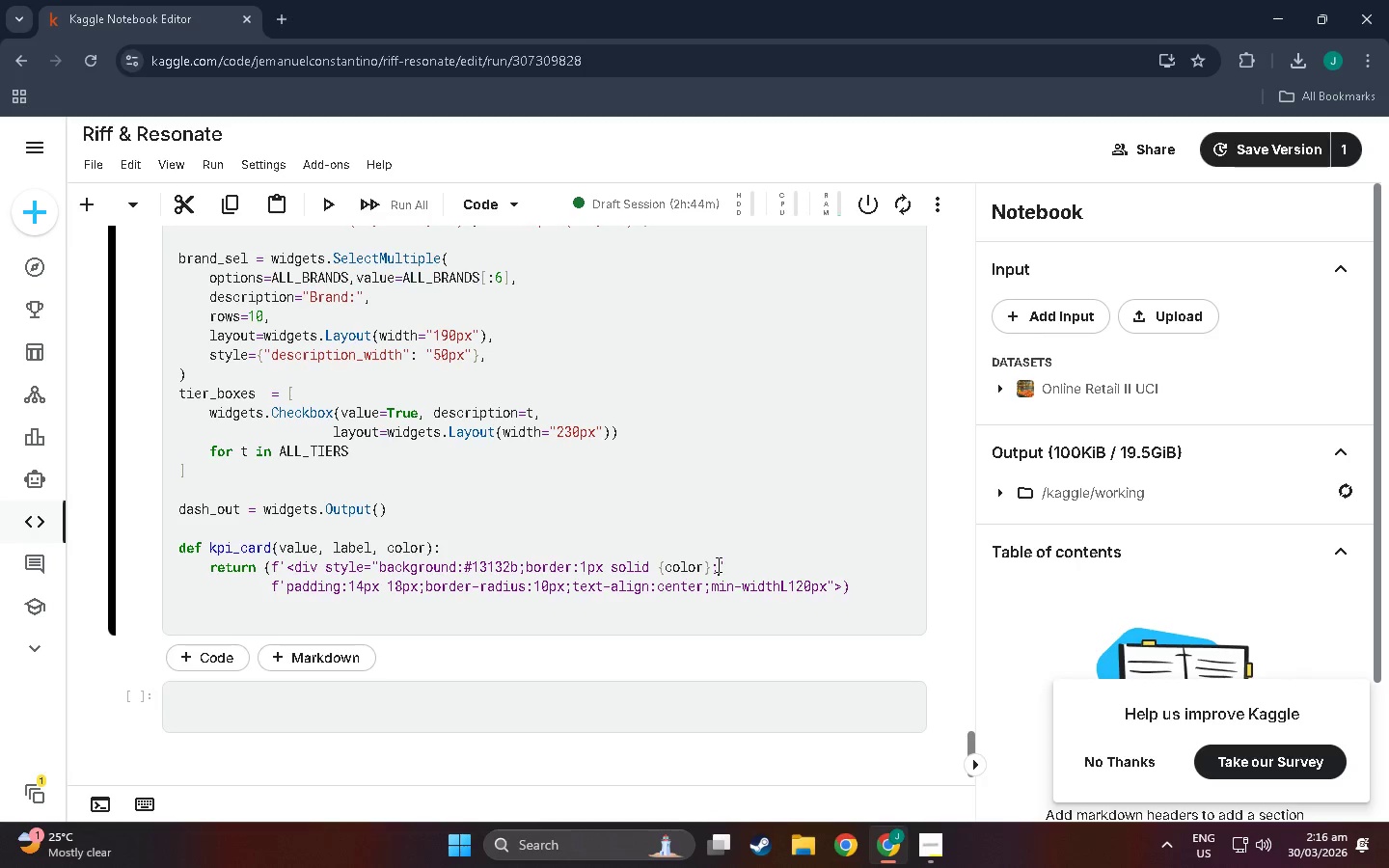 
left_click([725, 564])
 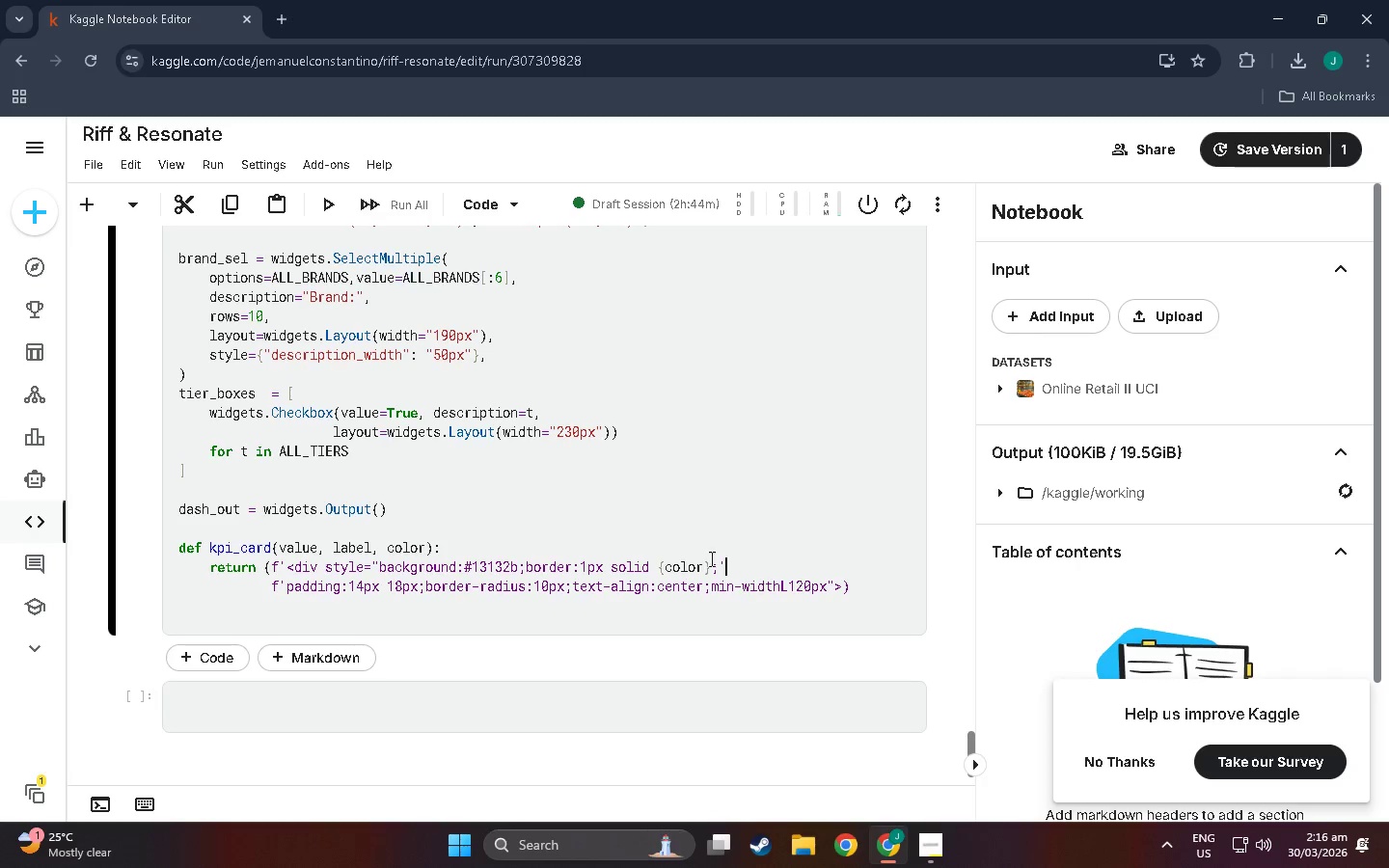 
left_click([240, 609])
 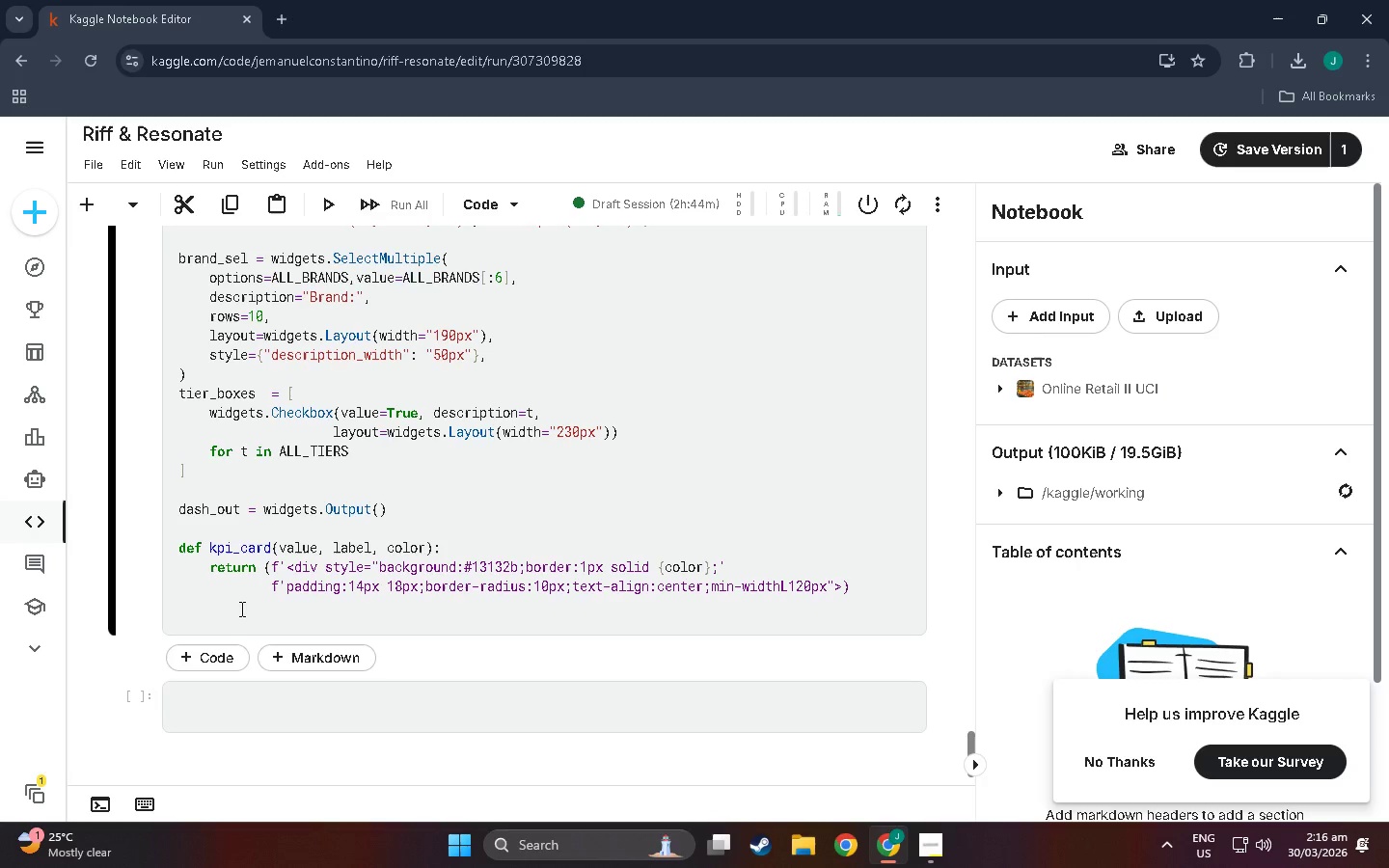 
key(Backspace)
 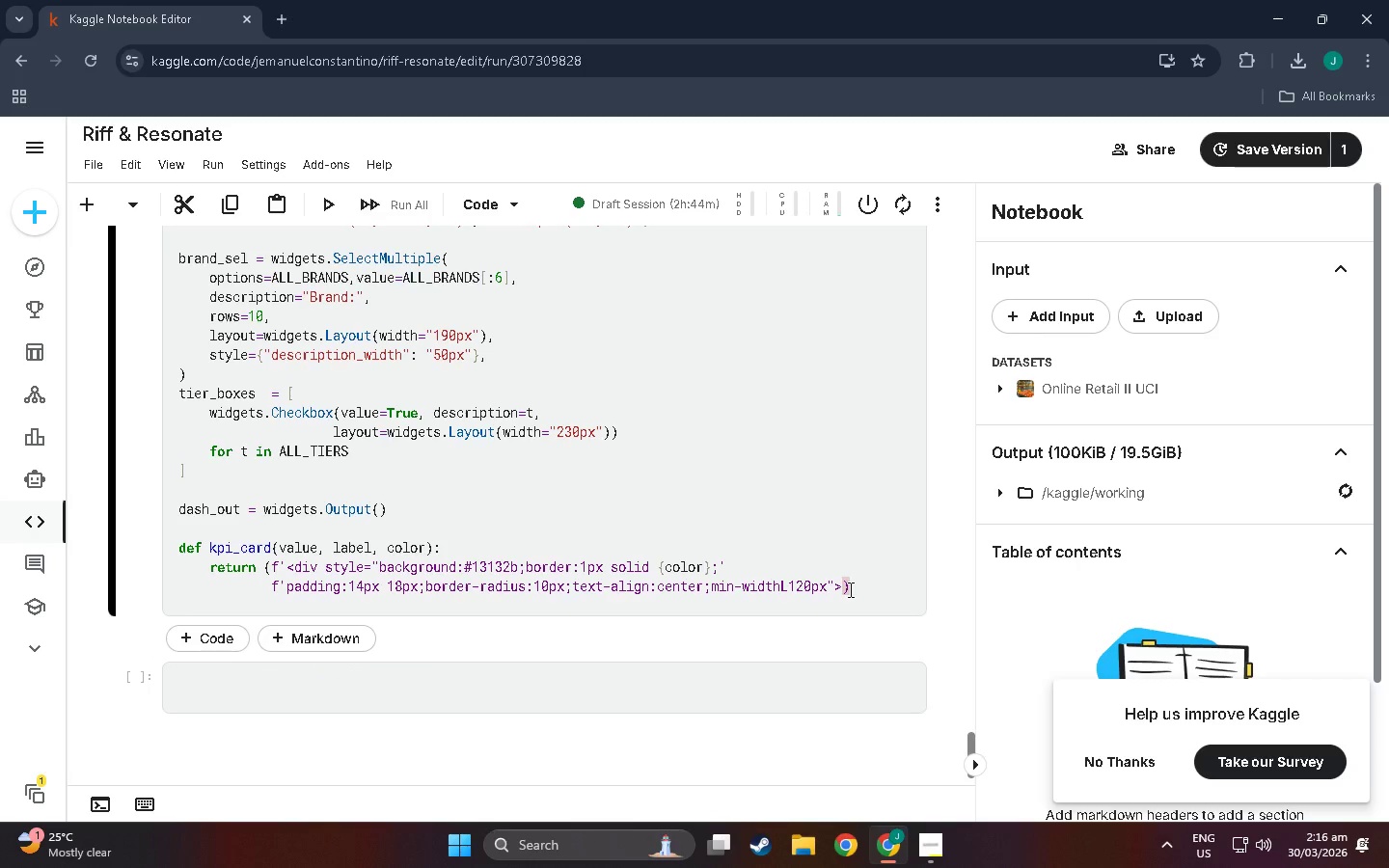 
double_click([843, 585])
 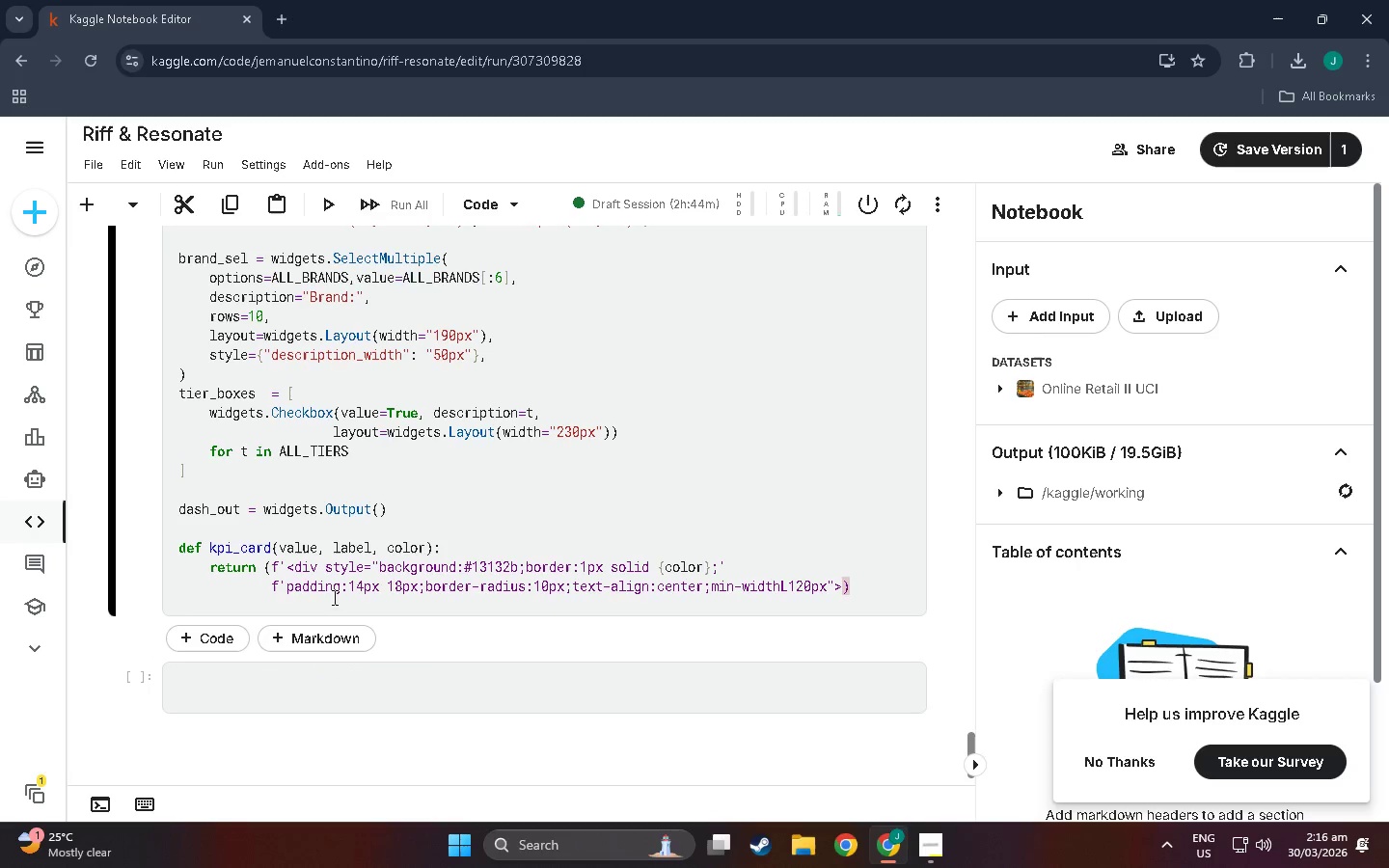 
left_click([281, 588])
 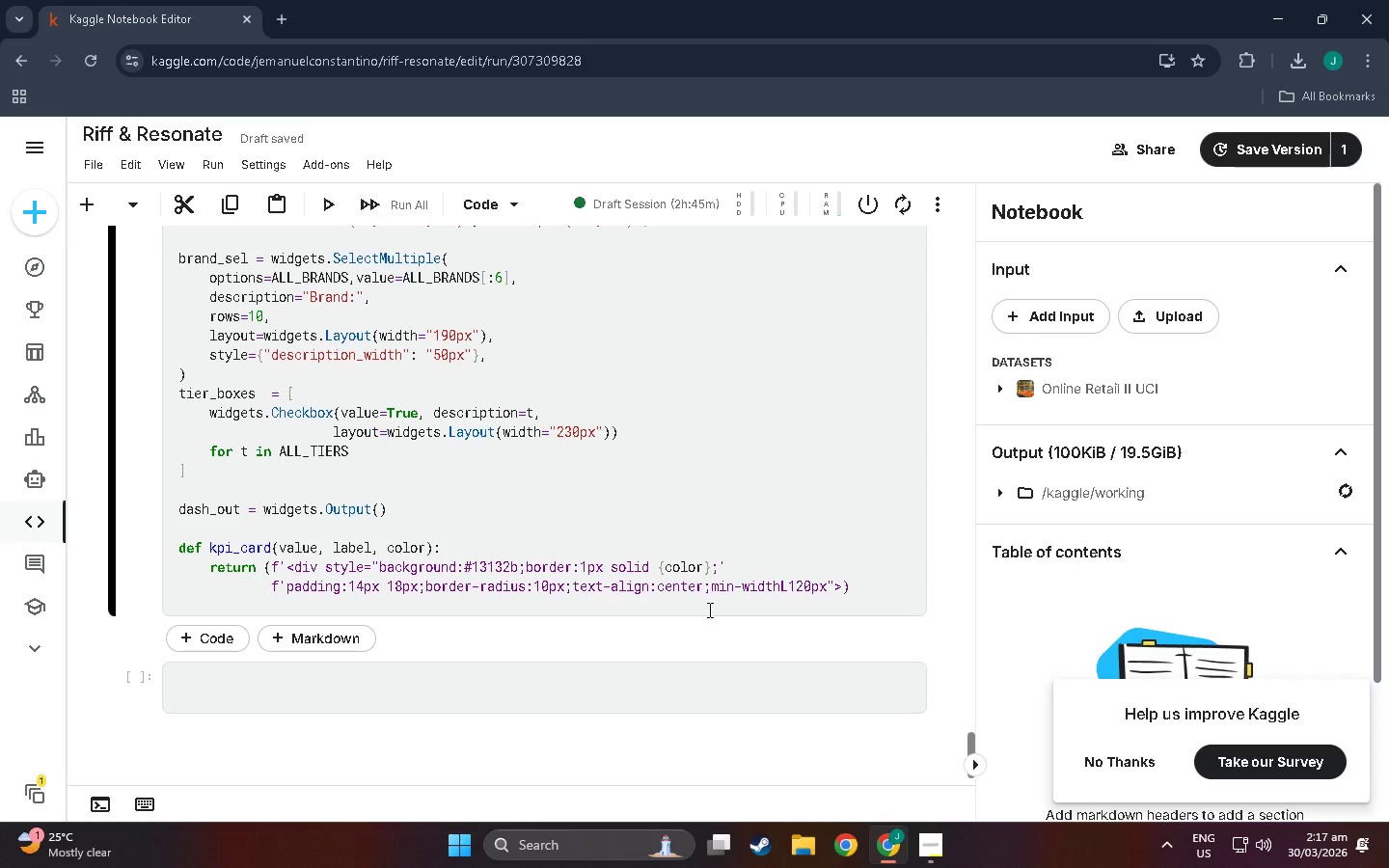 
wait(23.84)
 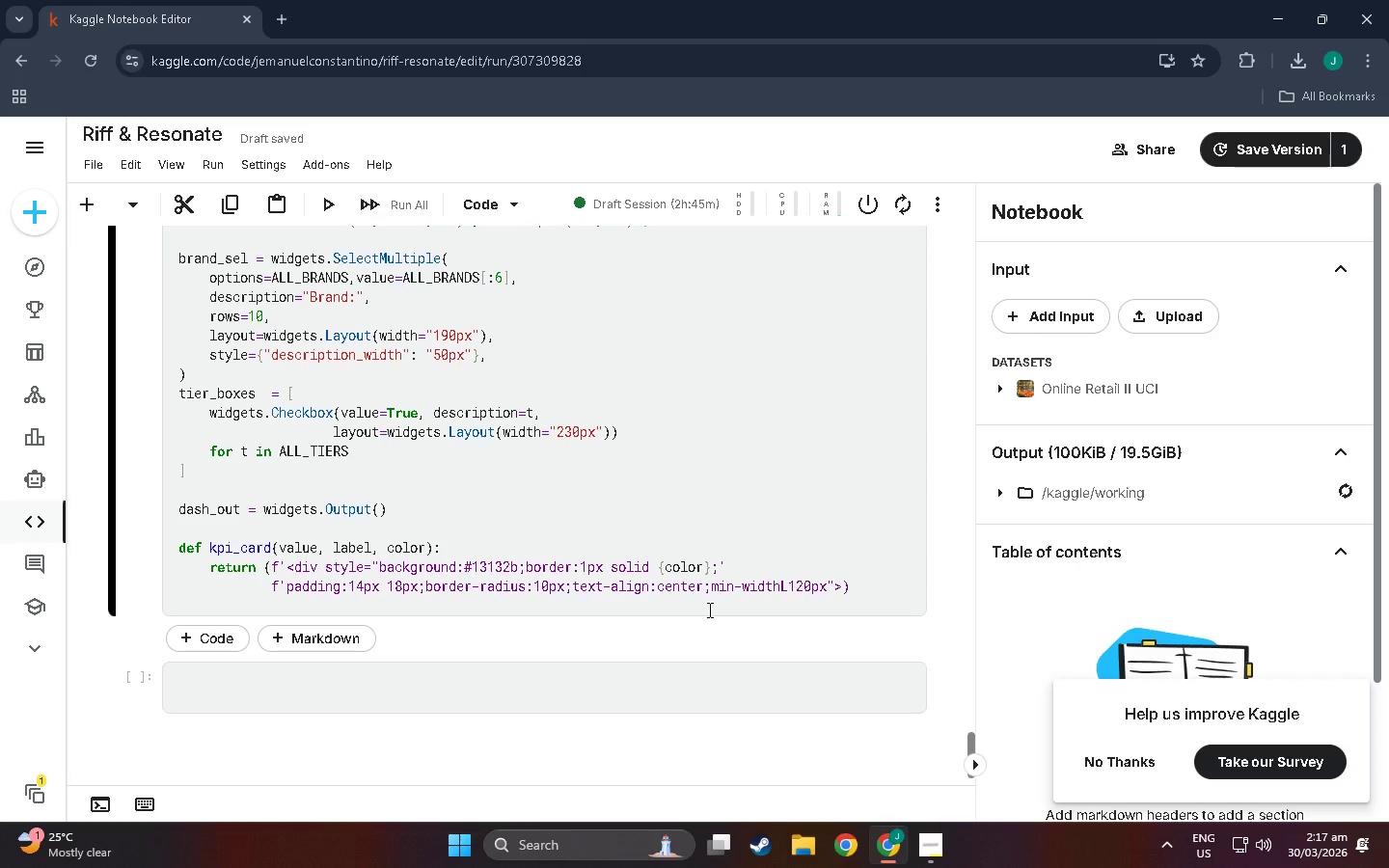 
left_click([783, 582])
 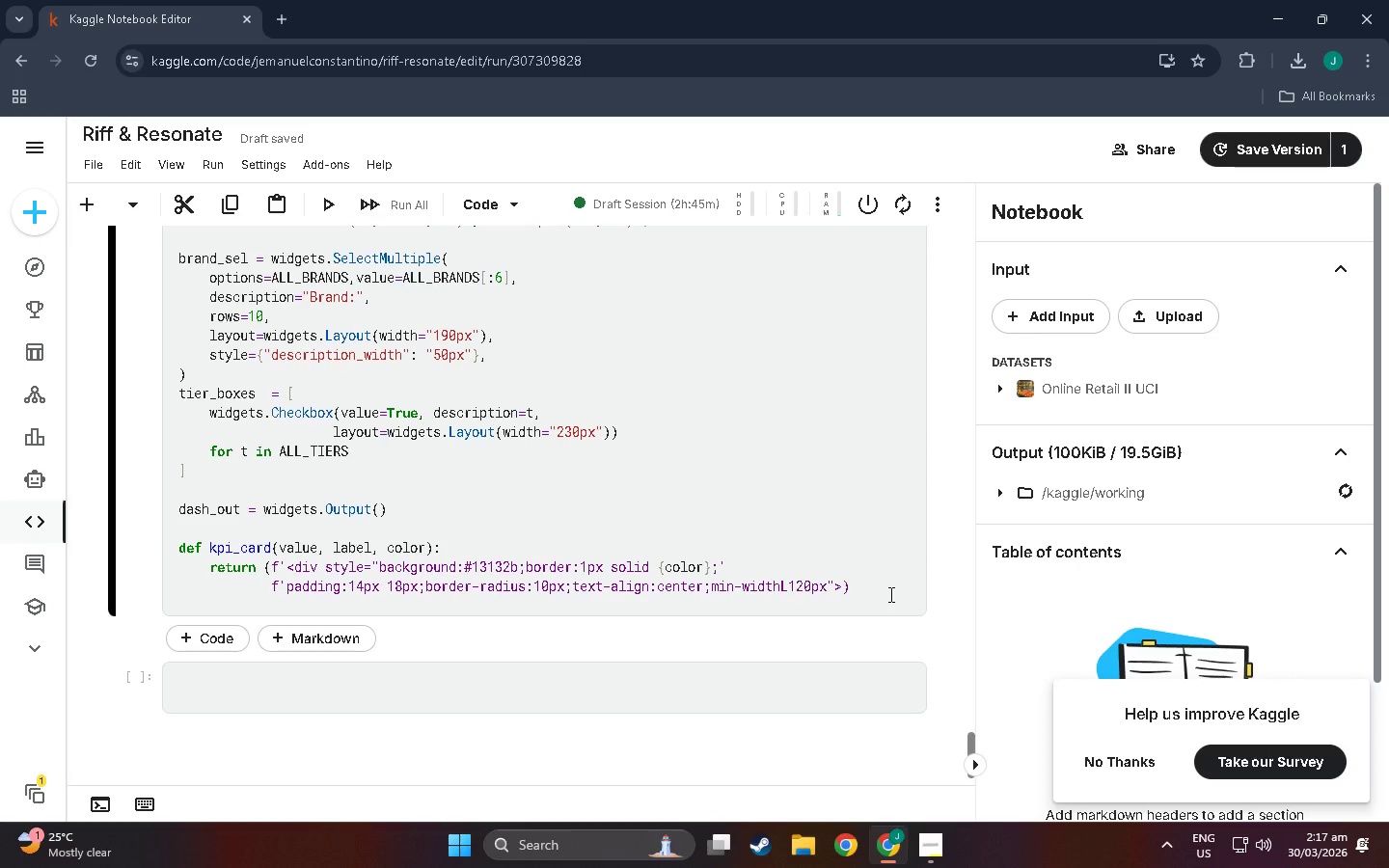 
key(ArrowRight)
 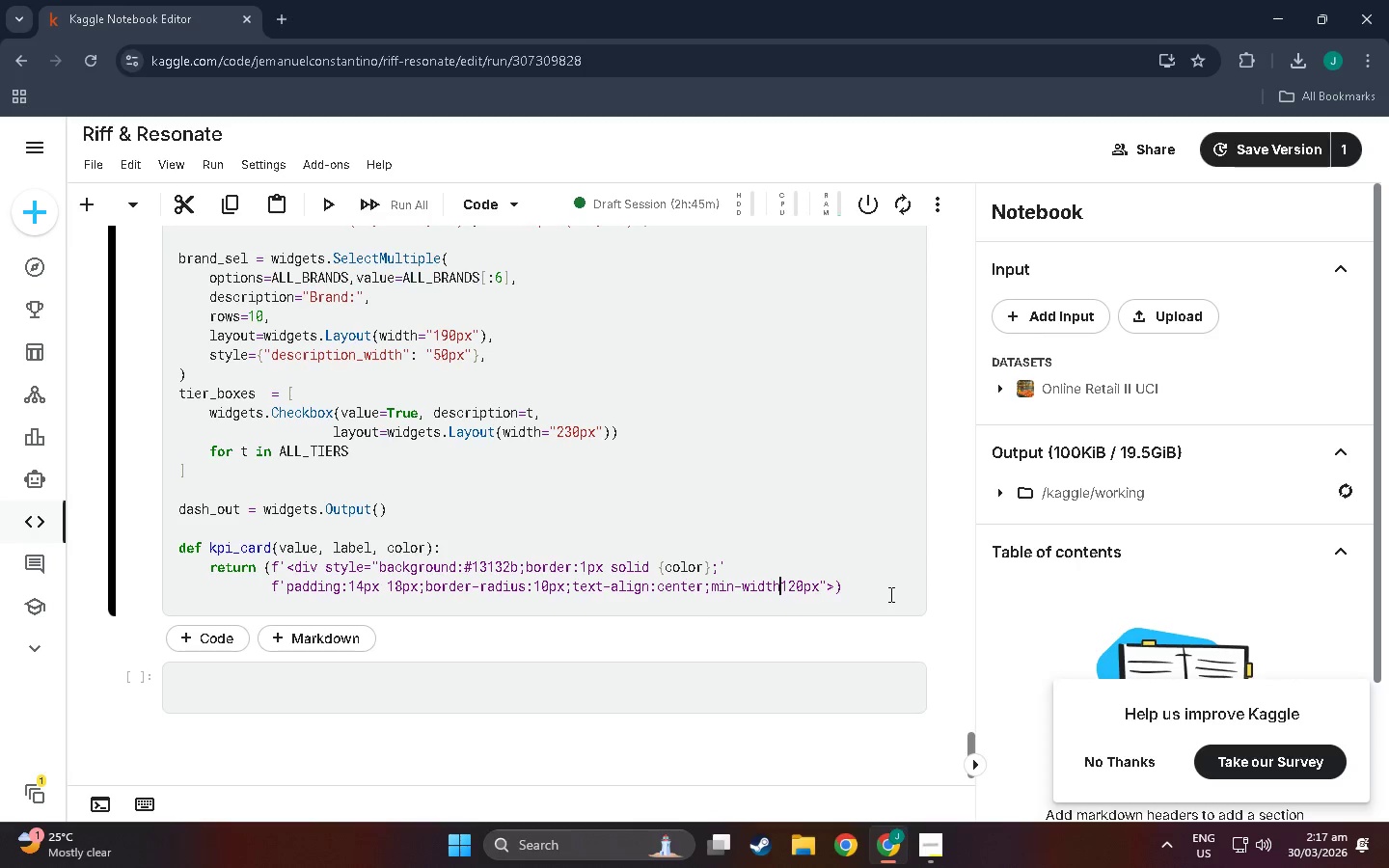 
key(Backspace)
 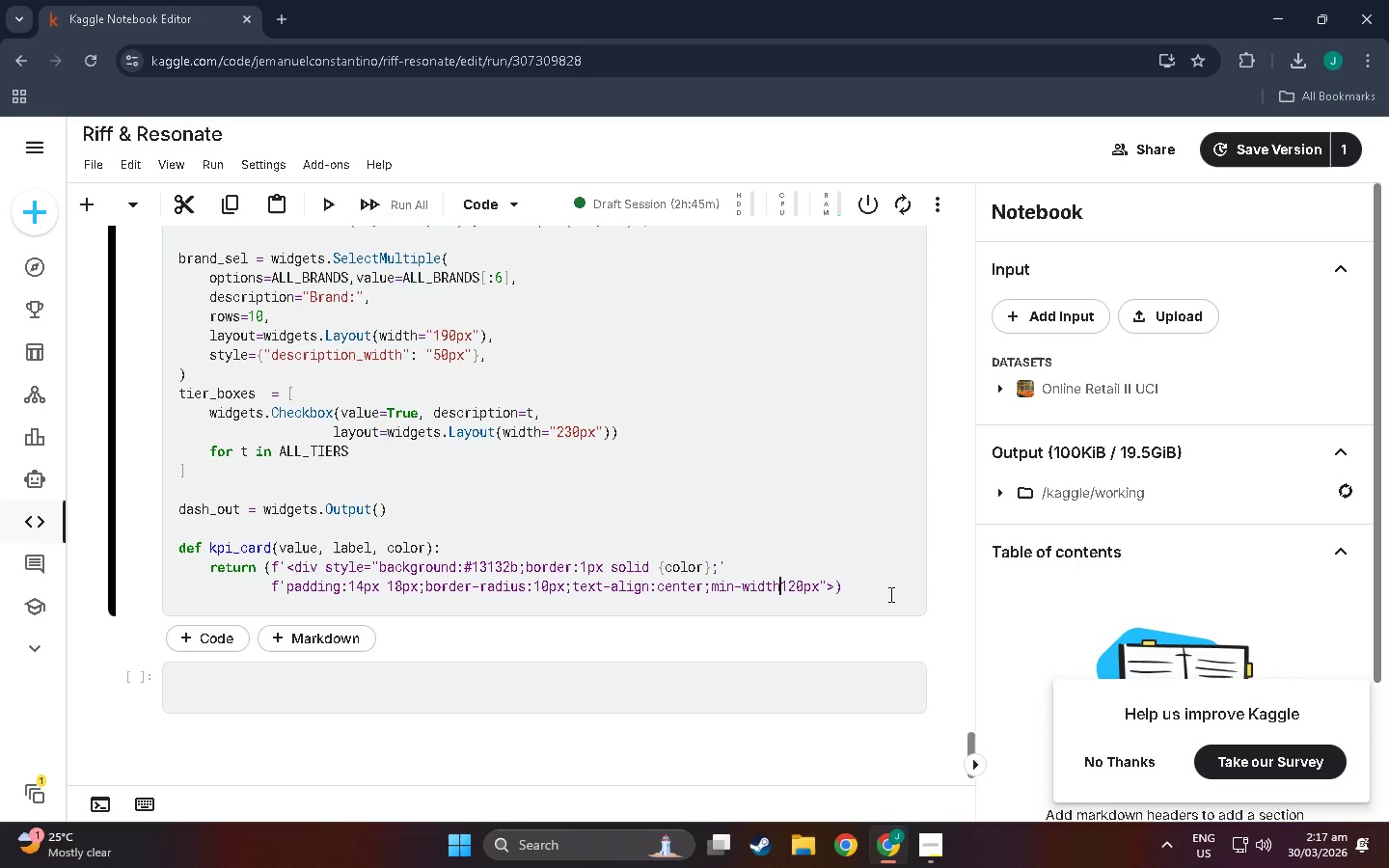 
key(Shift+Semicolon)
 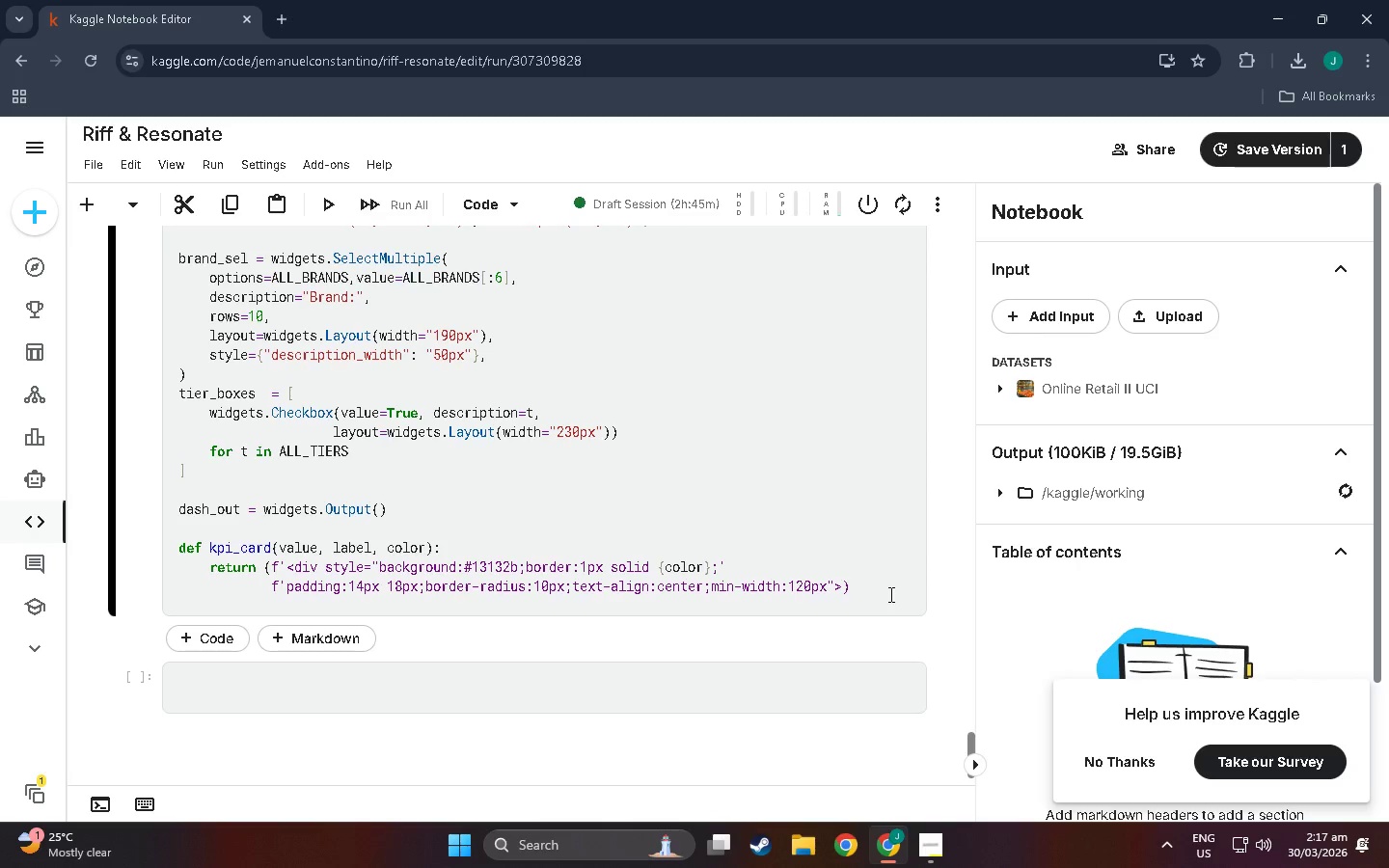 
left_click([889, 594])
 